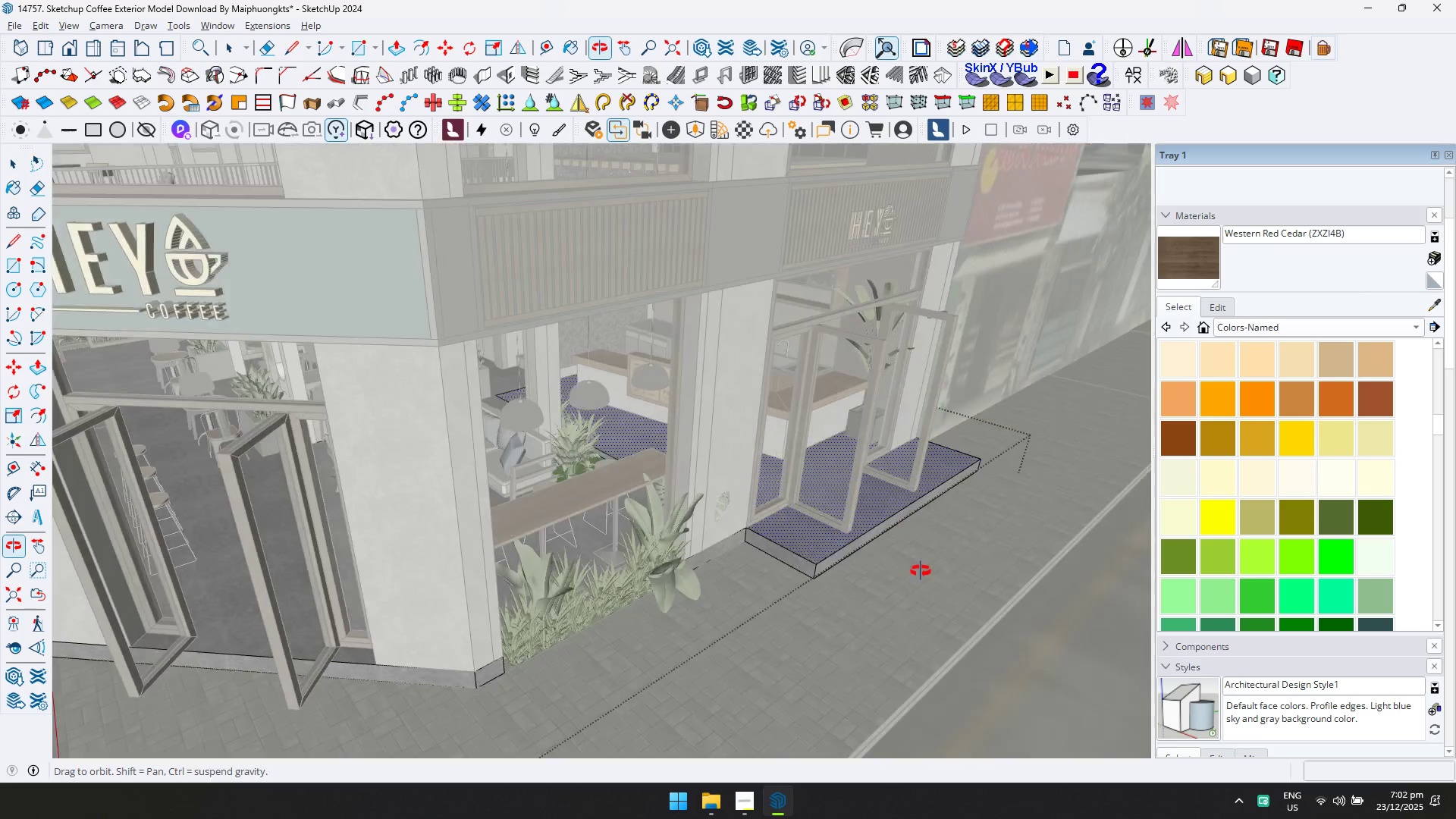 
key(Control+ControlLeft)
 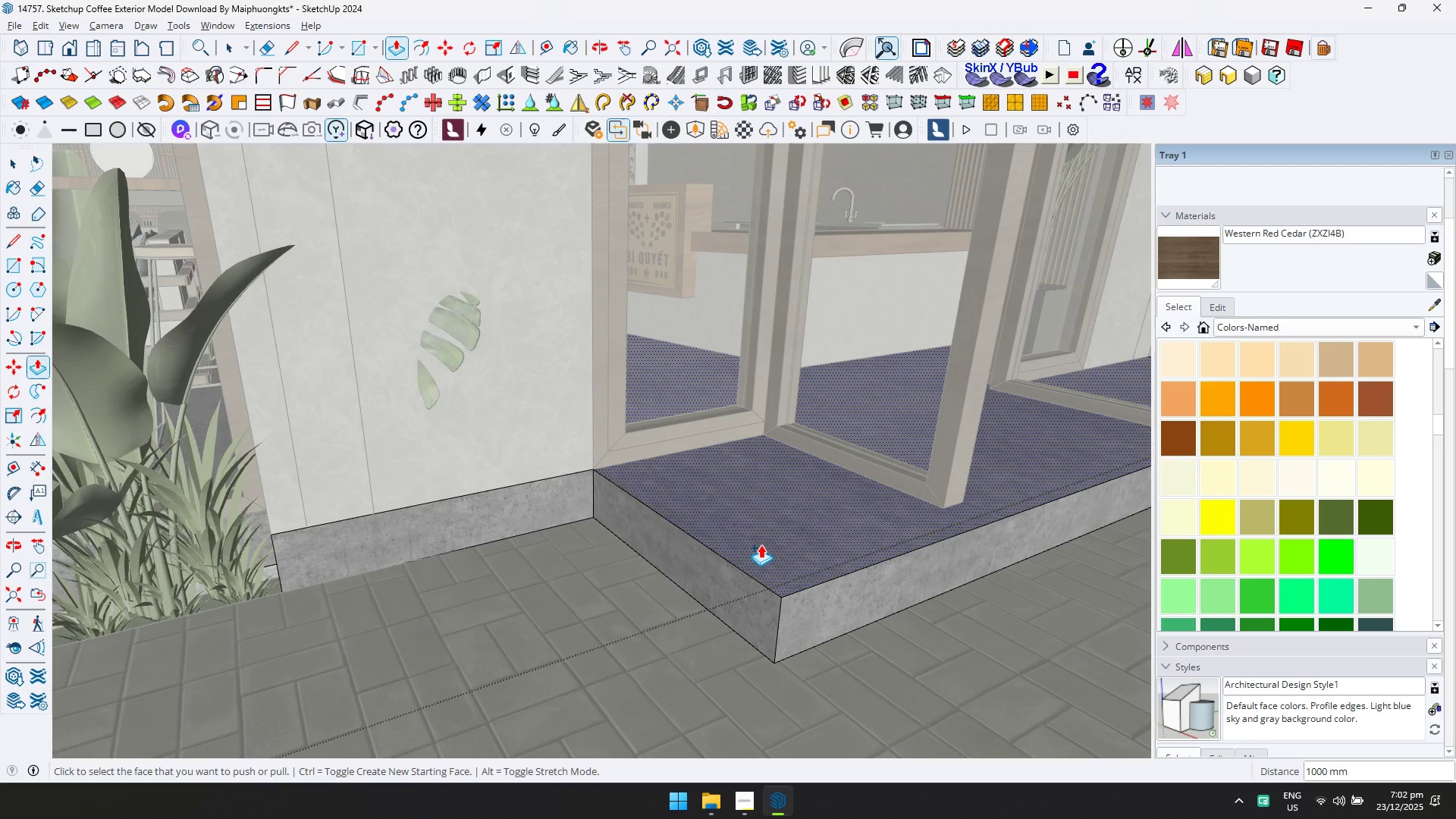 
scroll: coordinate [761, 544], scroll_direction: up, amount: 14.0
 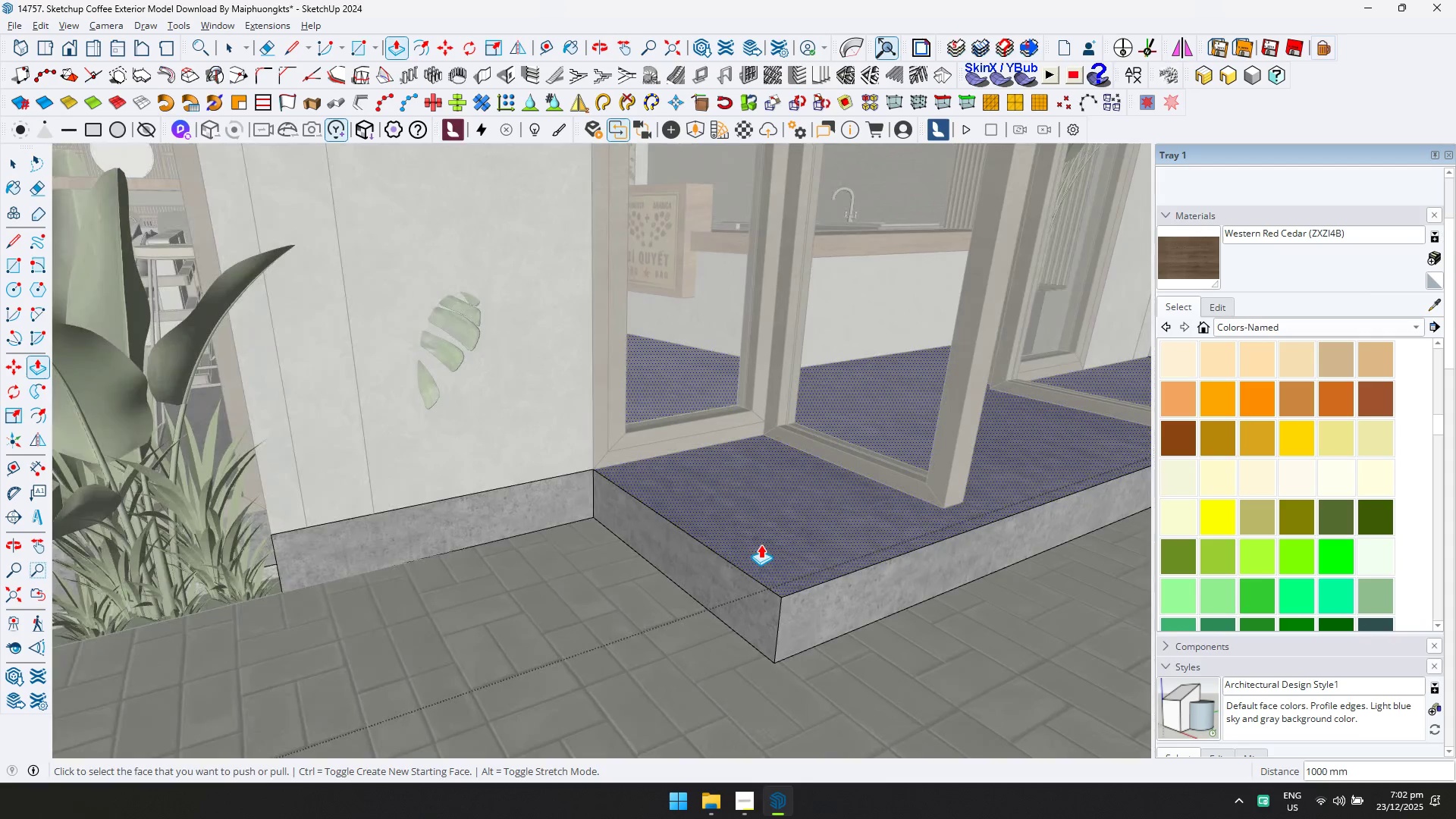 
left_click([761, 548])
 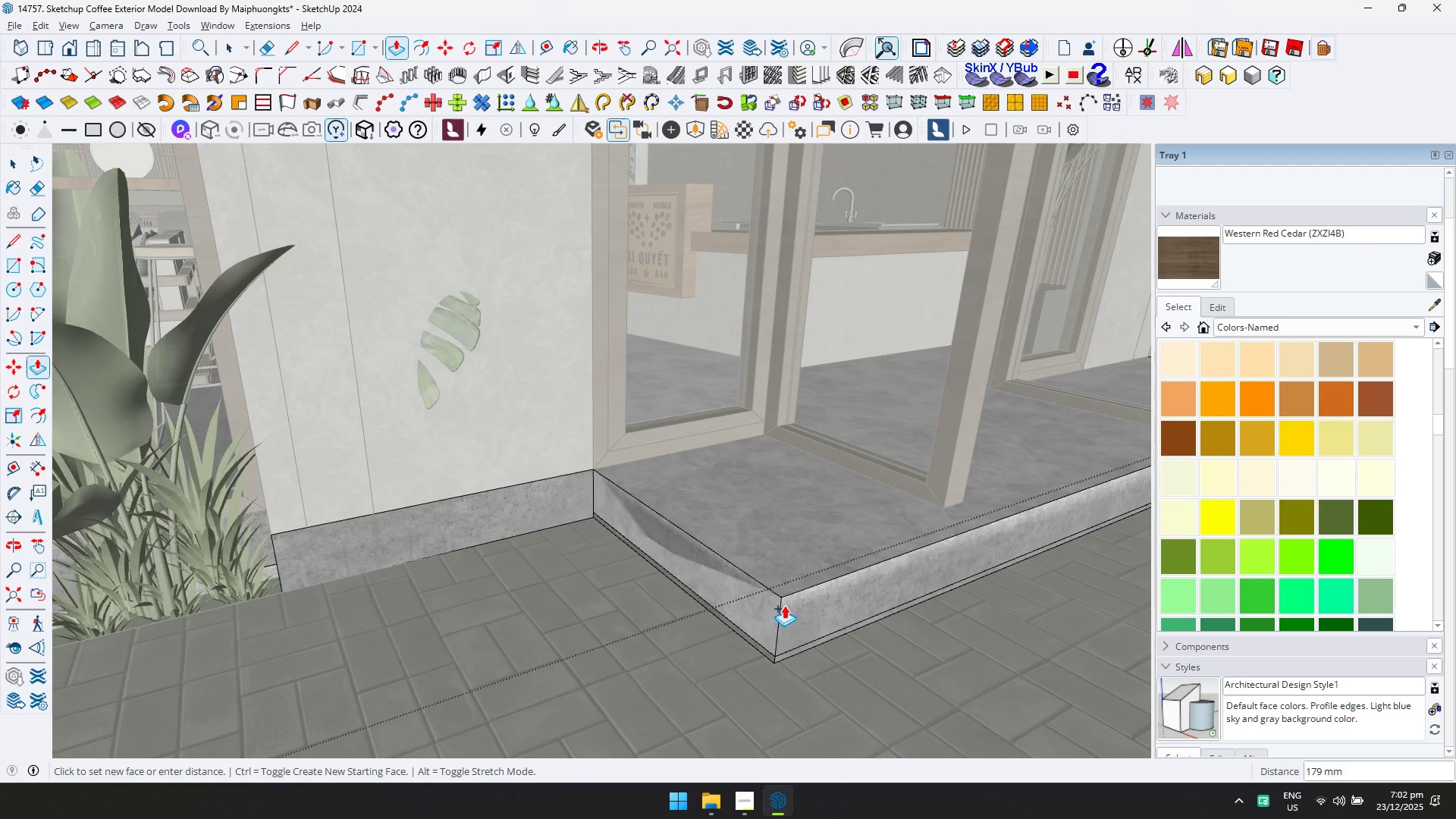 
type(100)
 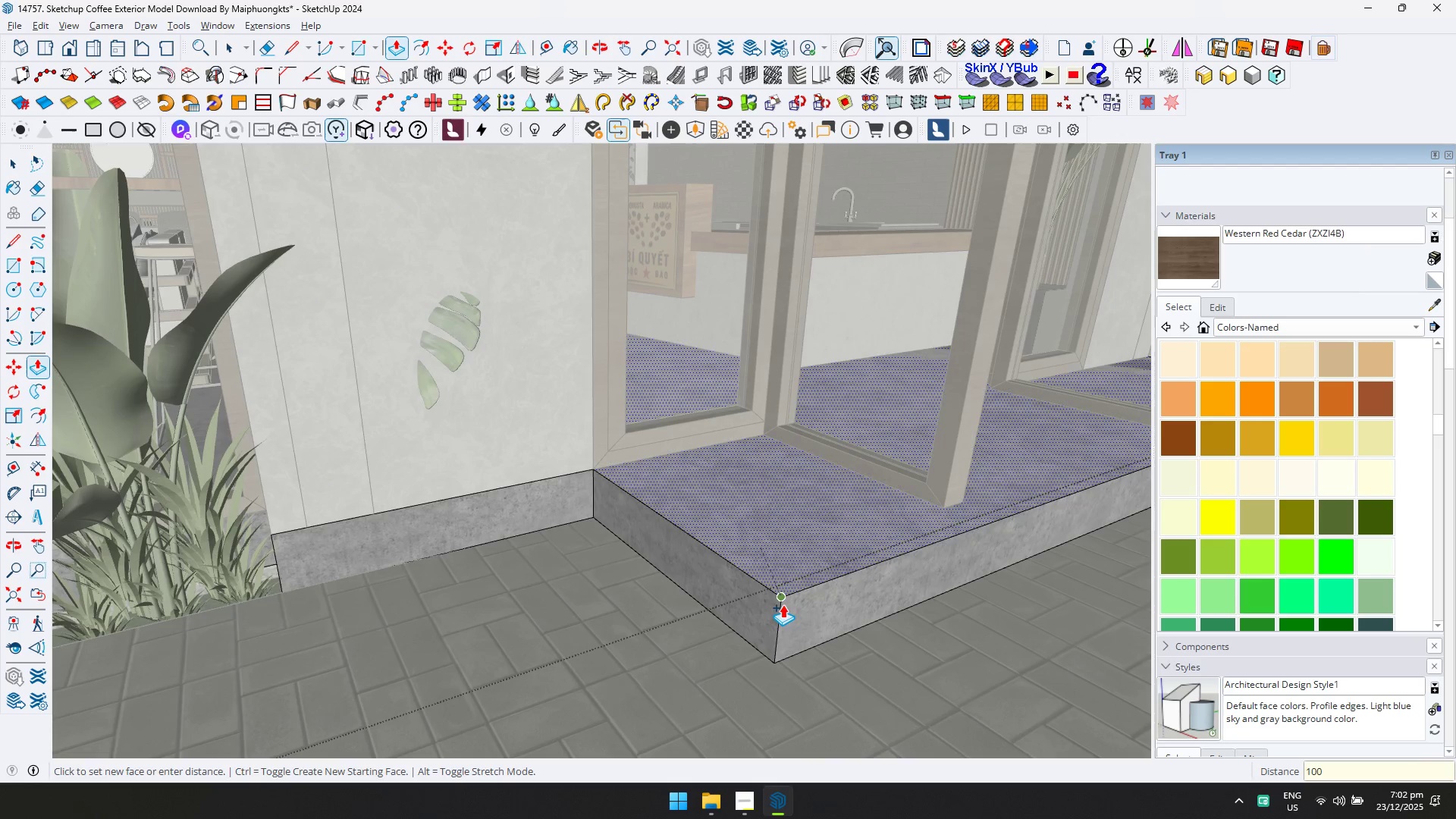 
key(Enter)
 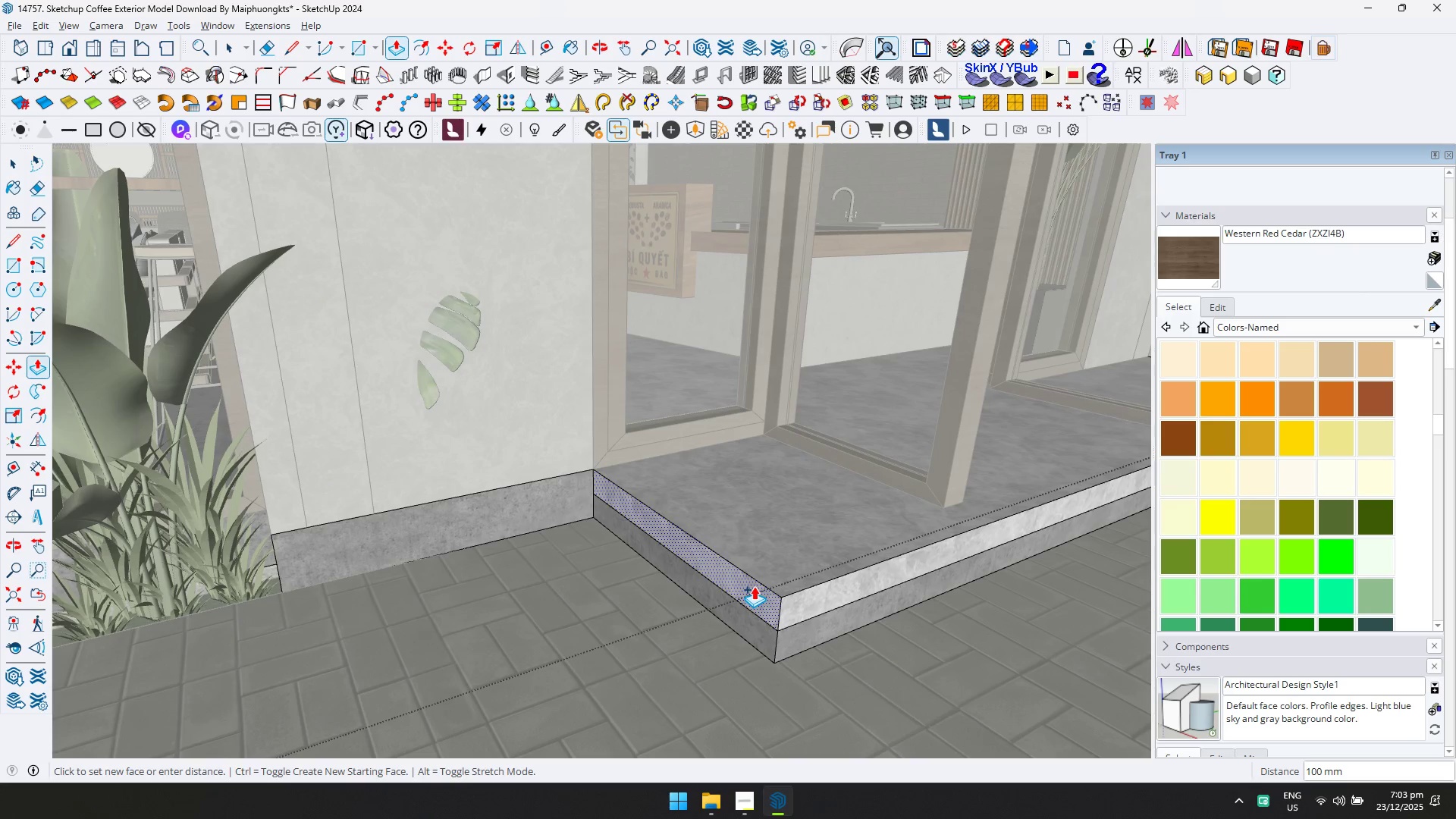 
wait(37.89)
 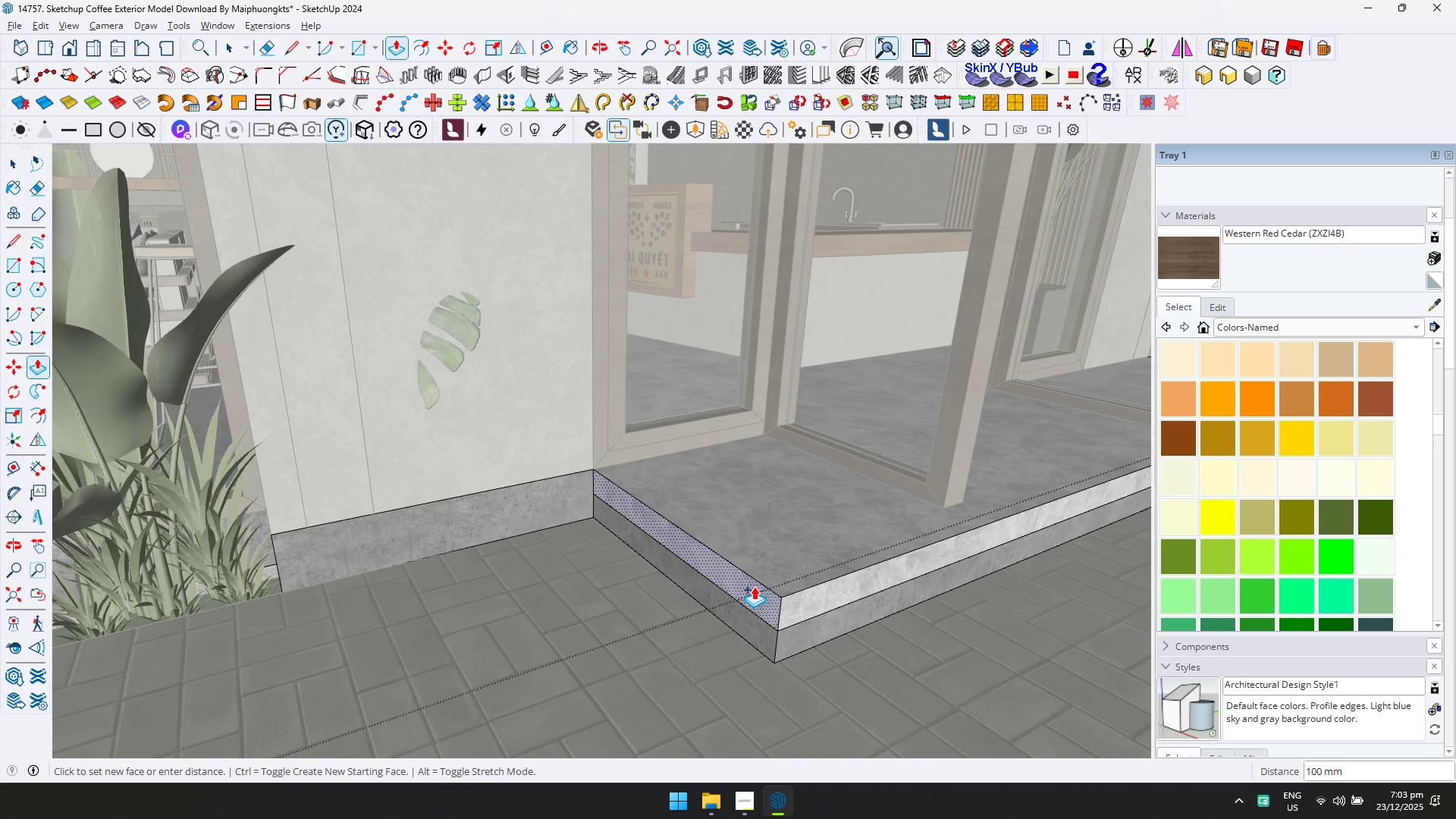 
left_click([752, 595])
 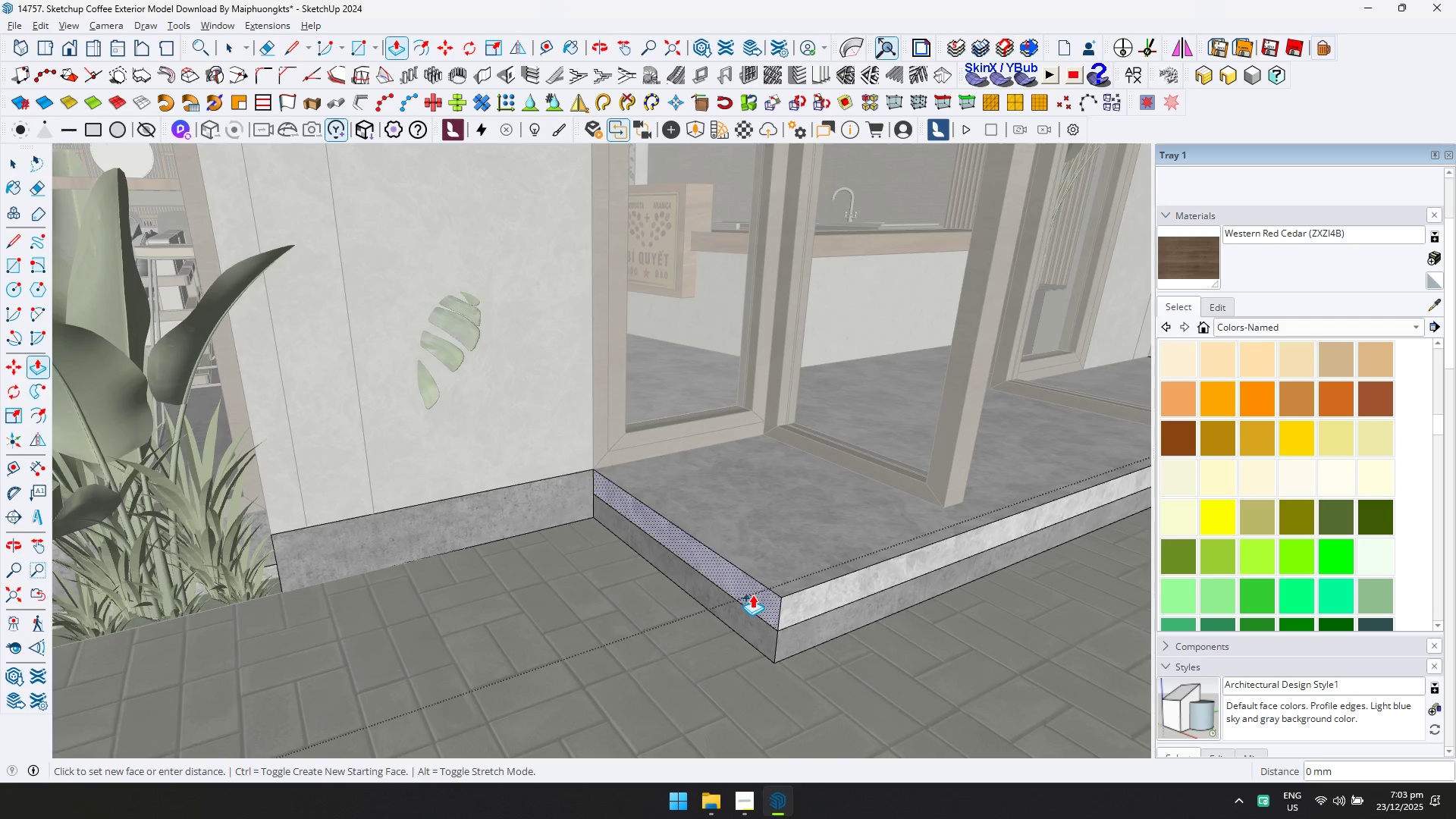 
key(Control+ControlLeft)
 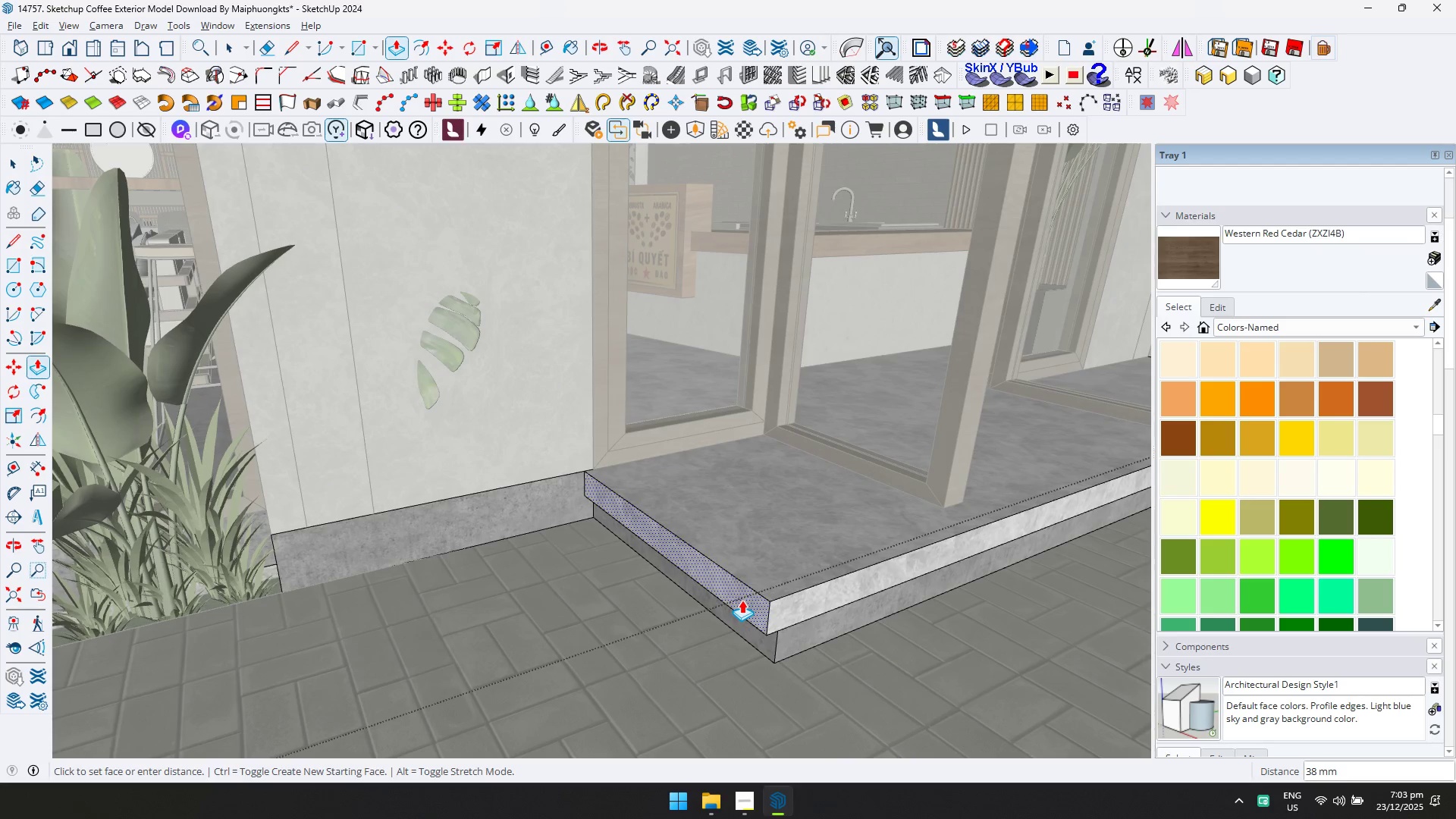 
type(100)
 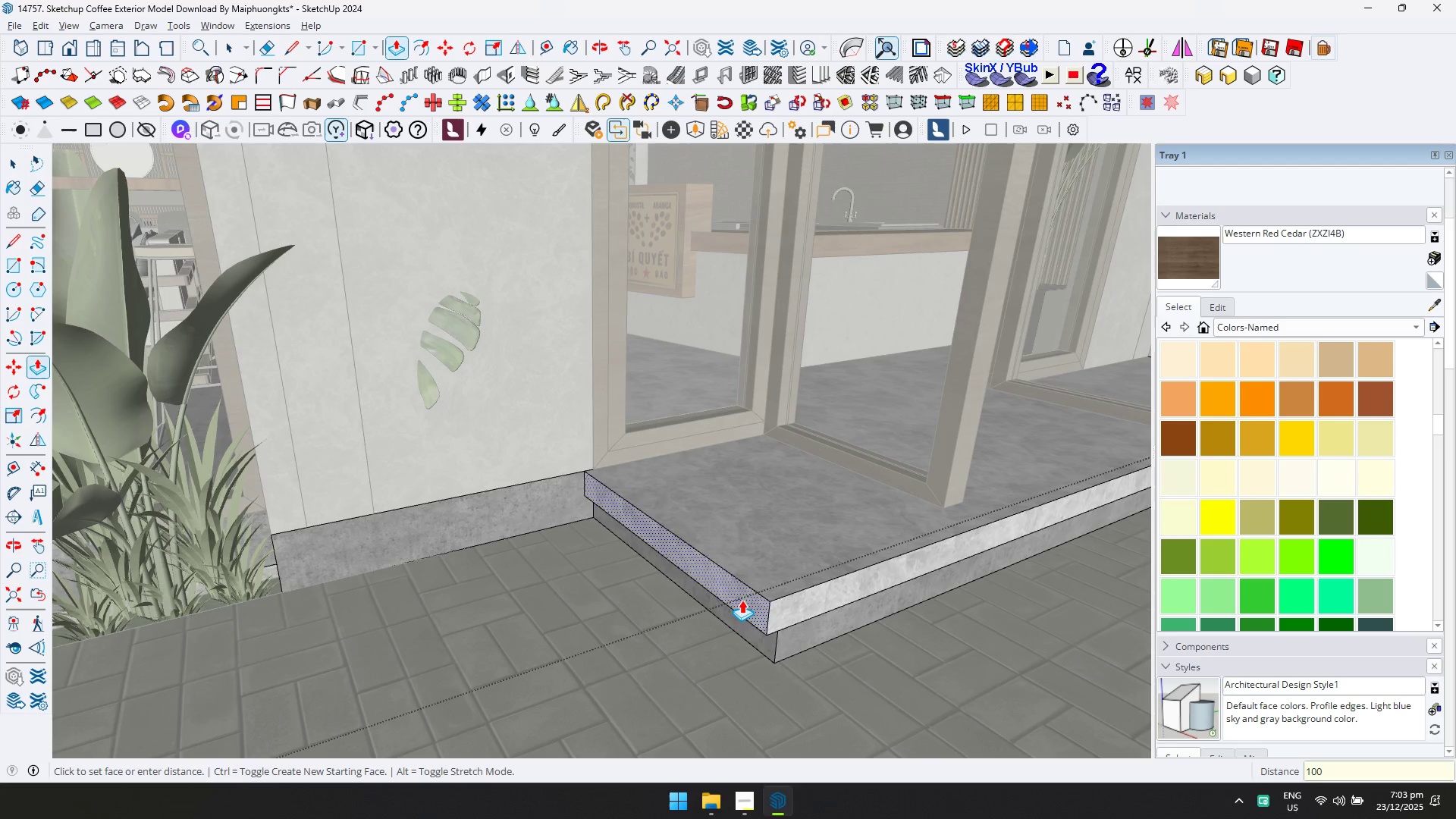 
key(Enter)
 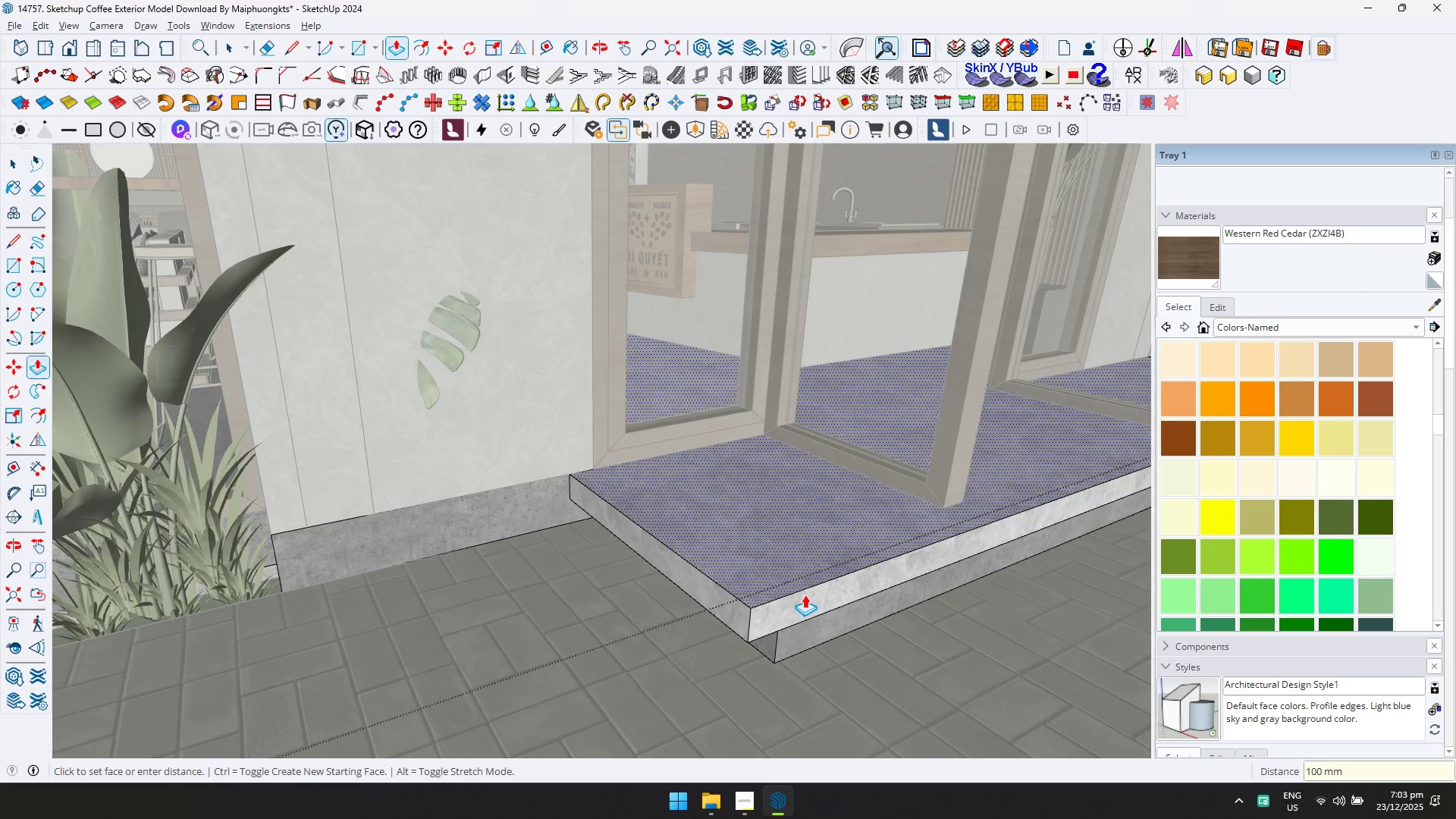 
double_click([814, 600])
 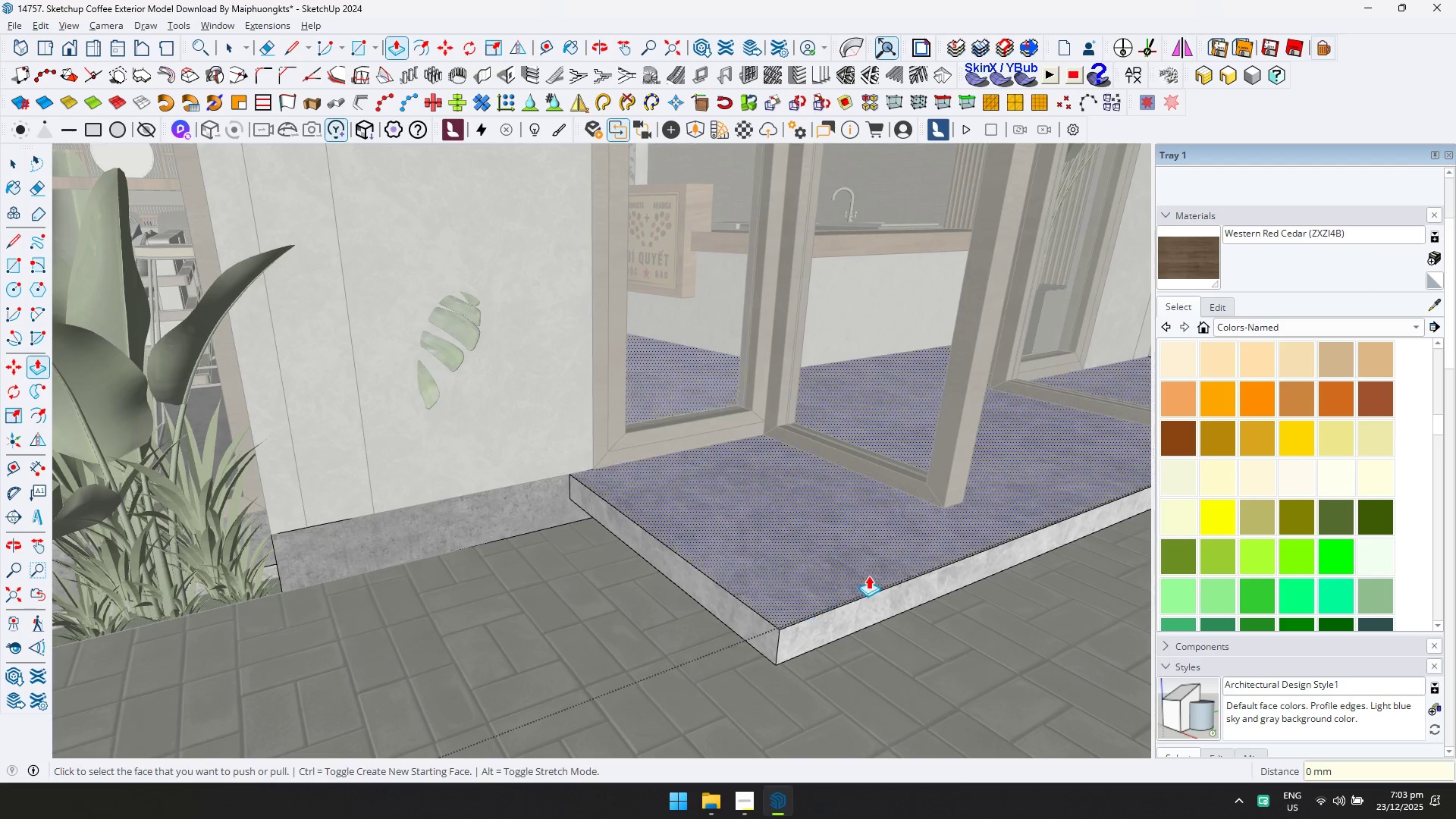 
key(Shift+ShiftLeft)
 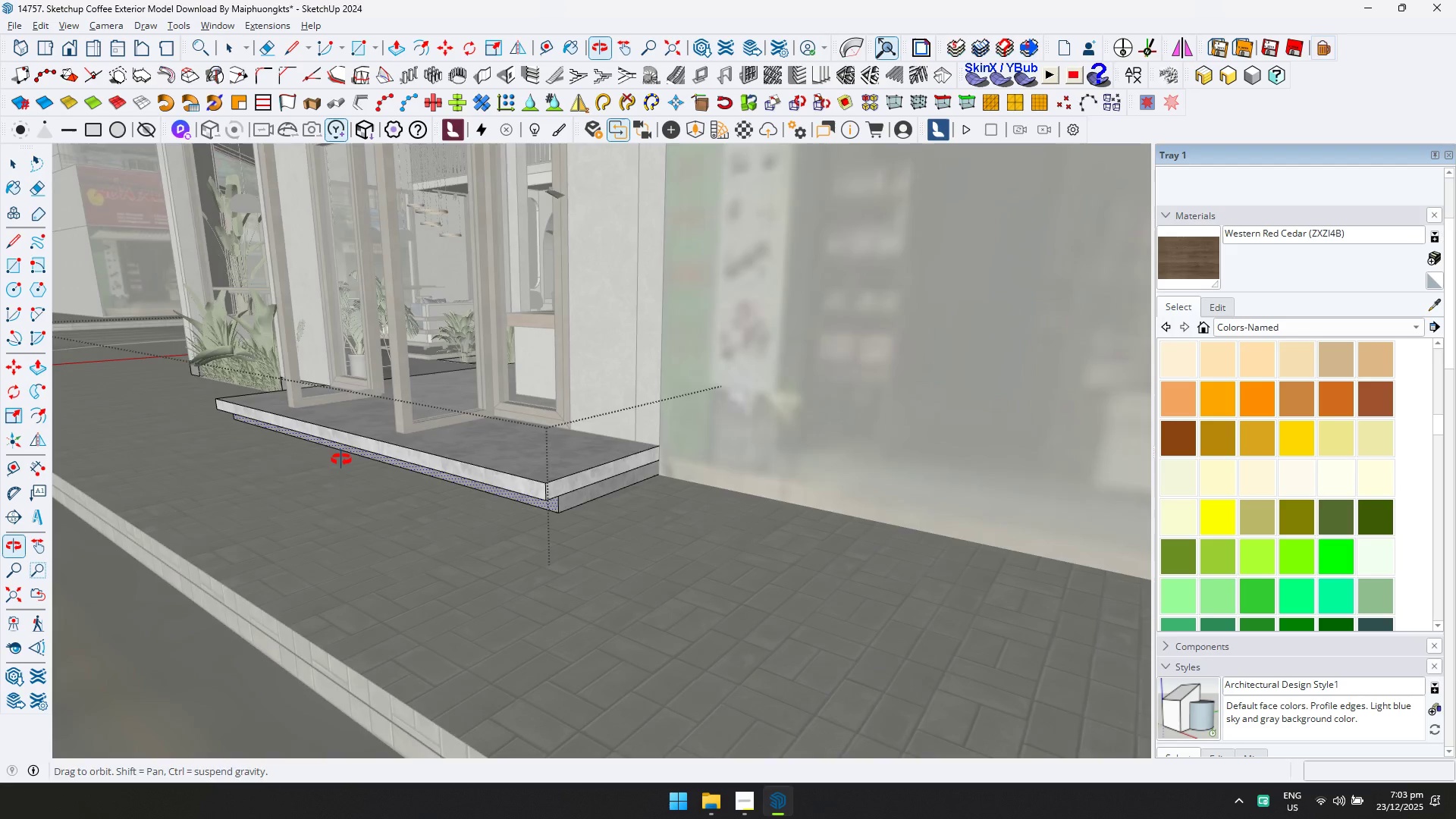 
scroll: coordinate [927, 521], scroll_direction: down, amount: 6.0
 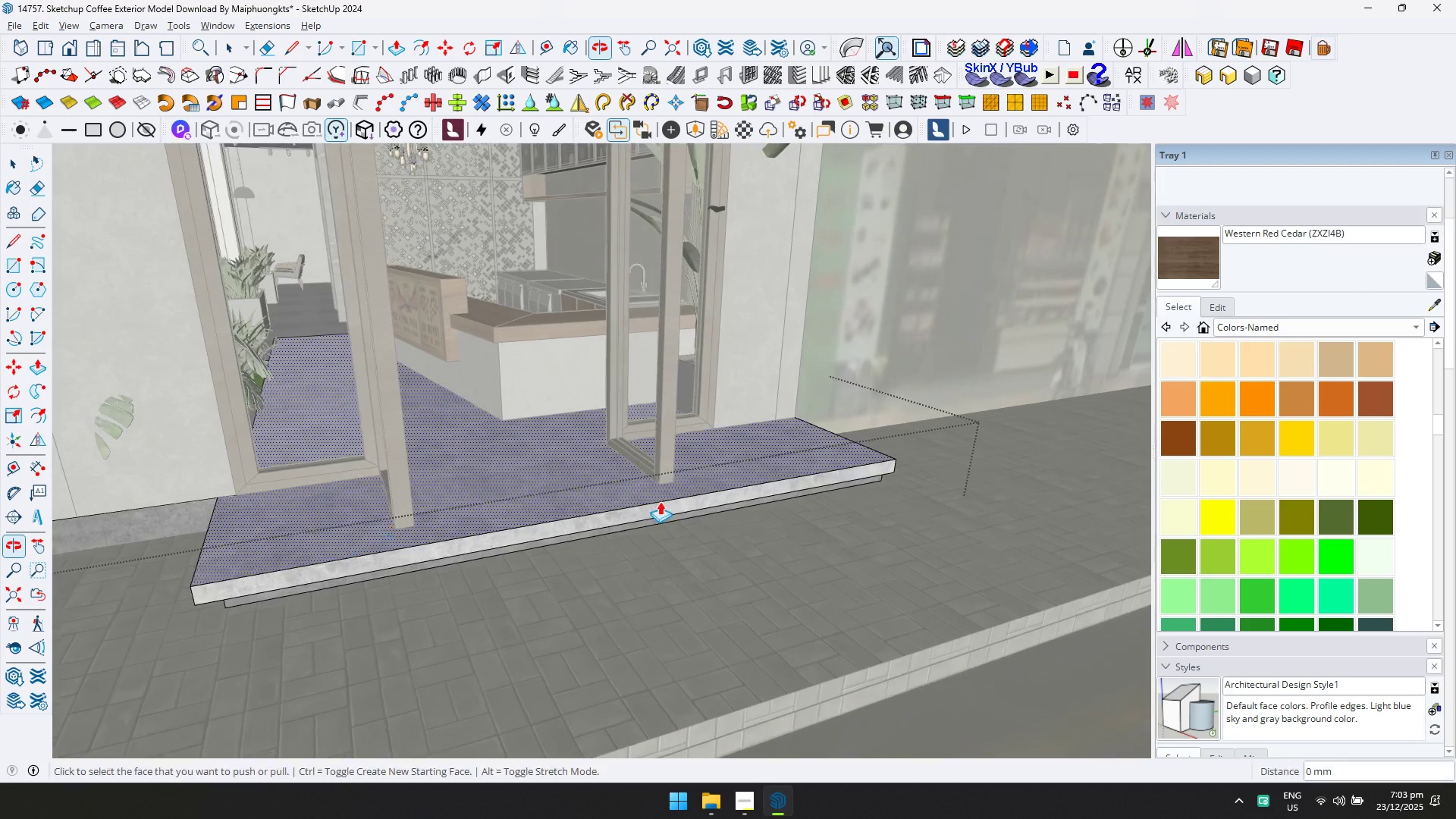 
double_click([561, 487])
 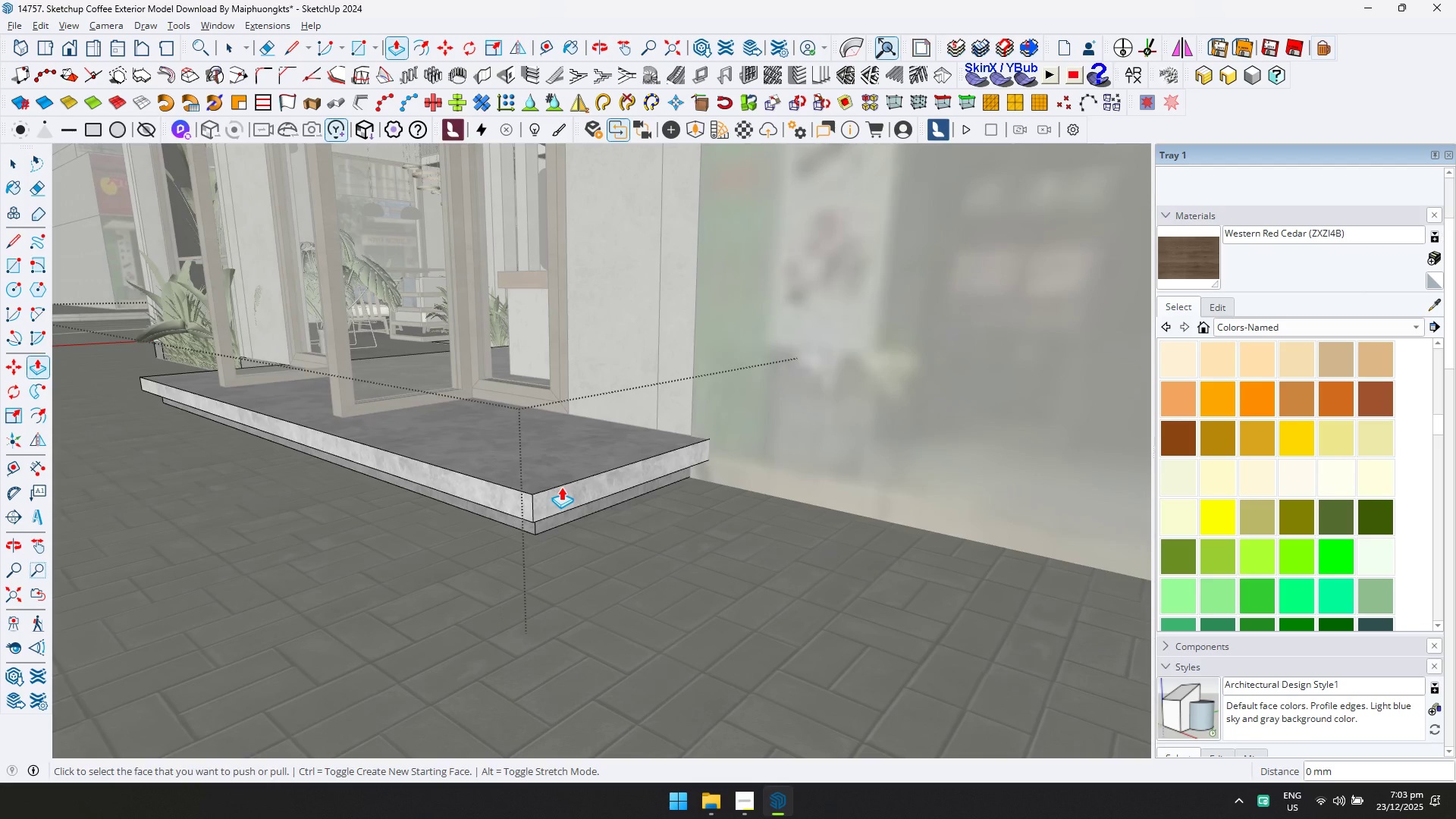 
scroll: coordinate [554, 472], scroll_direction: up, amount: 4.0
 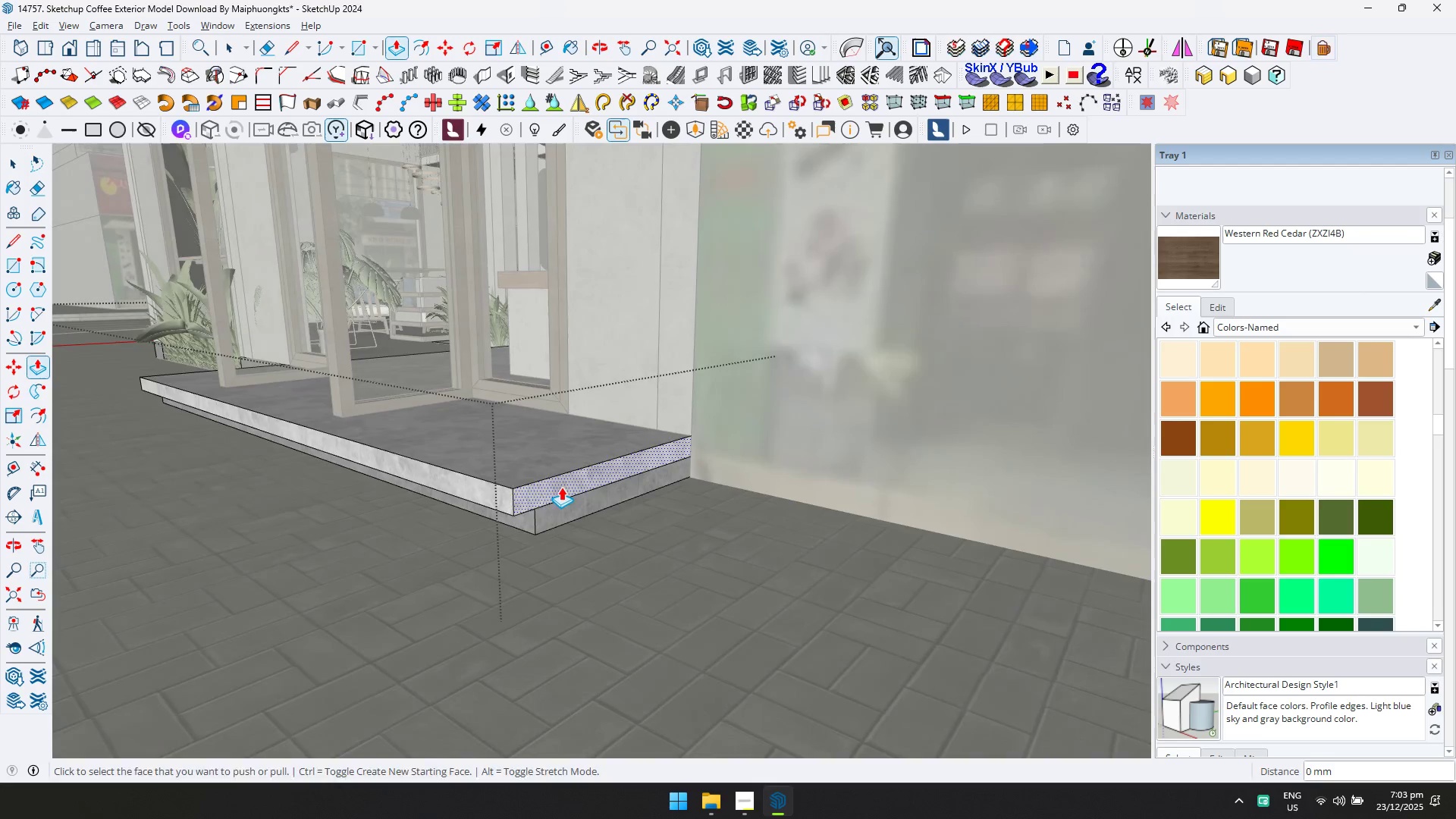 
key(Shift+ShiftLeft)
 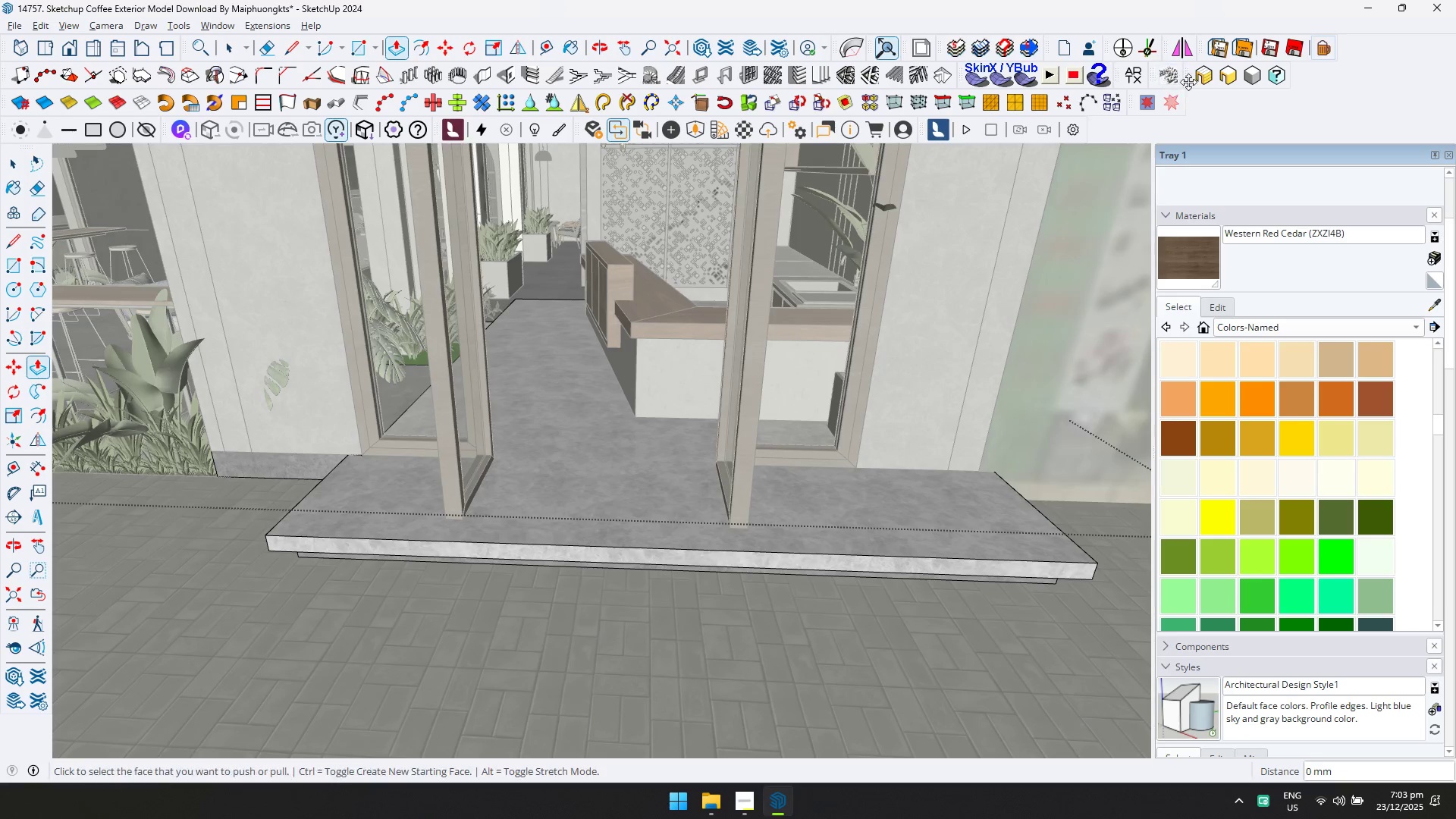 
left_click([1135, 74])
 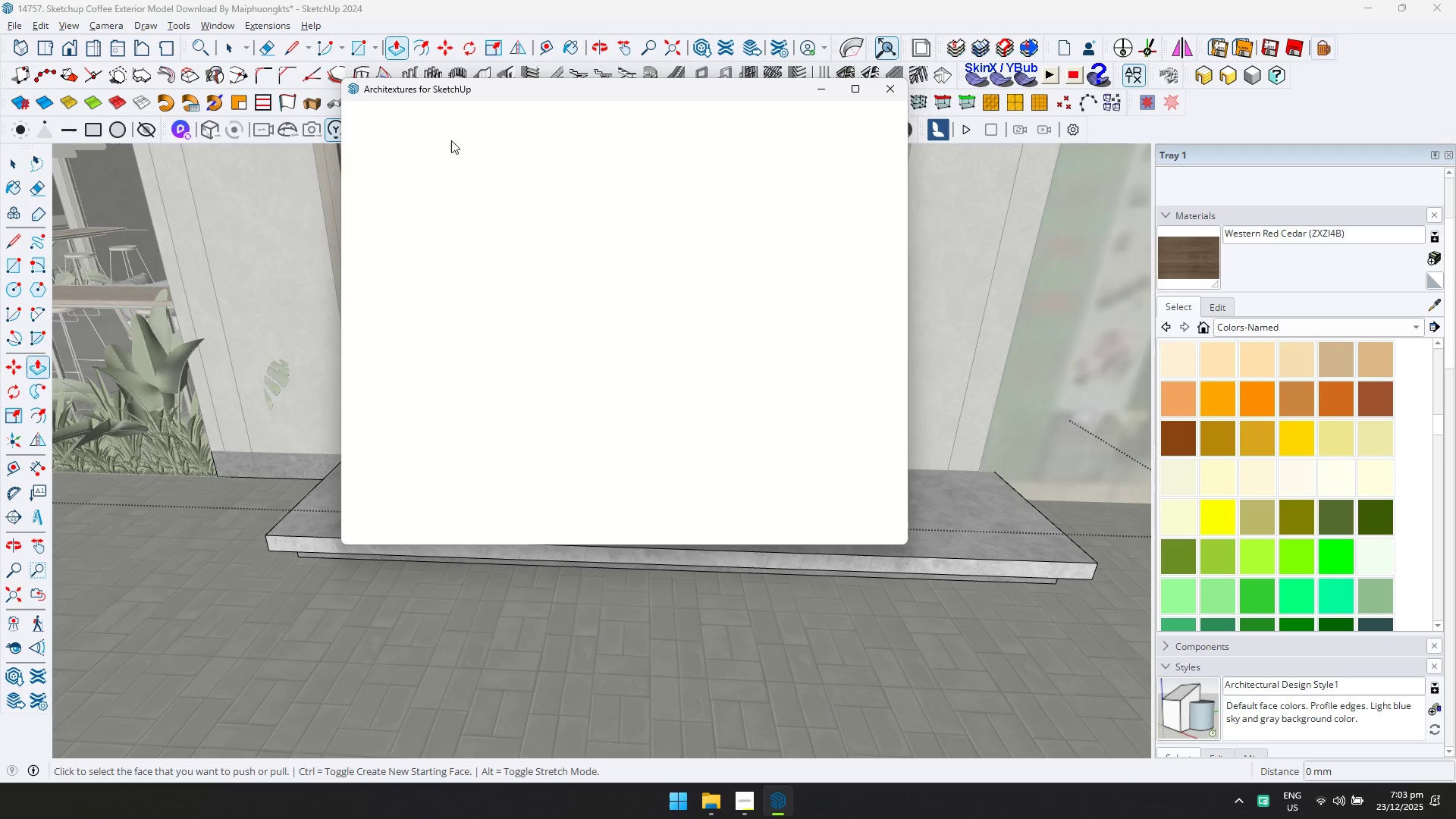 
double_click([469, 136])
 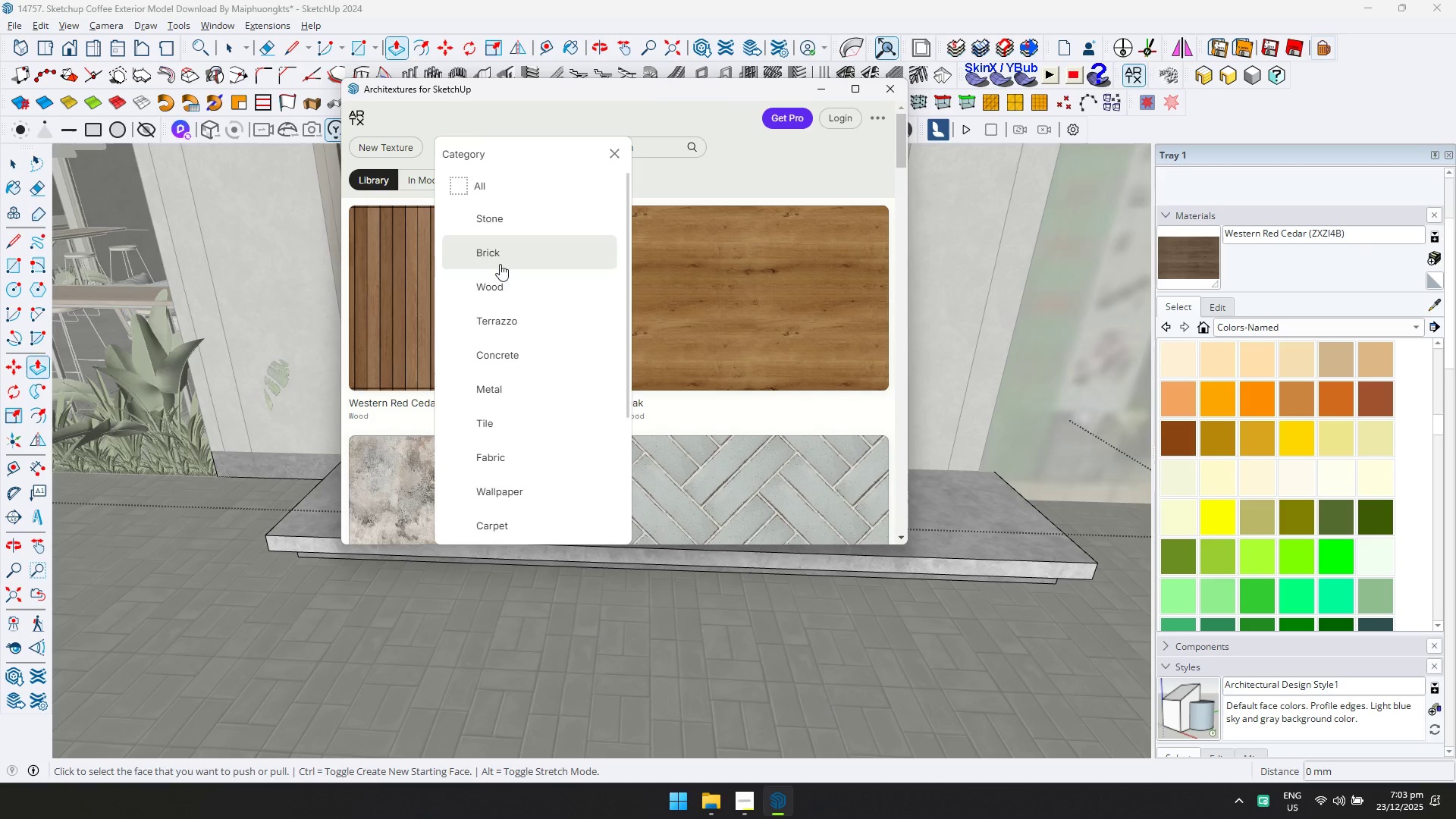 
left_click([499, 284])
 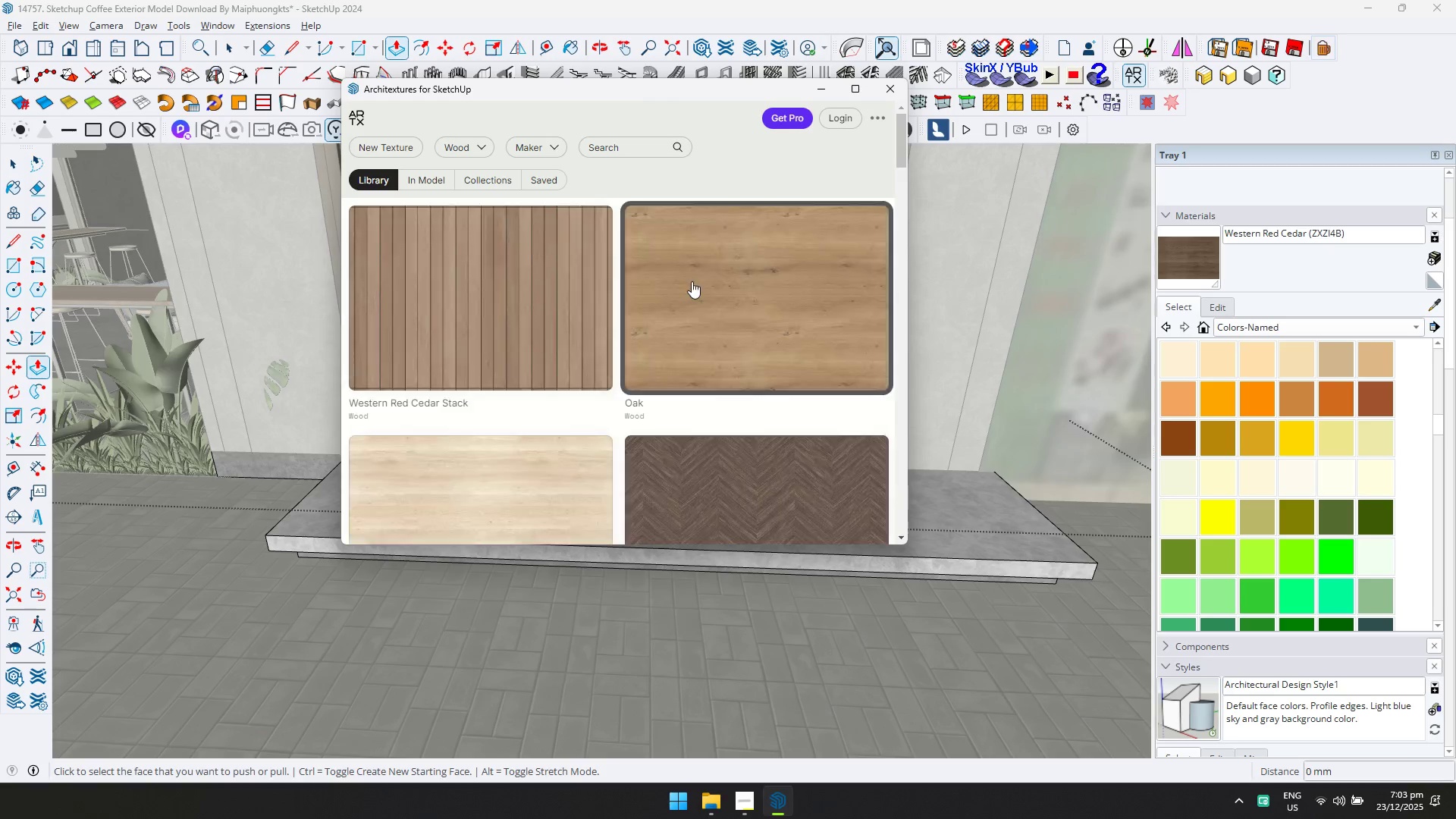 
left_click([722, 333])
 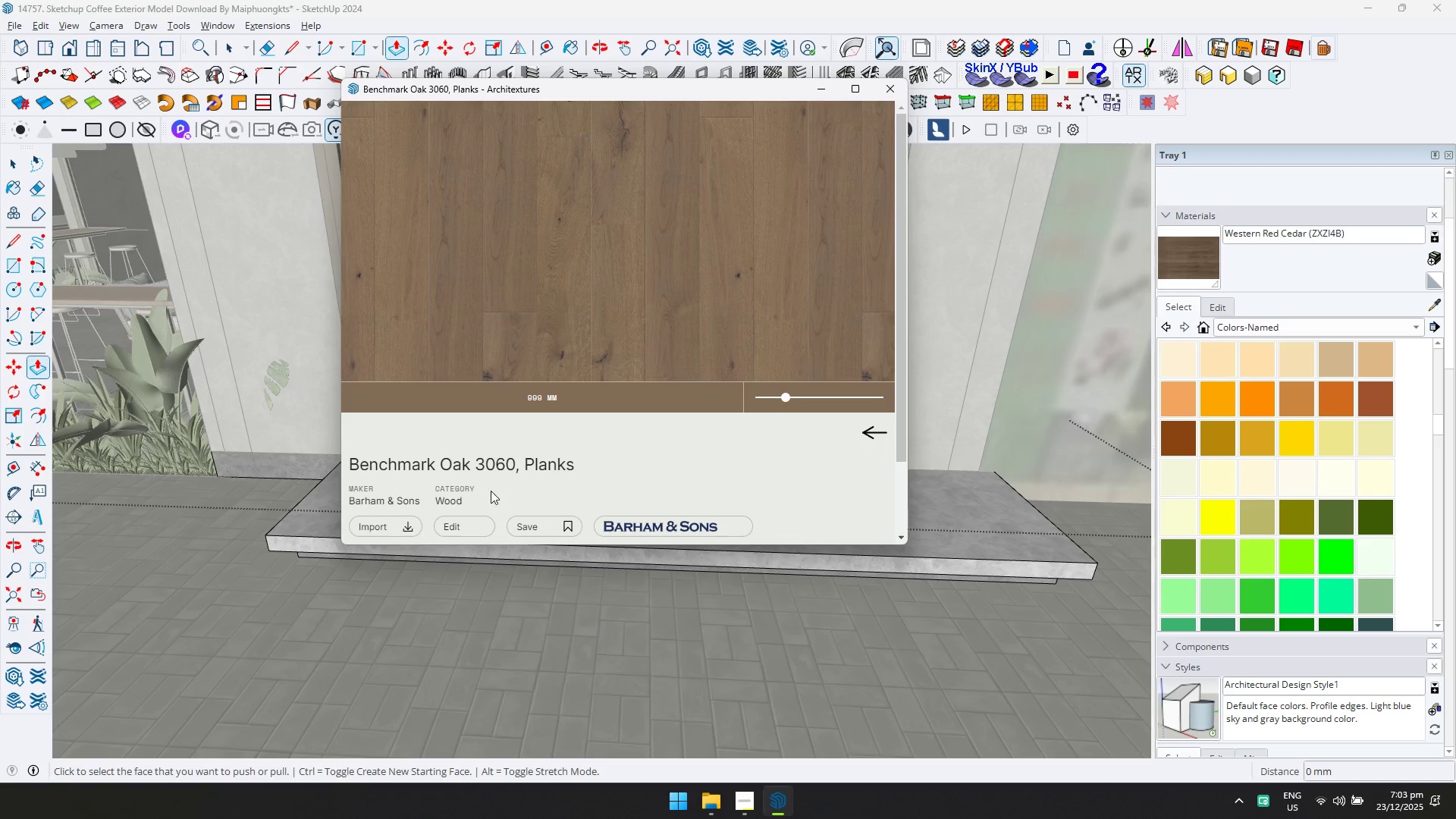 
scroll: coordinate [722, 333], scroll_direction: down, amount: 10.0
 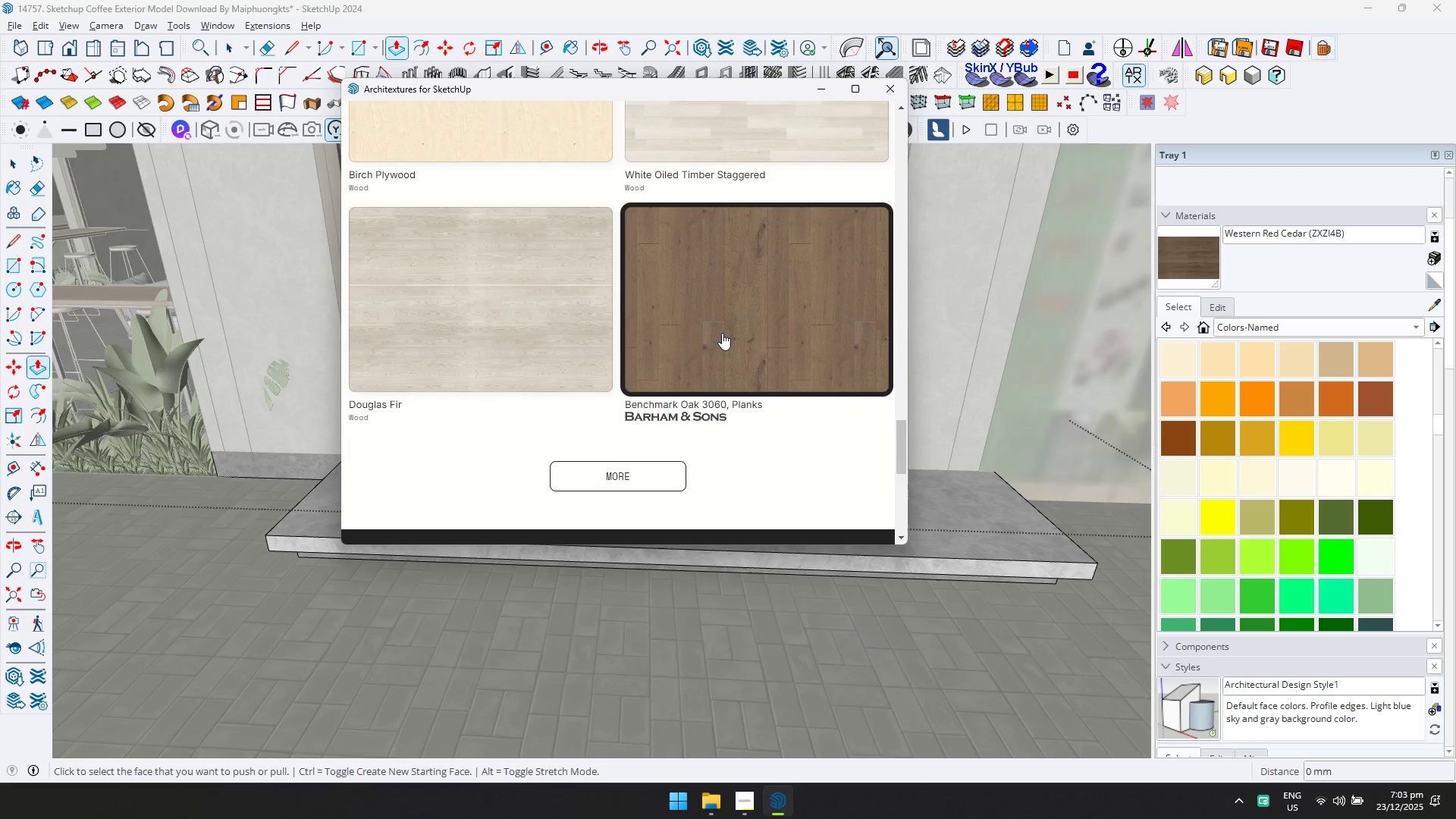 
left_click([386, 521])
 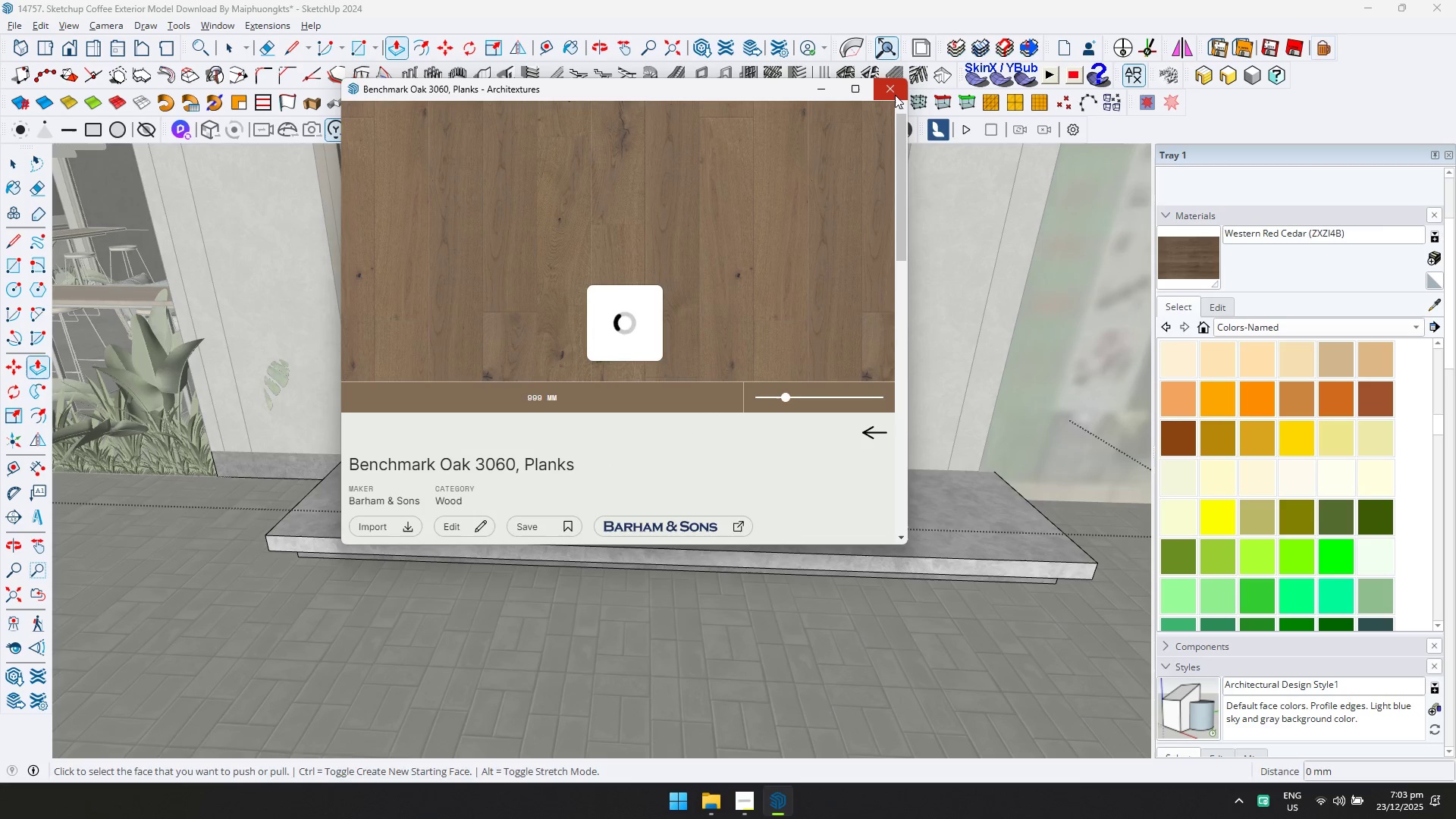 
left_click([895, 95])
 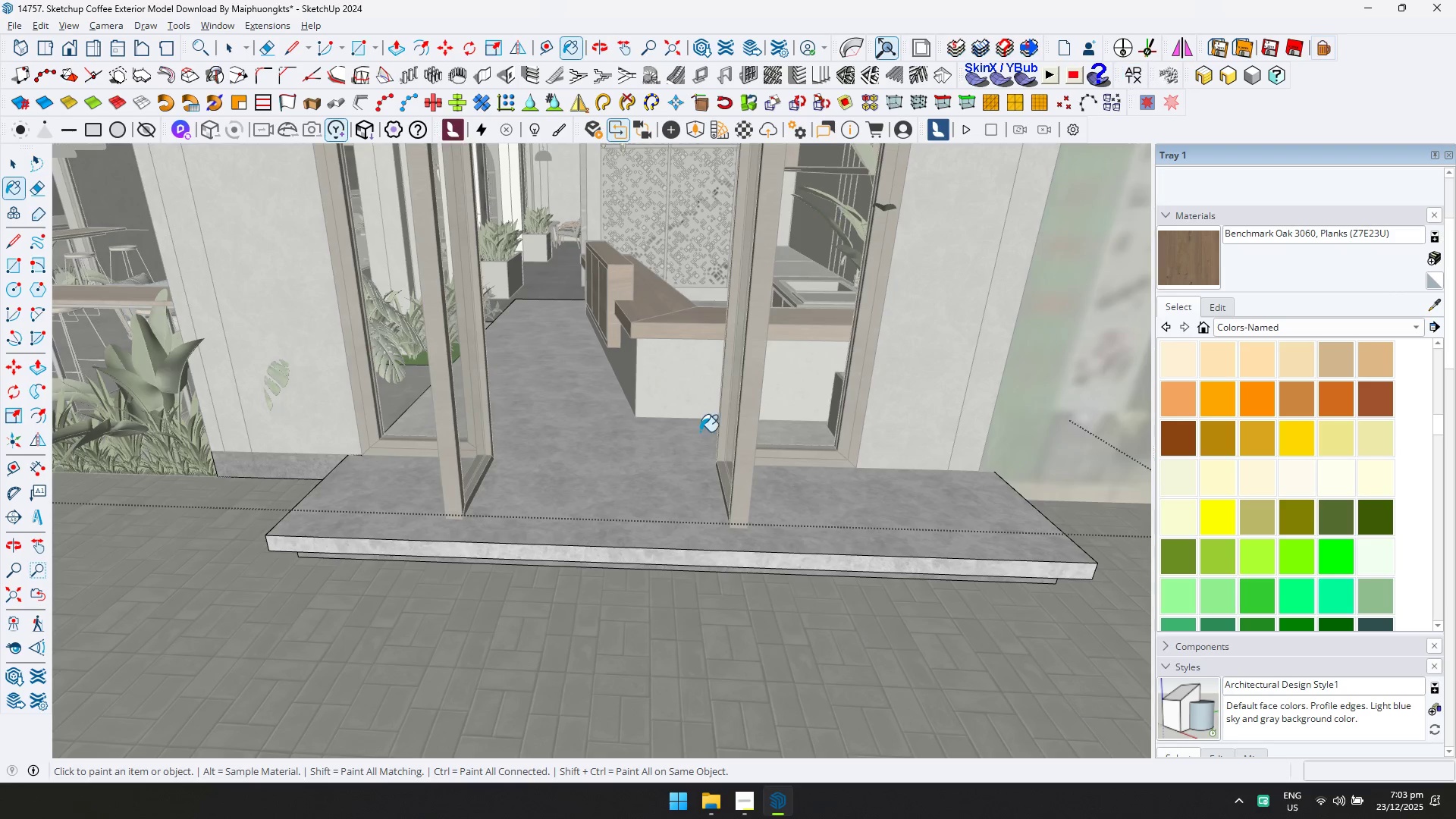 
double_click([624, 499])
 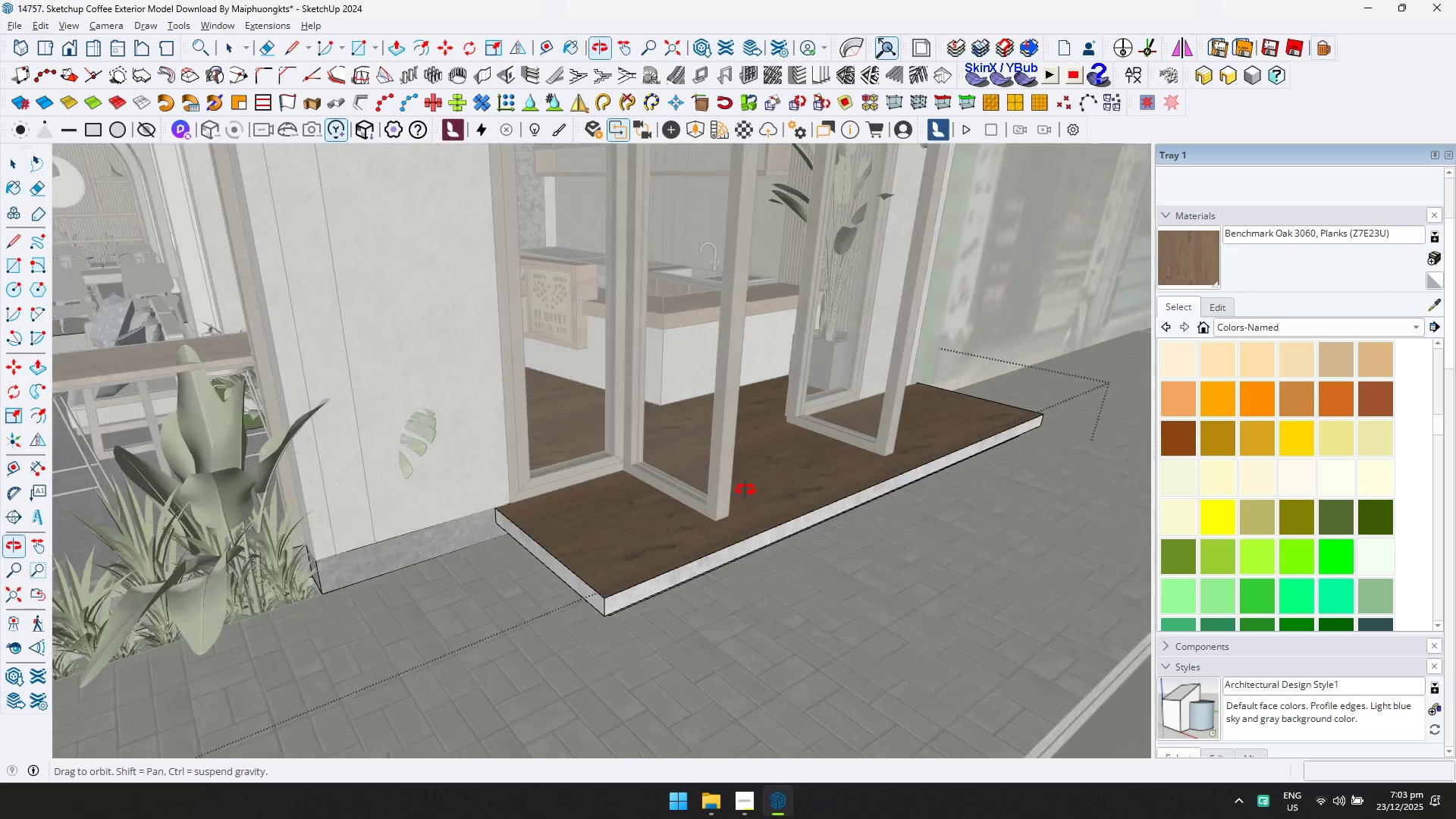 
left_click([594, 569])
 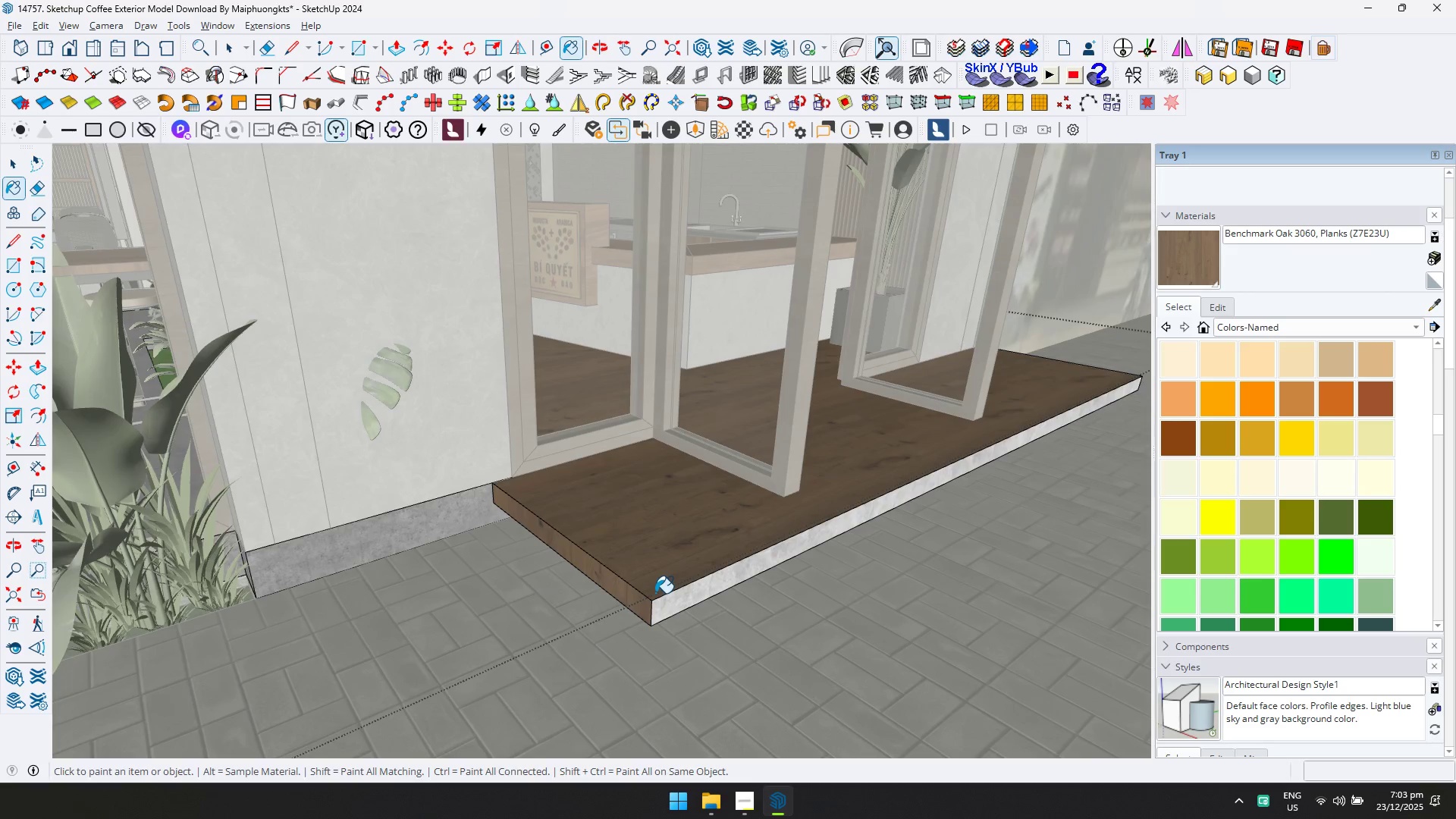 
scroll: coordinate [528, 591], scroll_direction: up, amount: 3.0
 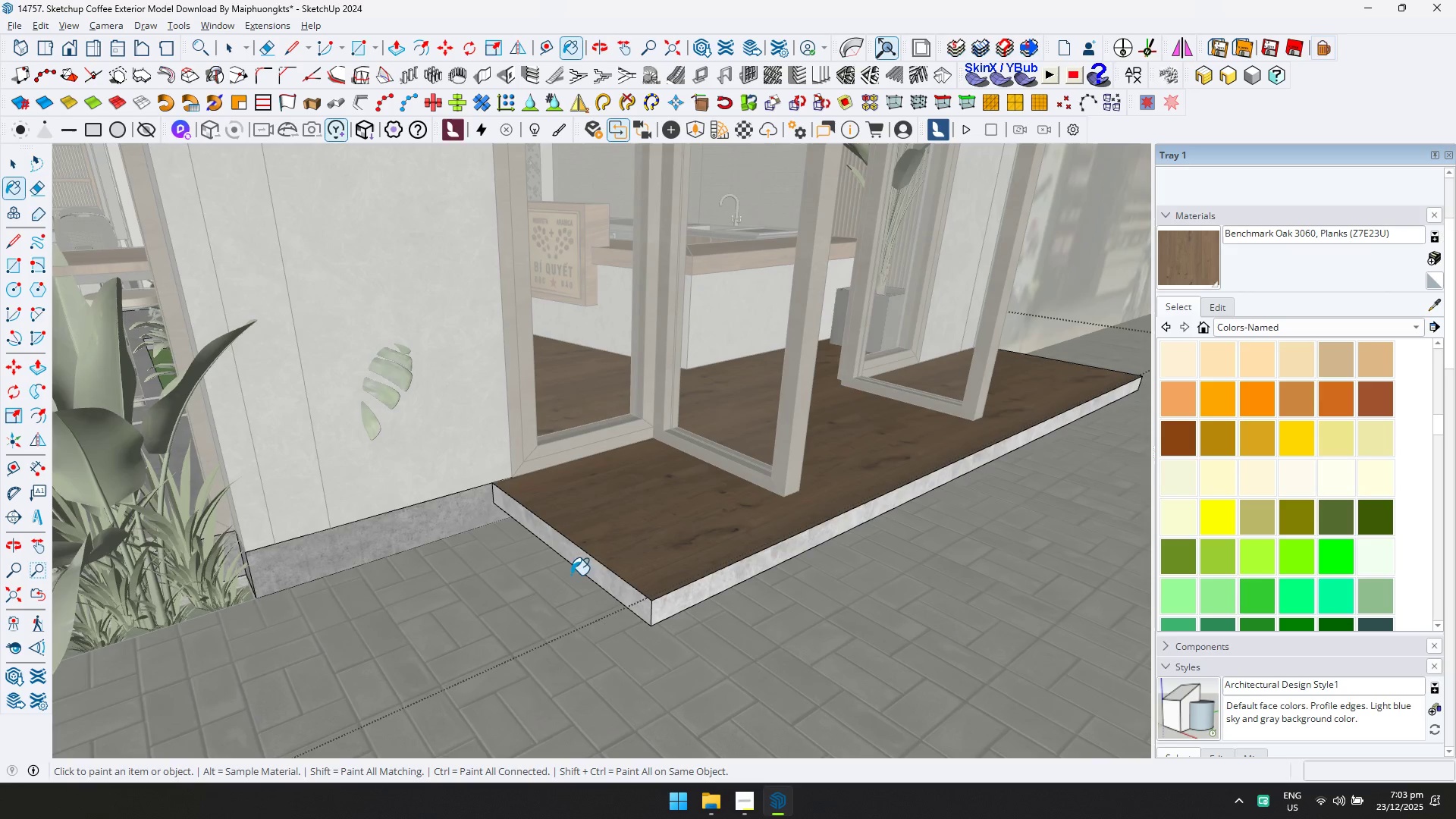 
triple_click([664, 598])
 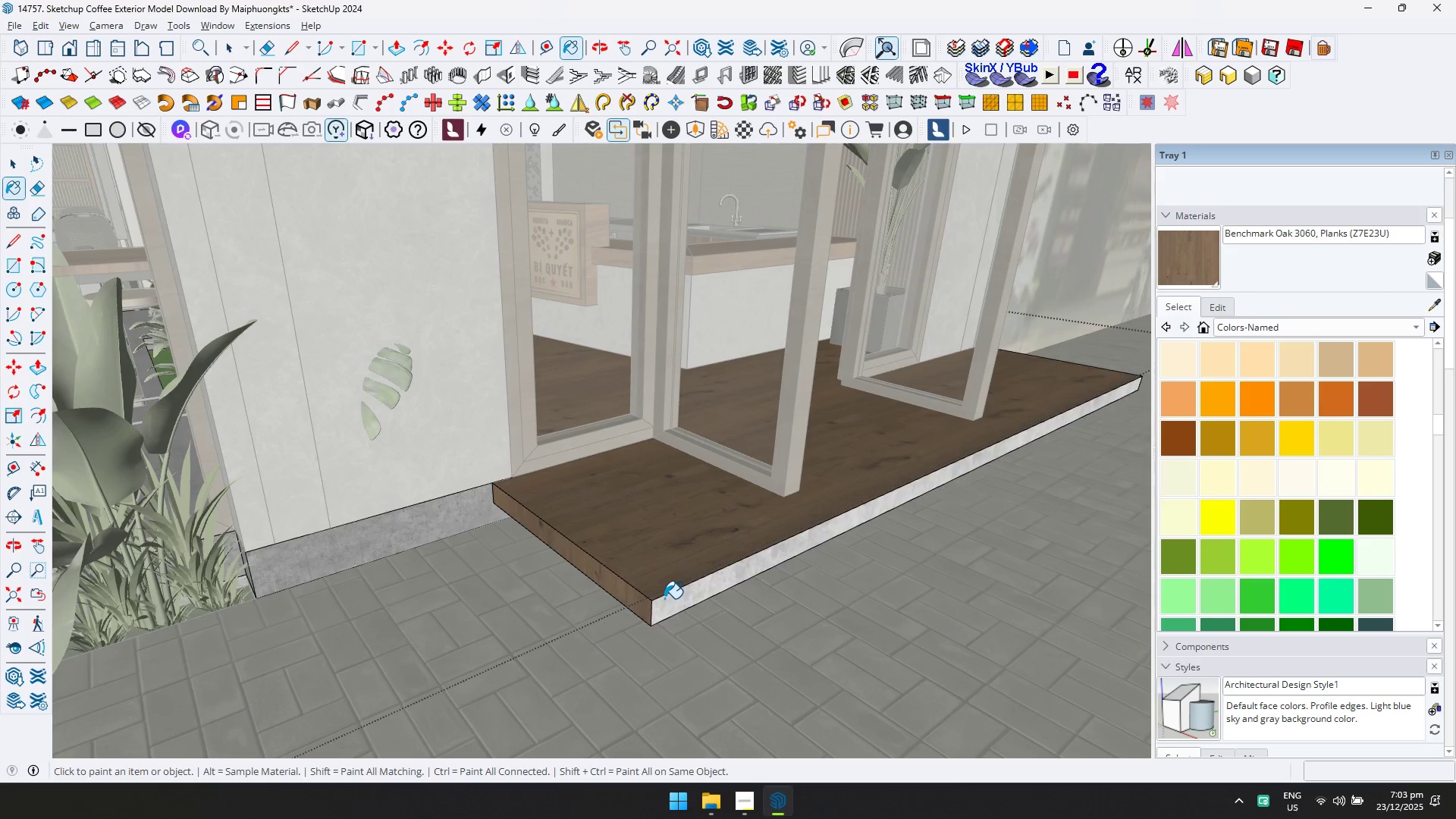 
key(Shift+ShiftLeft)
 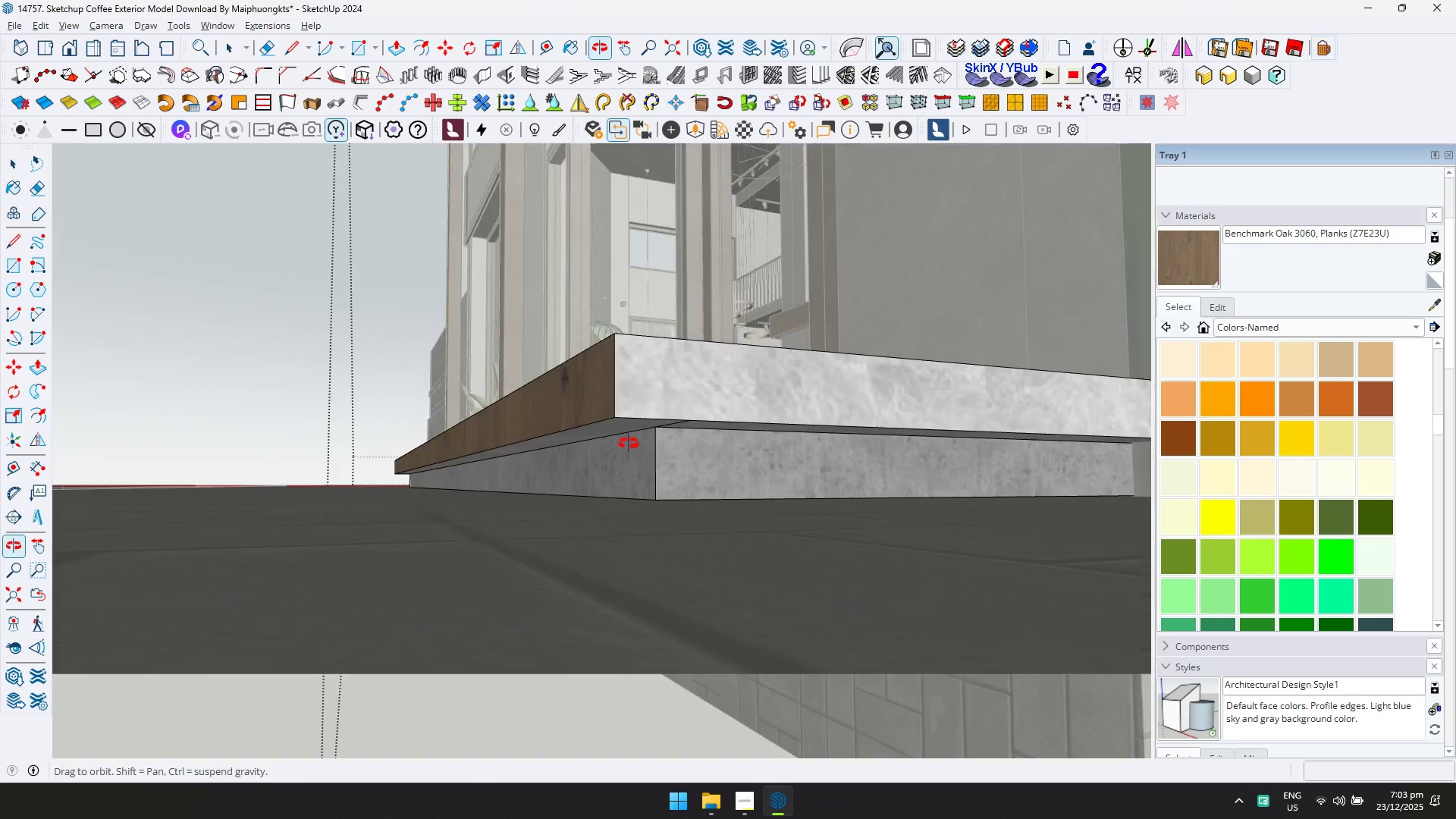 
left_click([770, 413])
 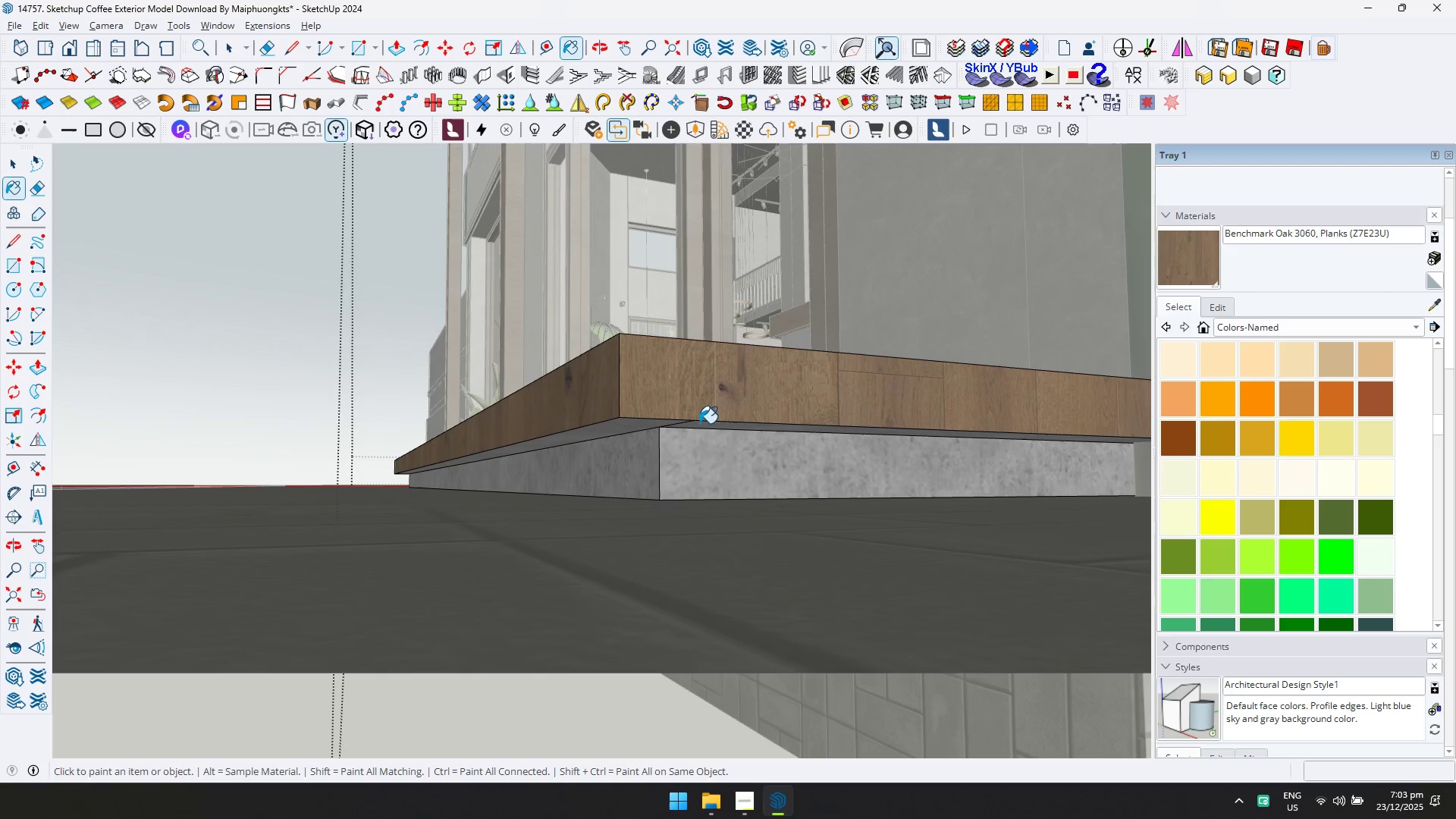 
key(E)
 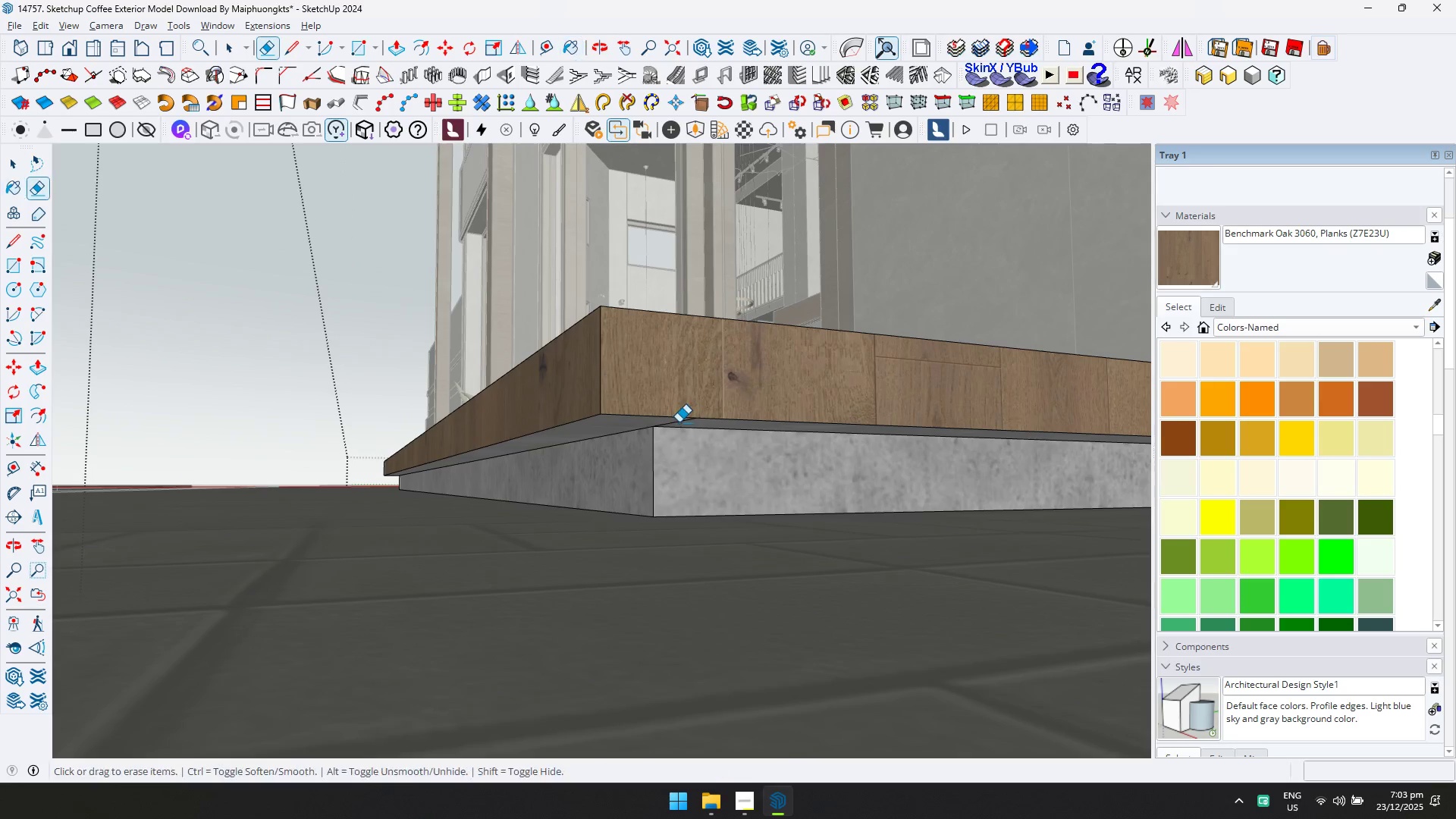 
scroll: coordinate [685, 429], scroll_direction: up, amount: 3.0
 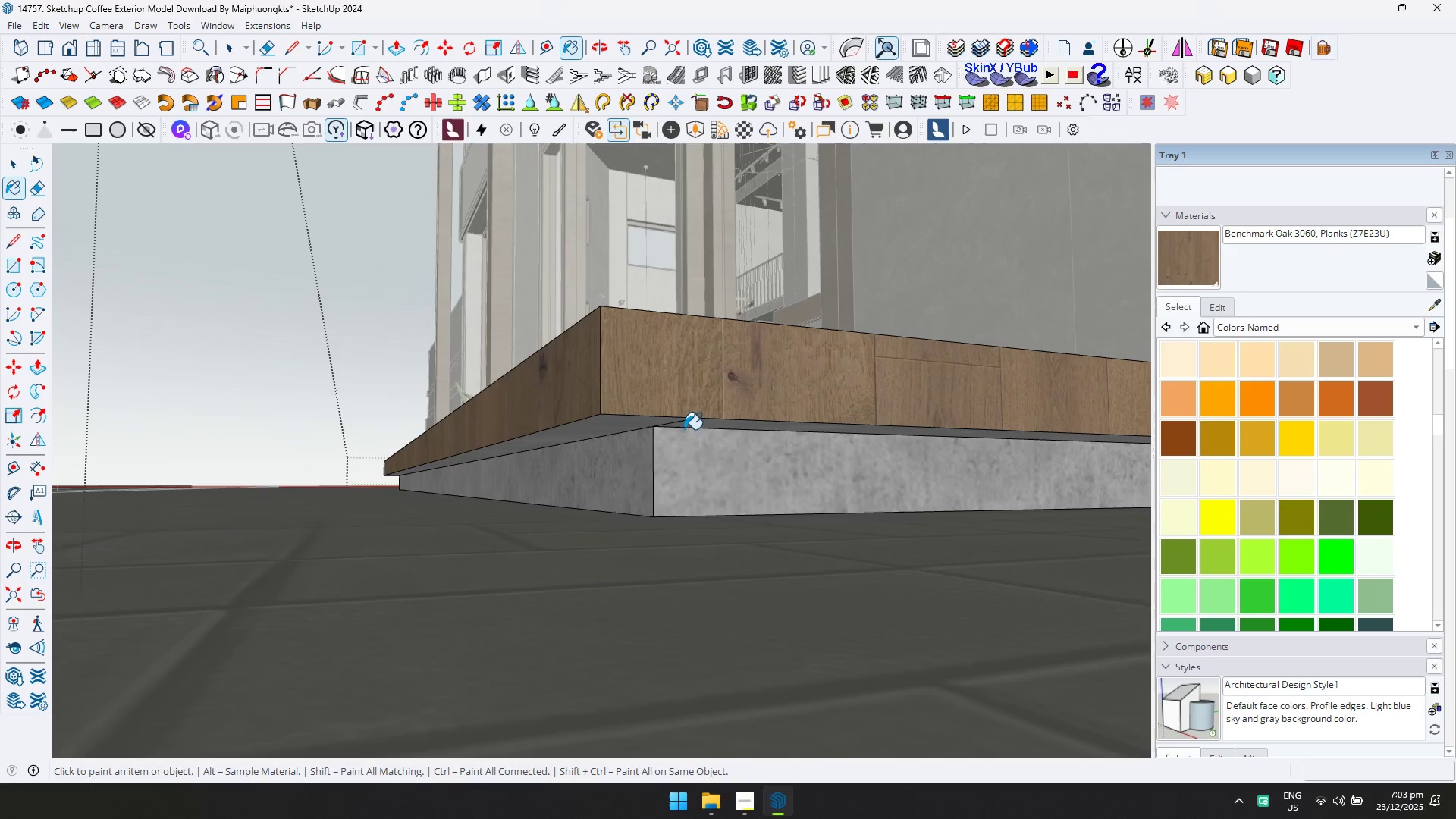 
left_click([679, 422])
 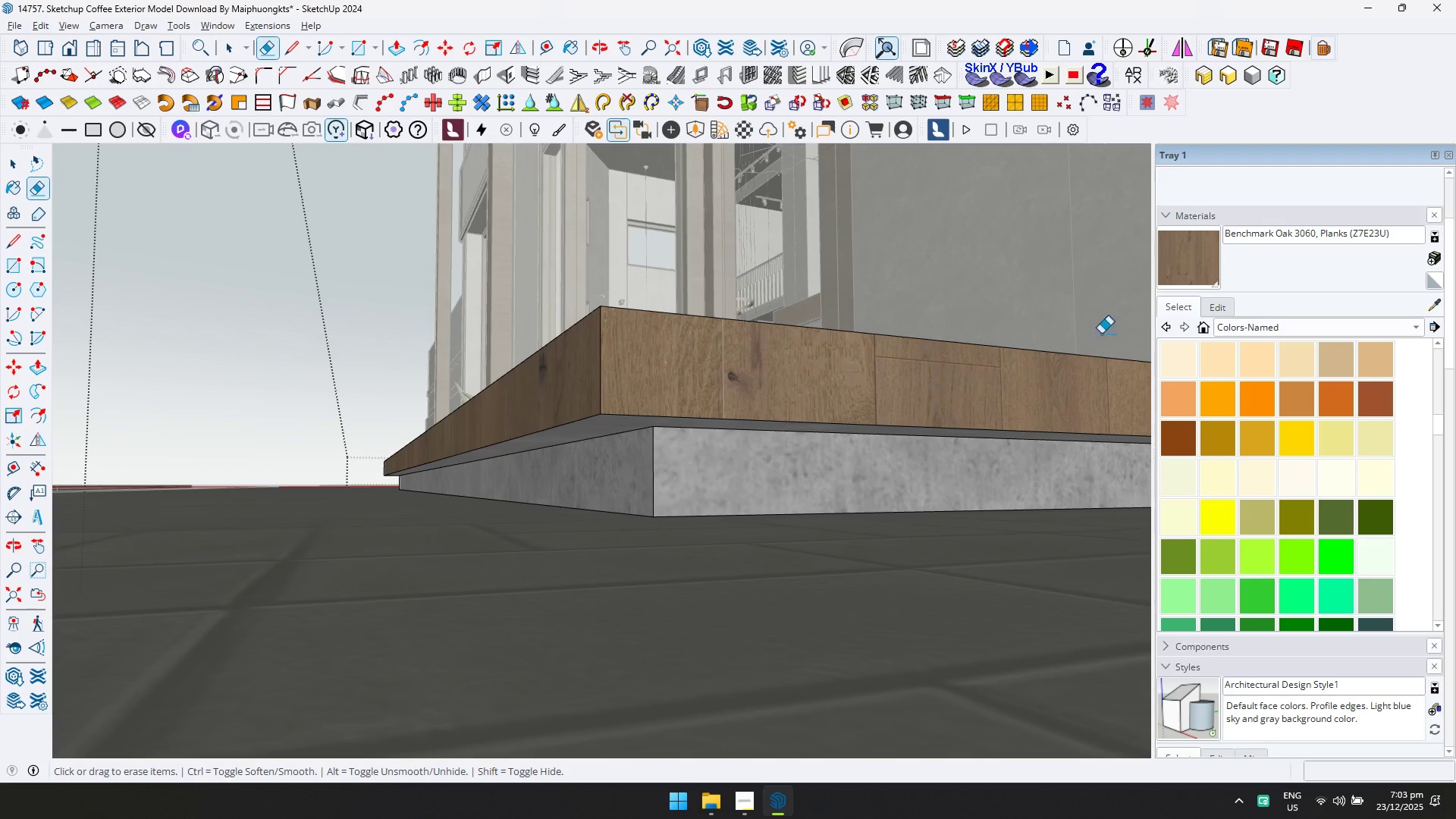 
left_click_drag(start_coordinate=[1197, 256], to_coordinate=[1194, 255])
 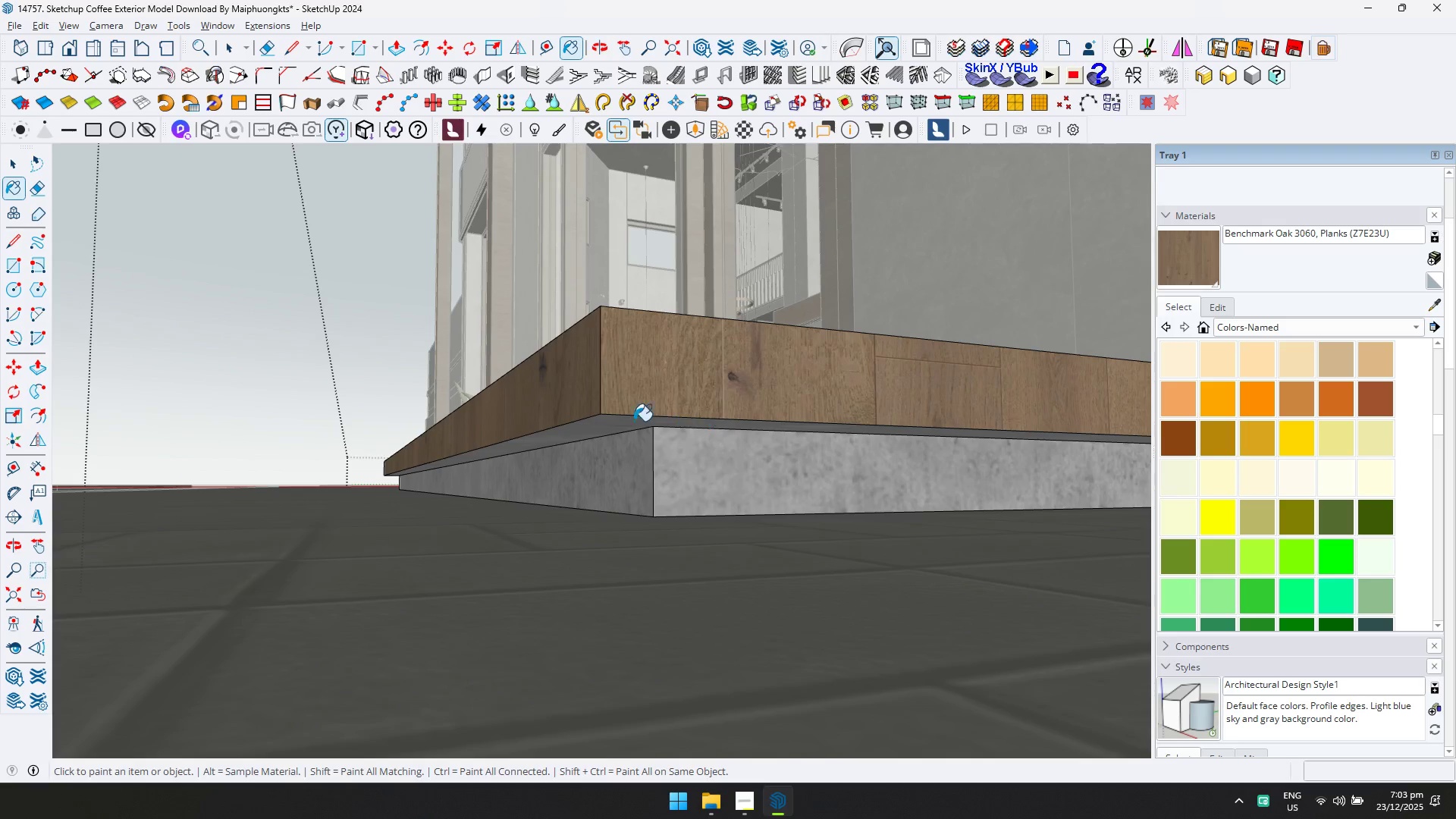 
left_click([622, 419])
 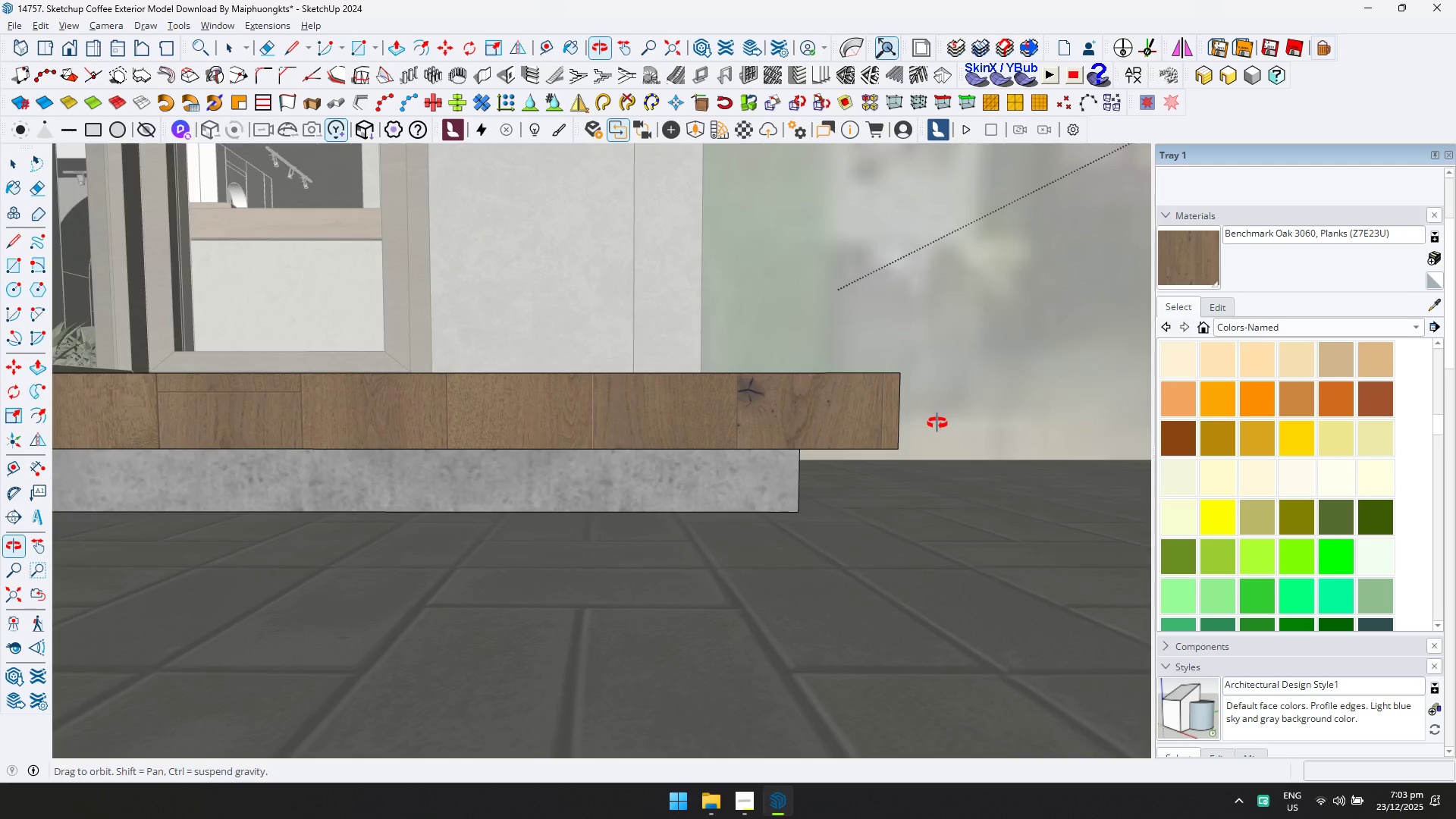 
hold_key(key=ShiftLeft, duration=0.48)
 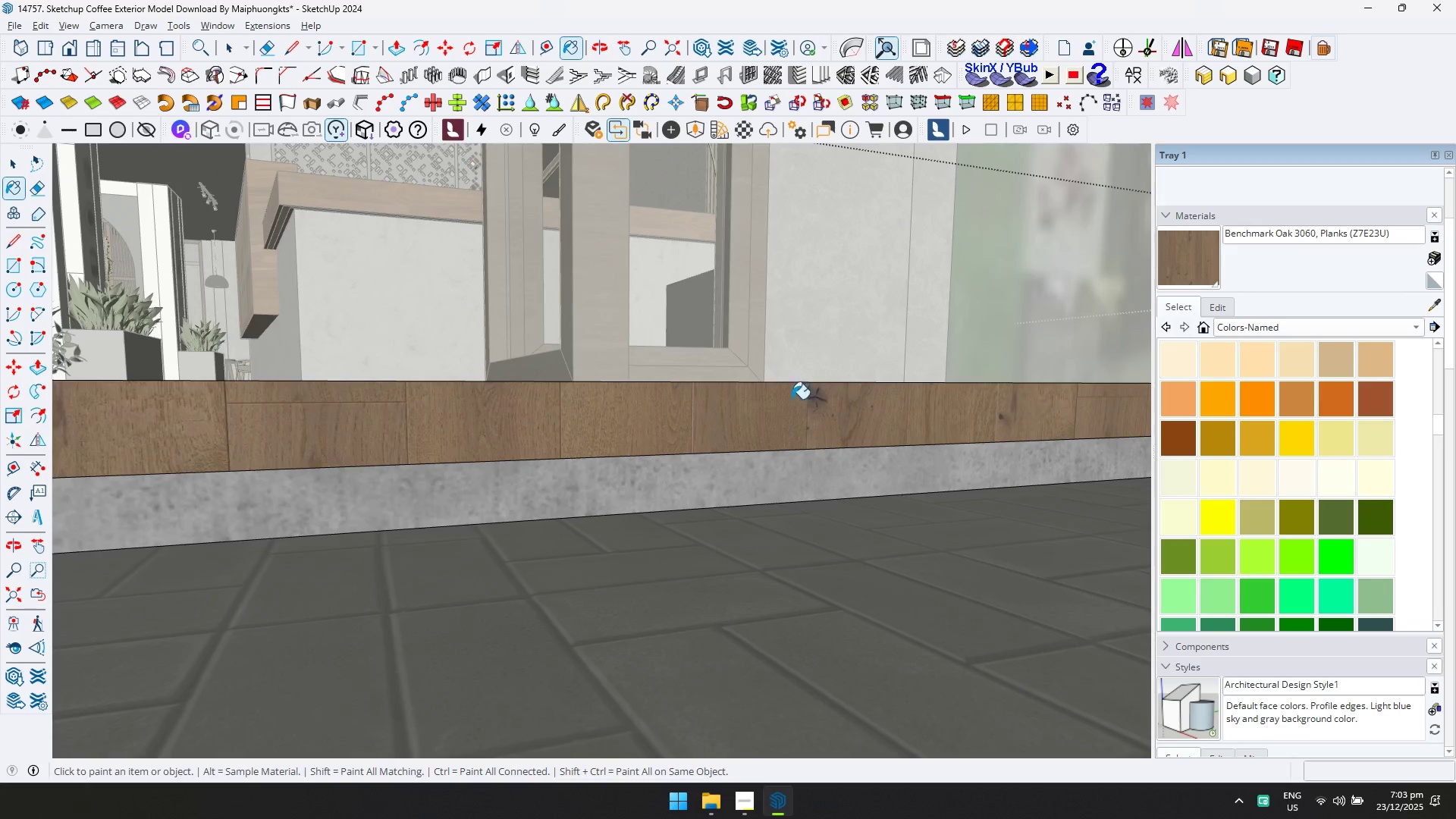 
hold_key(key=ShiftLeft, duration=0.78)
scroll: coordinate [445, 441], scroll_direction: down, amount: 9.0
 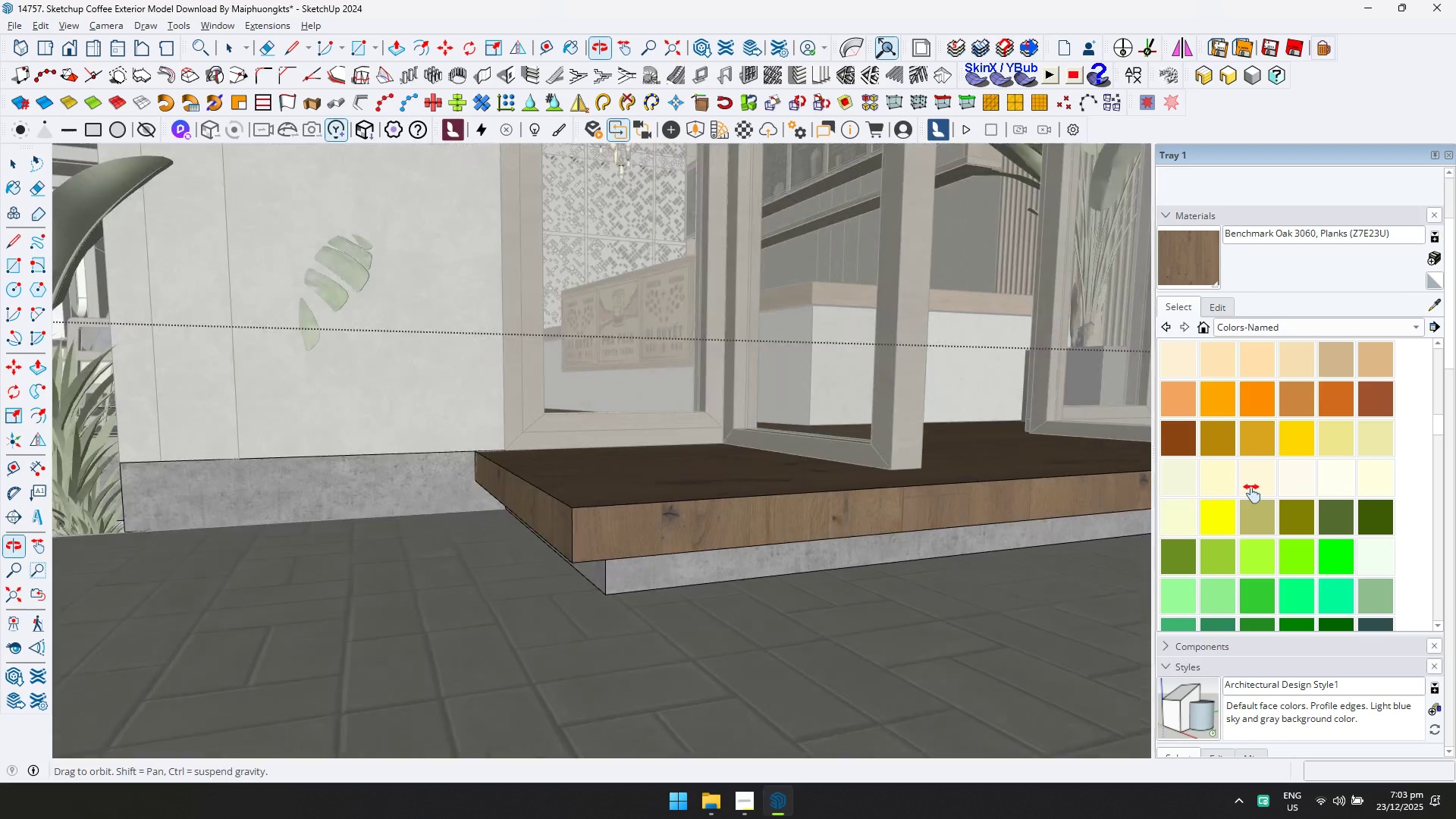 
key(E)
 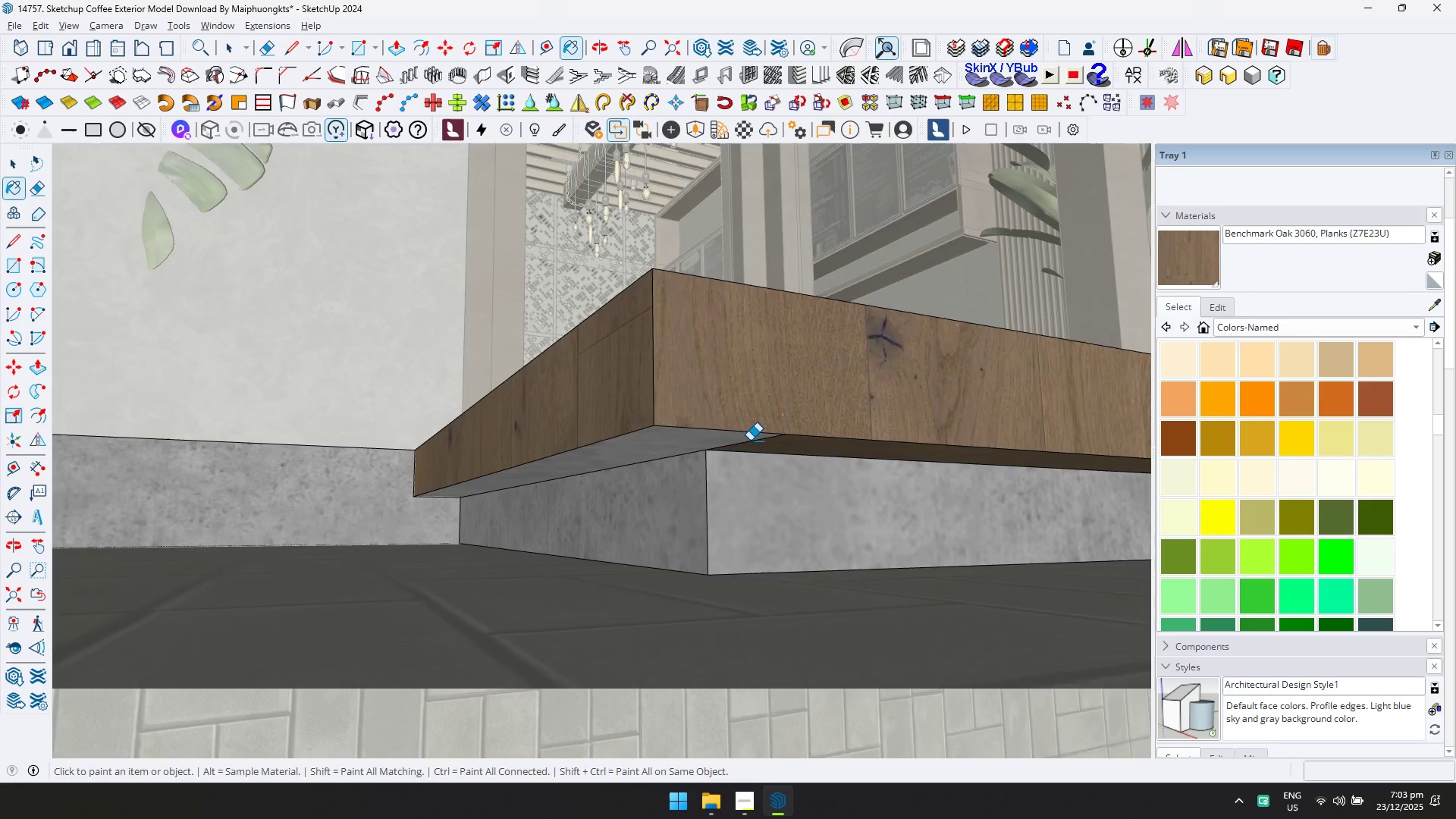 
left_click([750, 441])
 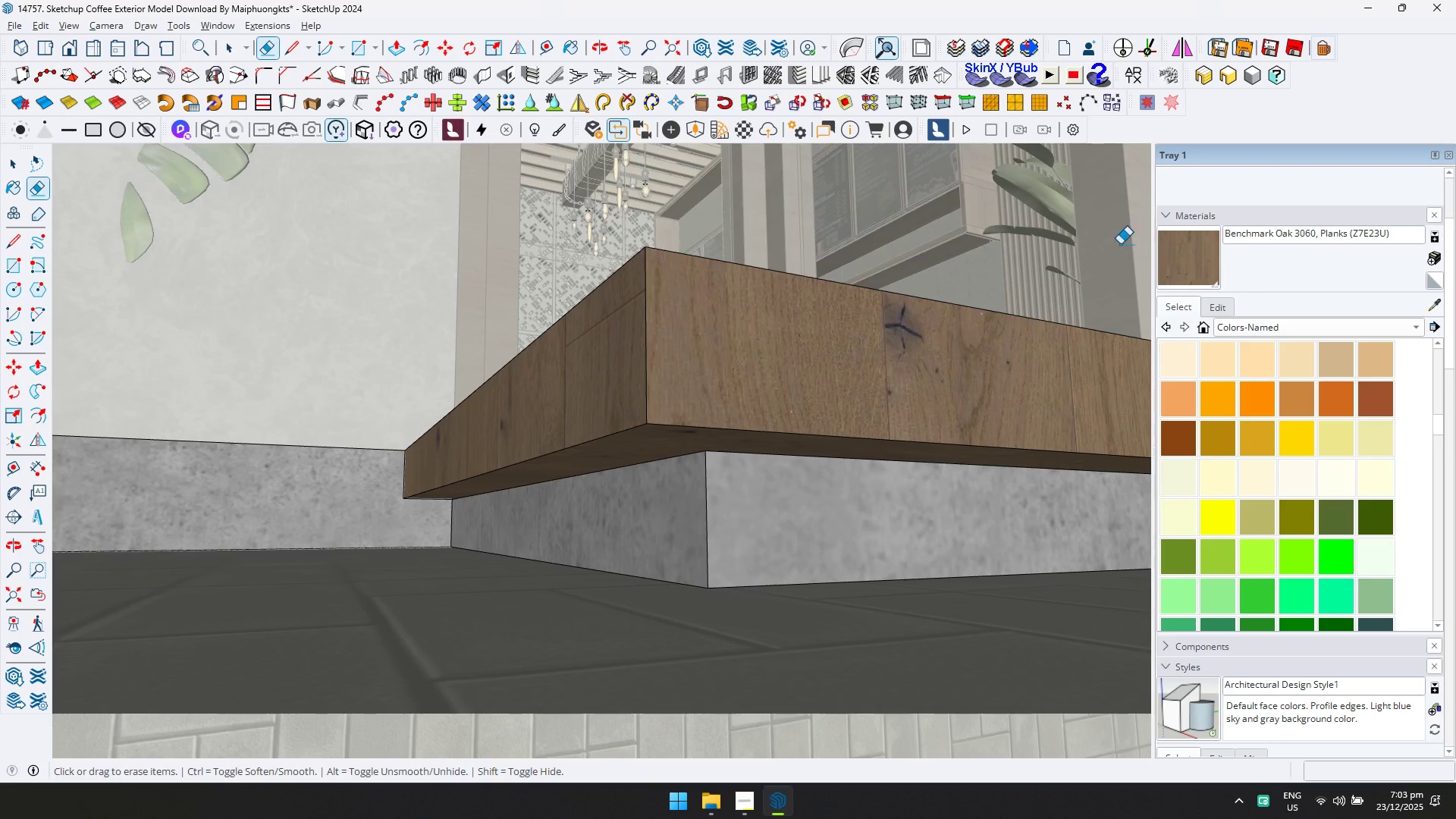 
scroll: coordinate [709, 440], scroll_direction: up, amount: 10.0
 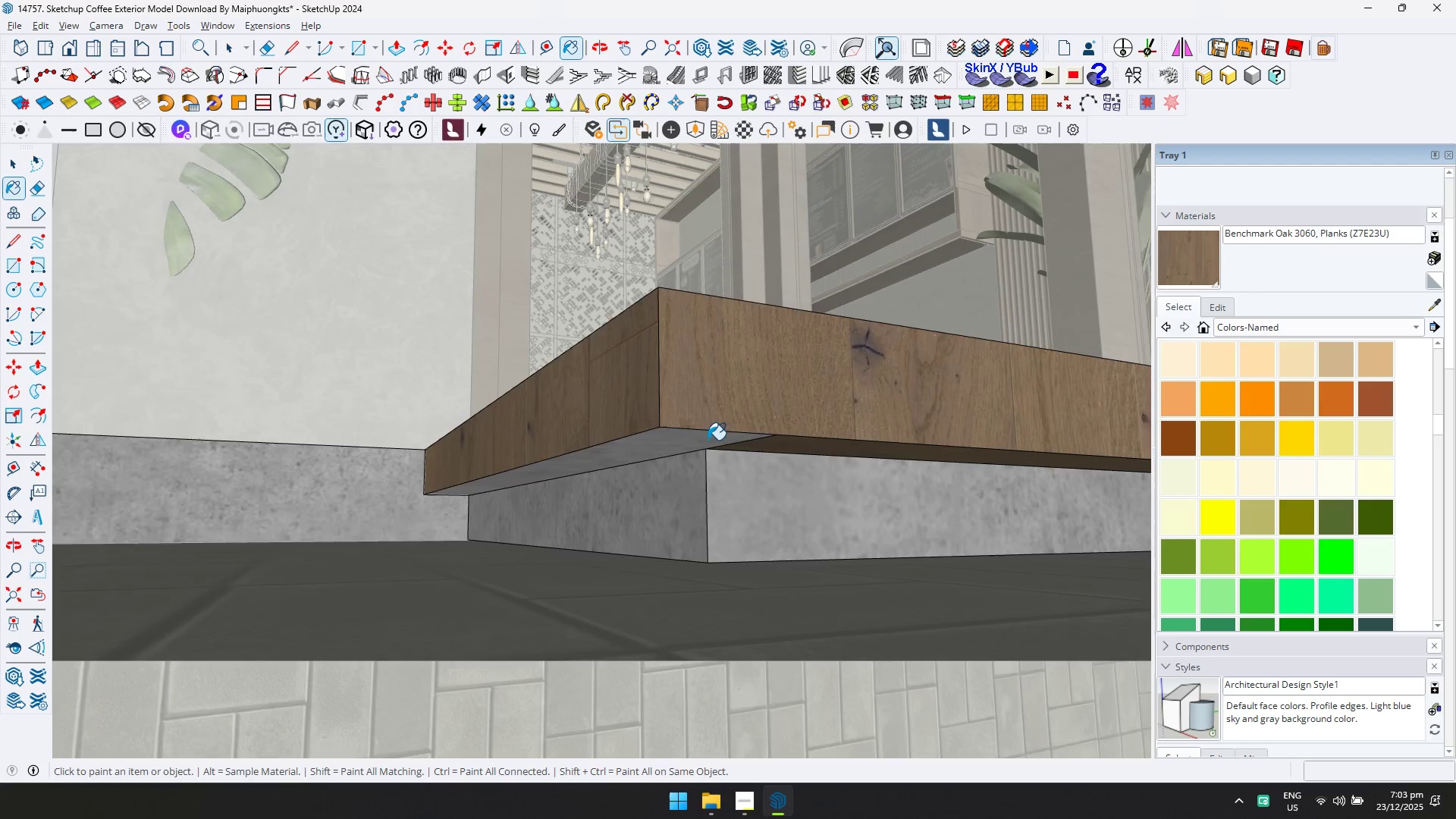 
key(Space)
 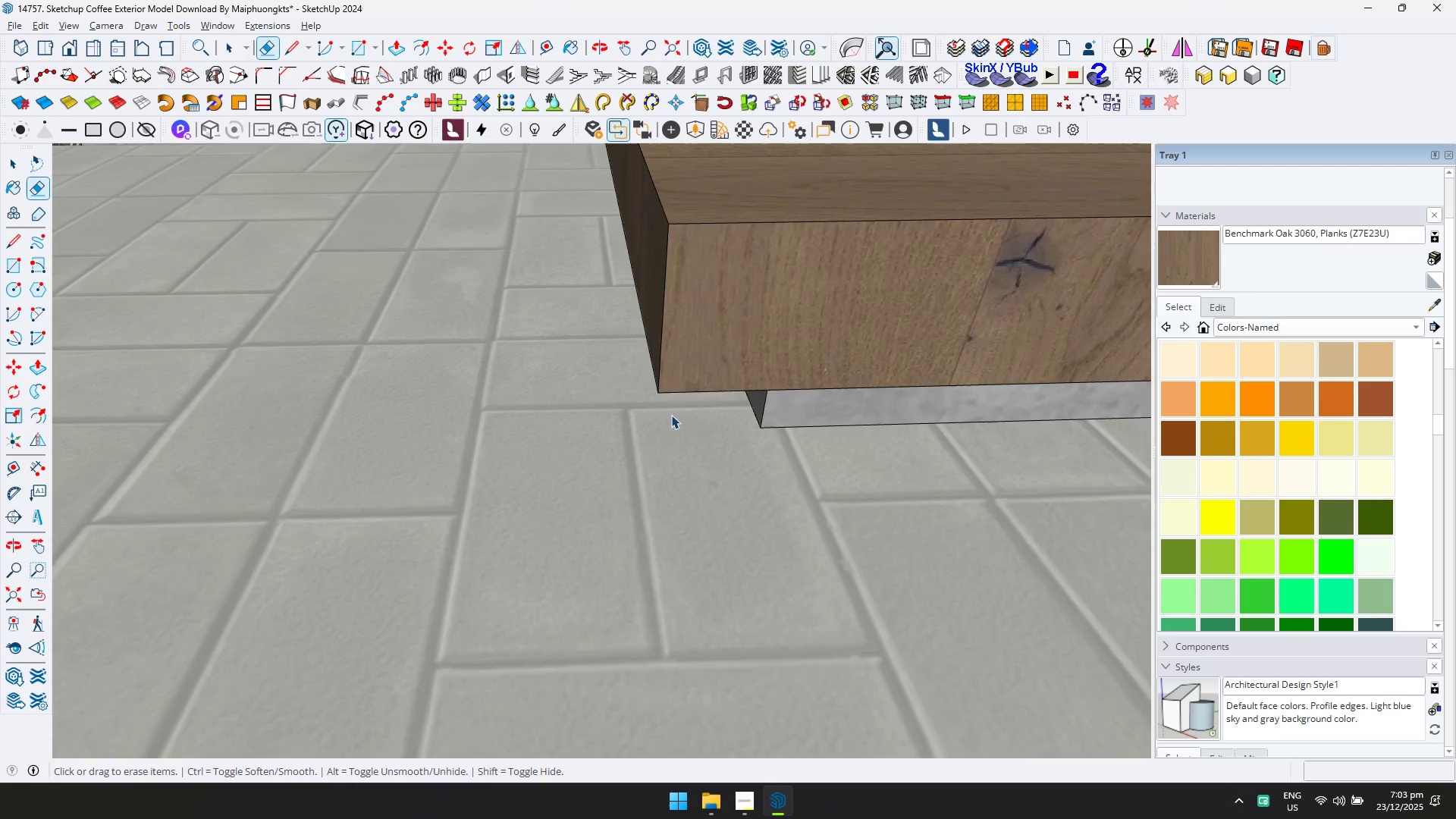 
key(Escape)
 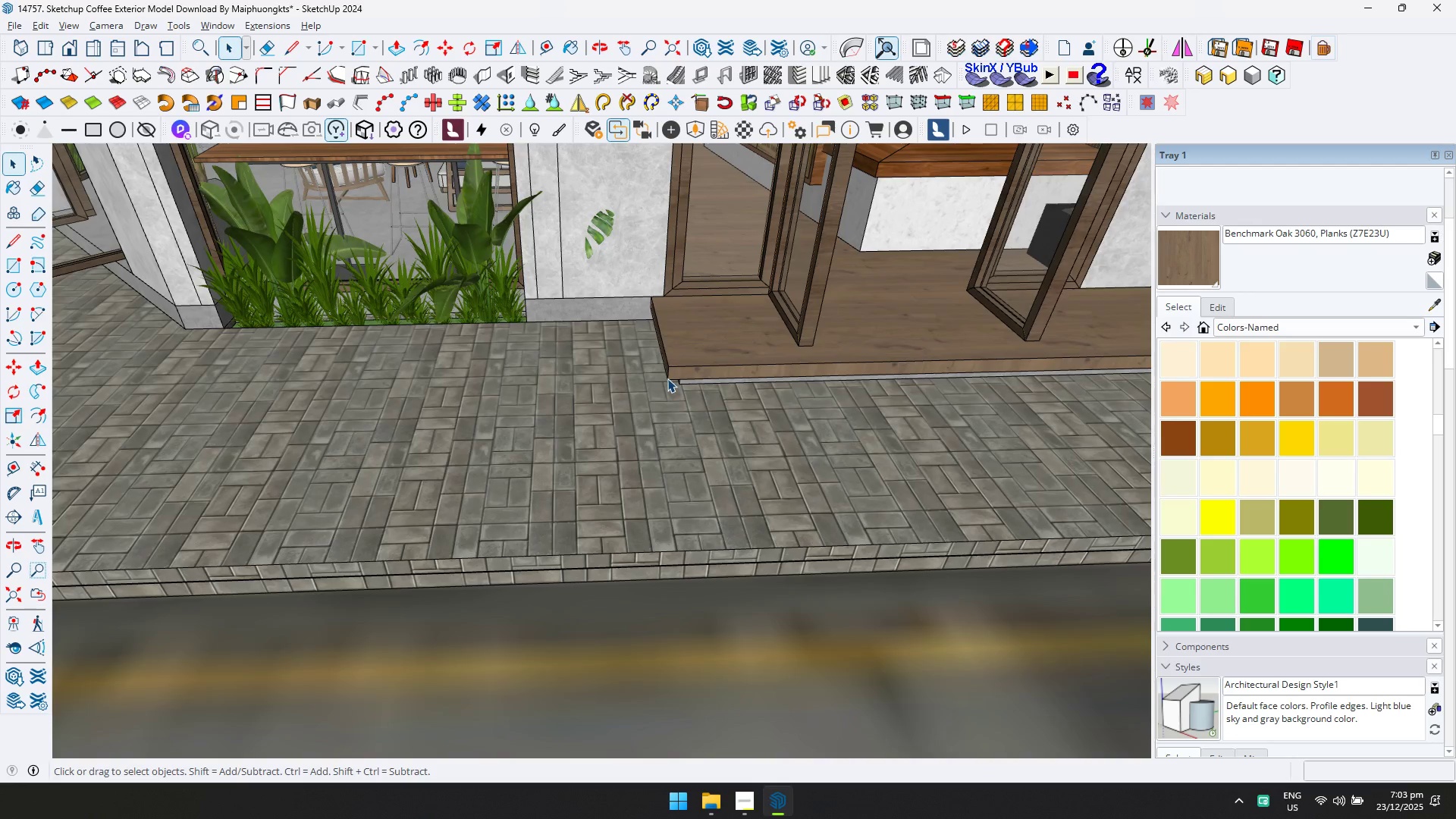 
key(Shift+ShiftLeft)
 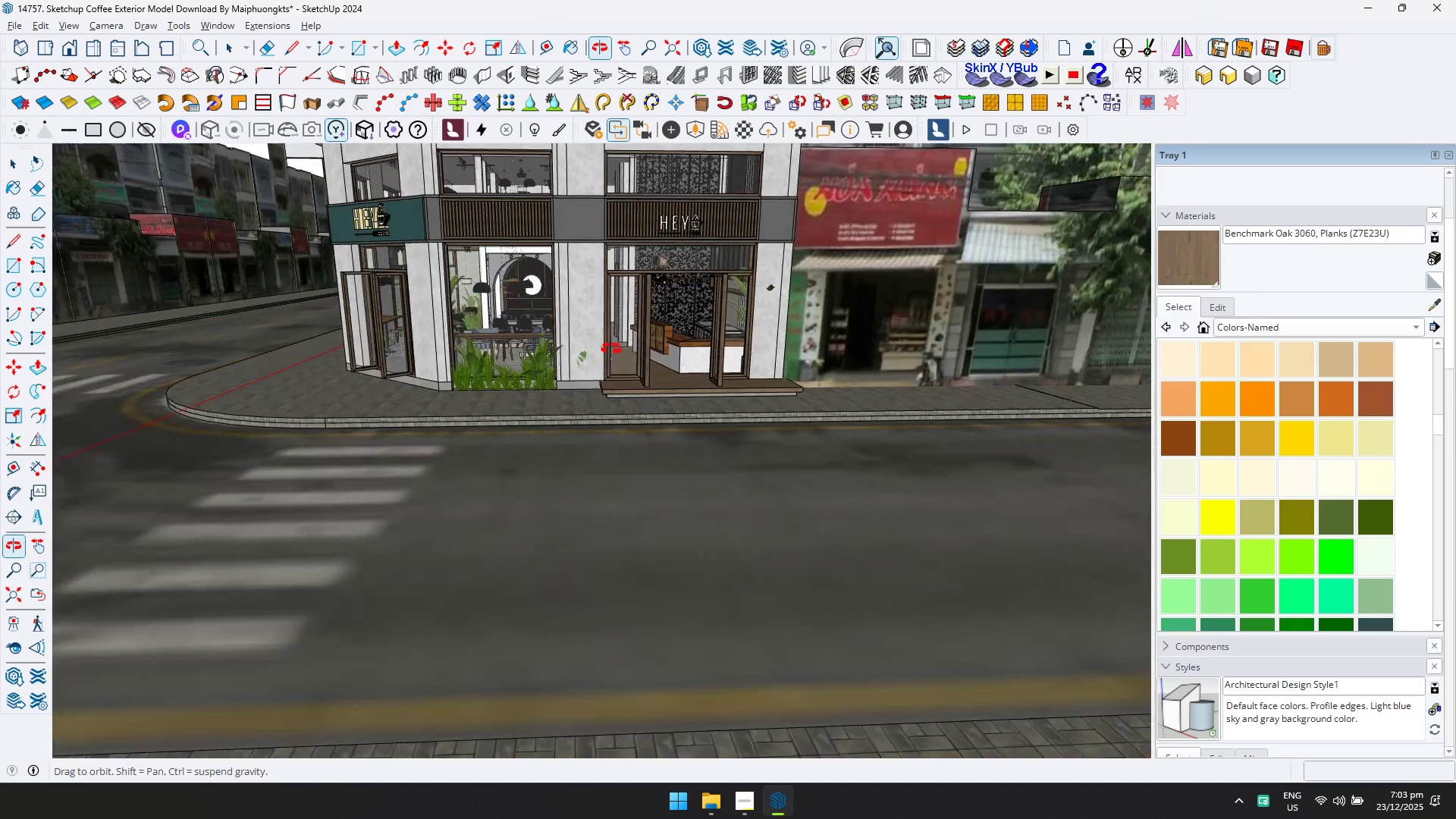 
scroll: coordinate [668, 391], scroll_direction: down, amount: 45.0
 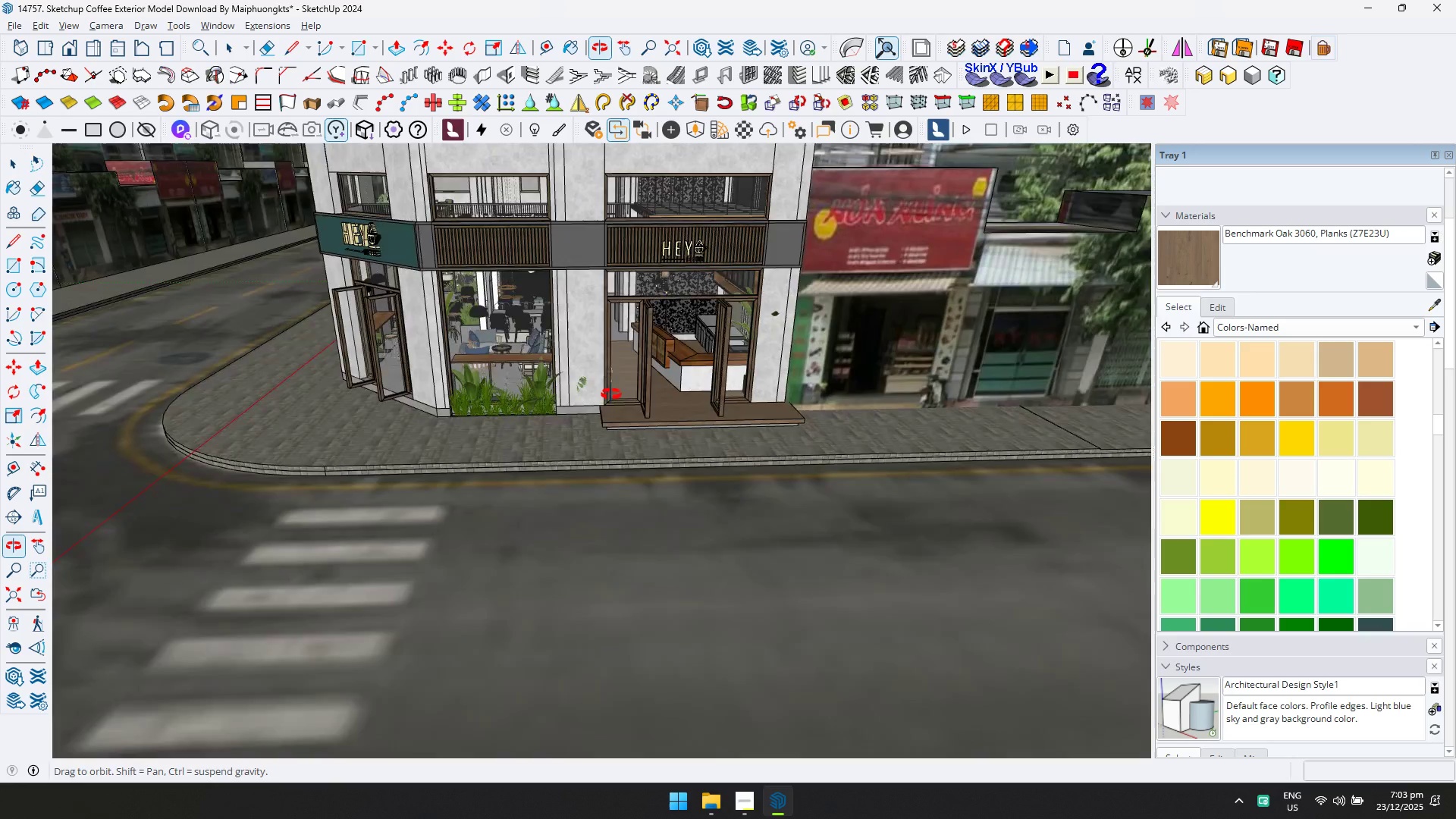 
key(Escape)
 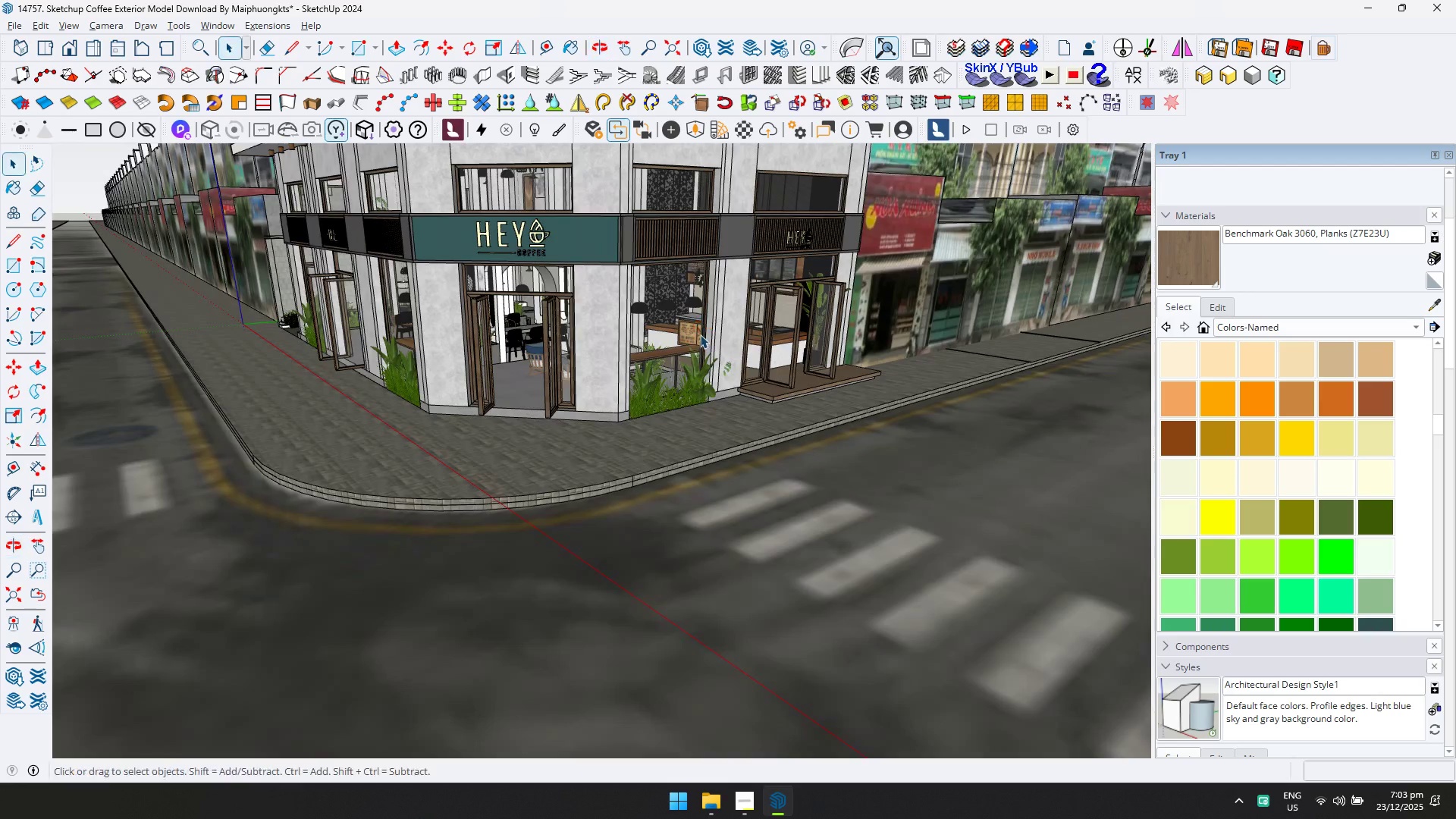 
double_click([511, 410])
 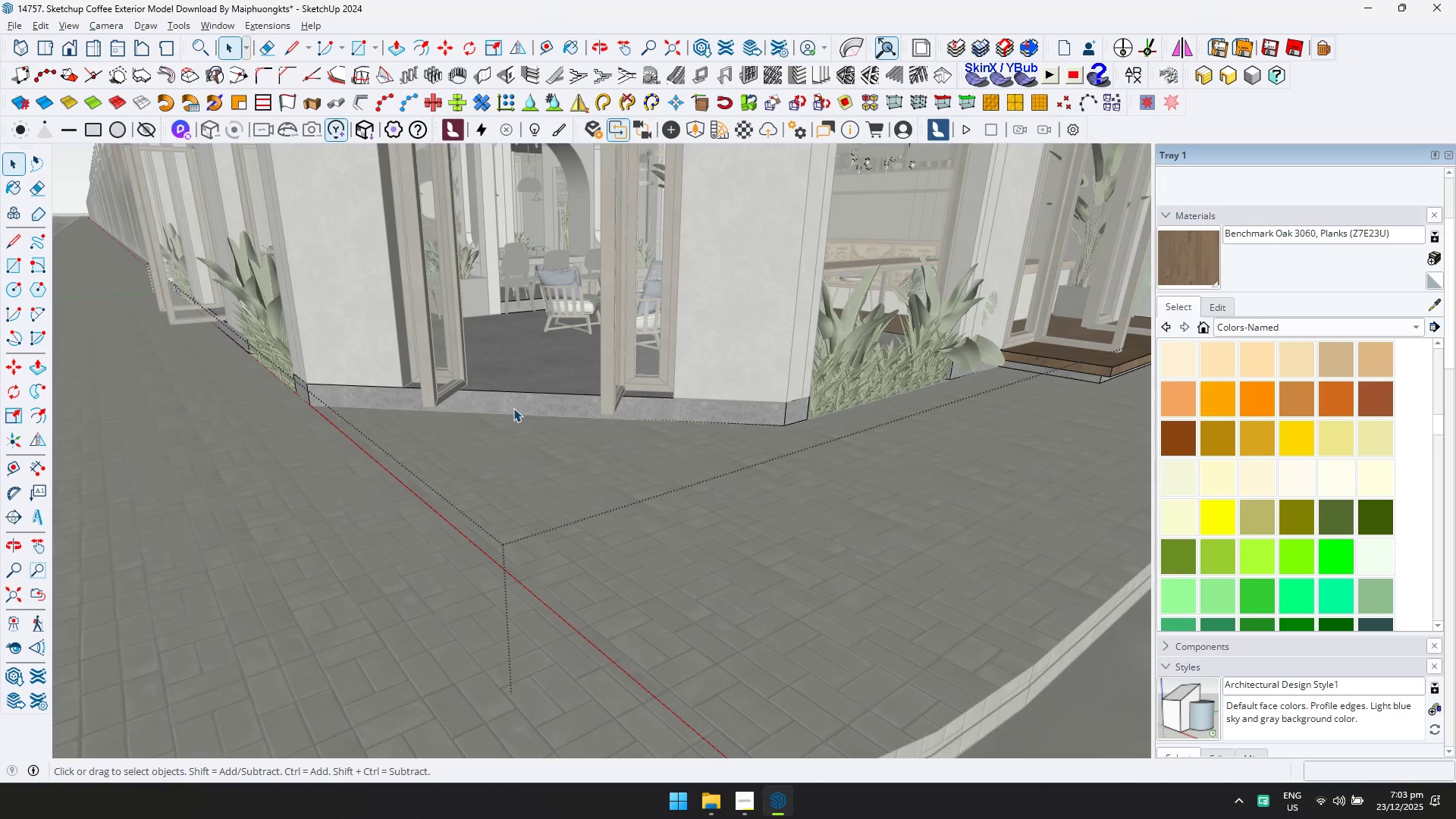 
scroll: coordinate [513, 410], scroll_direction: up, amount: 9.0
 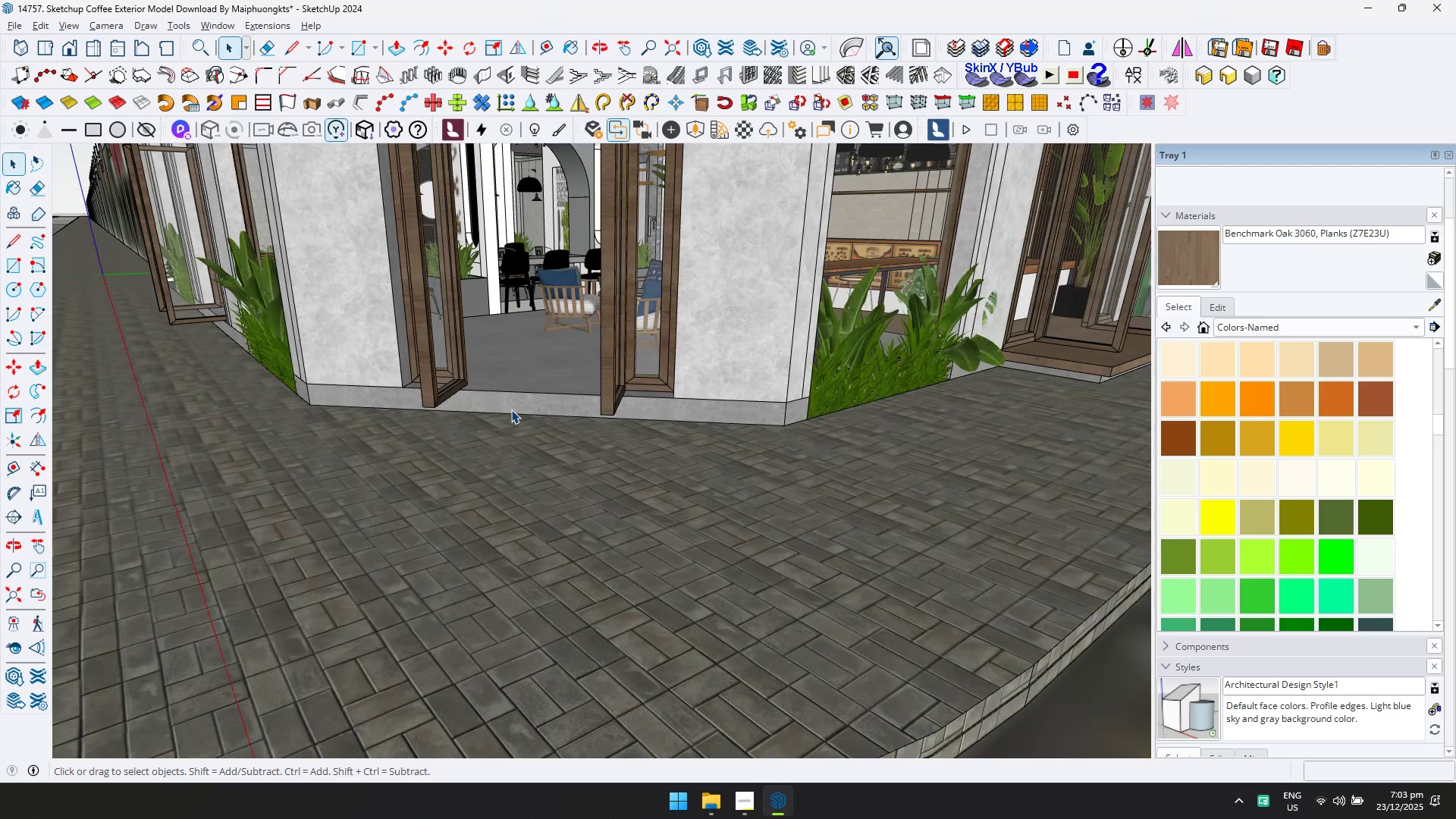 
triple_click([513, 408])
 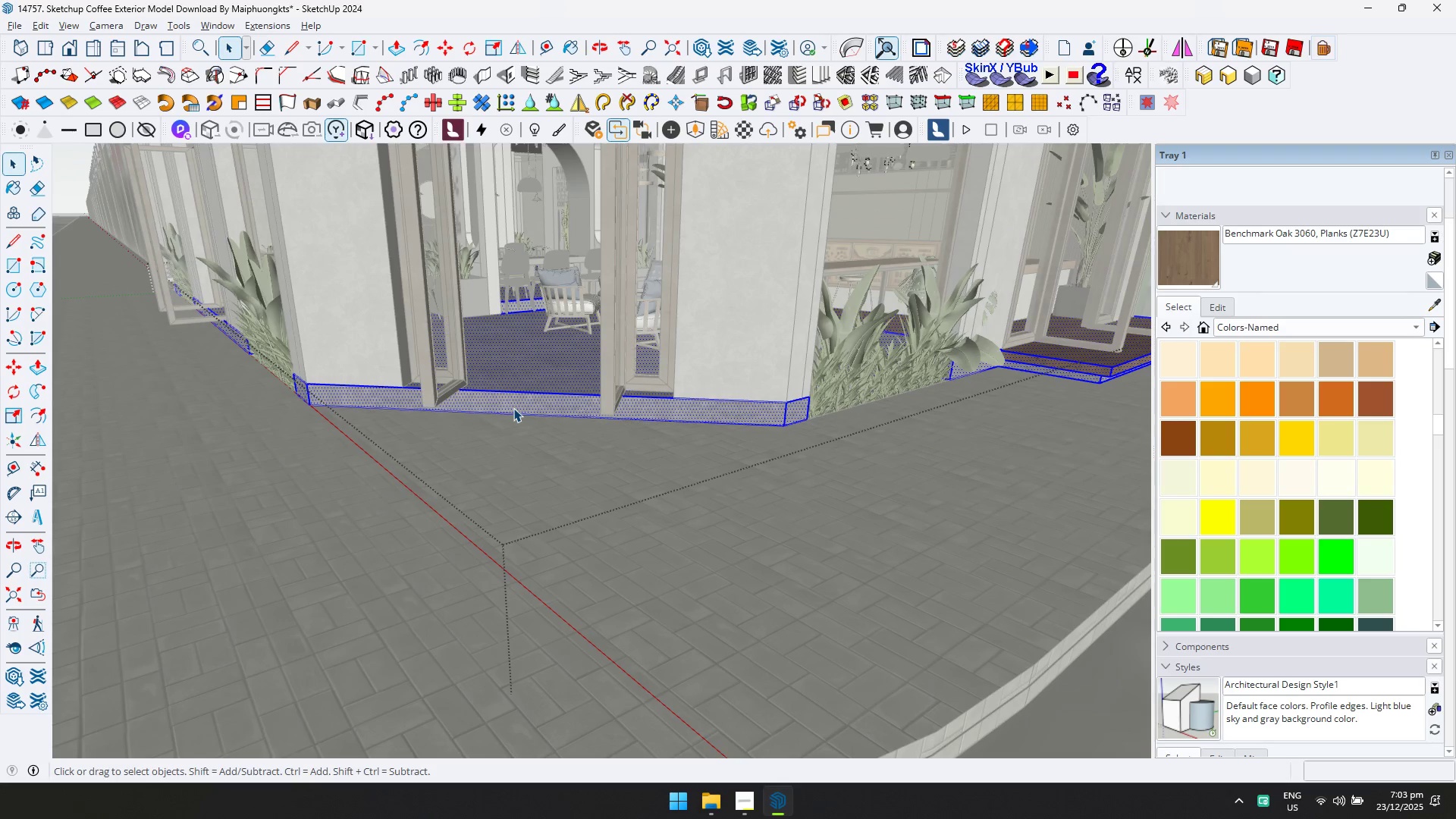 
left_click([517, 408])
 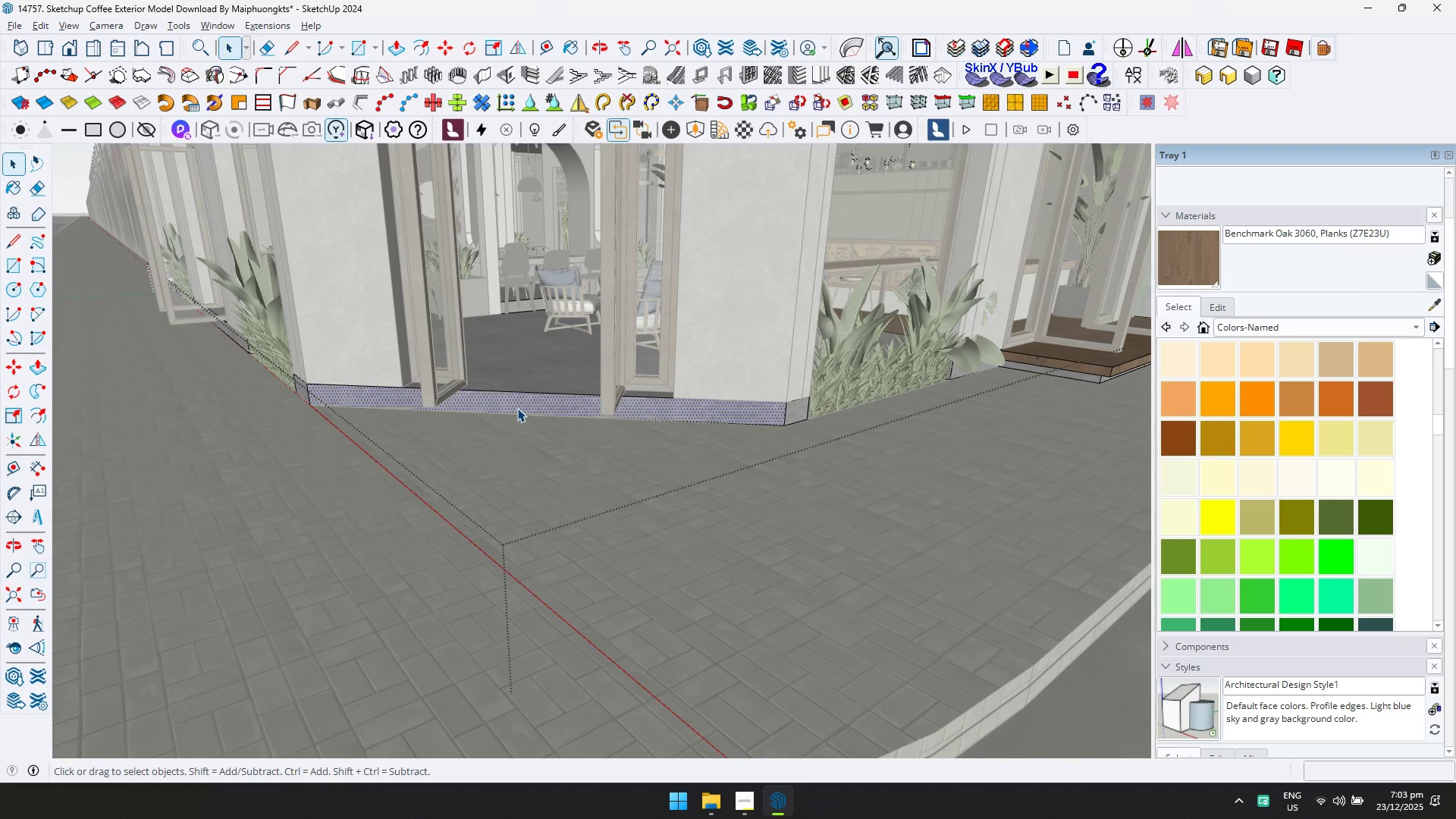 
type([pp)
 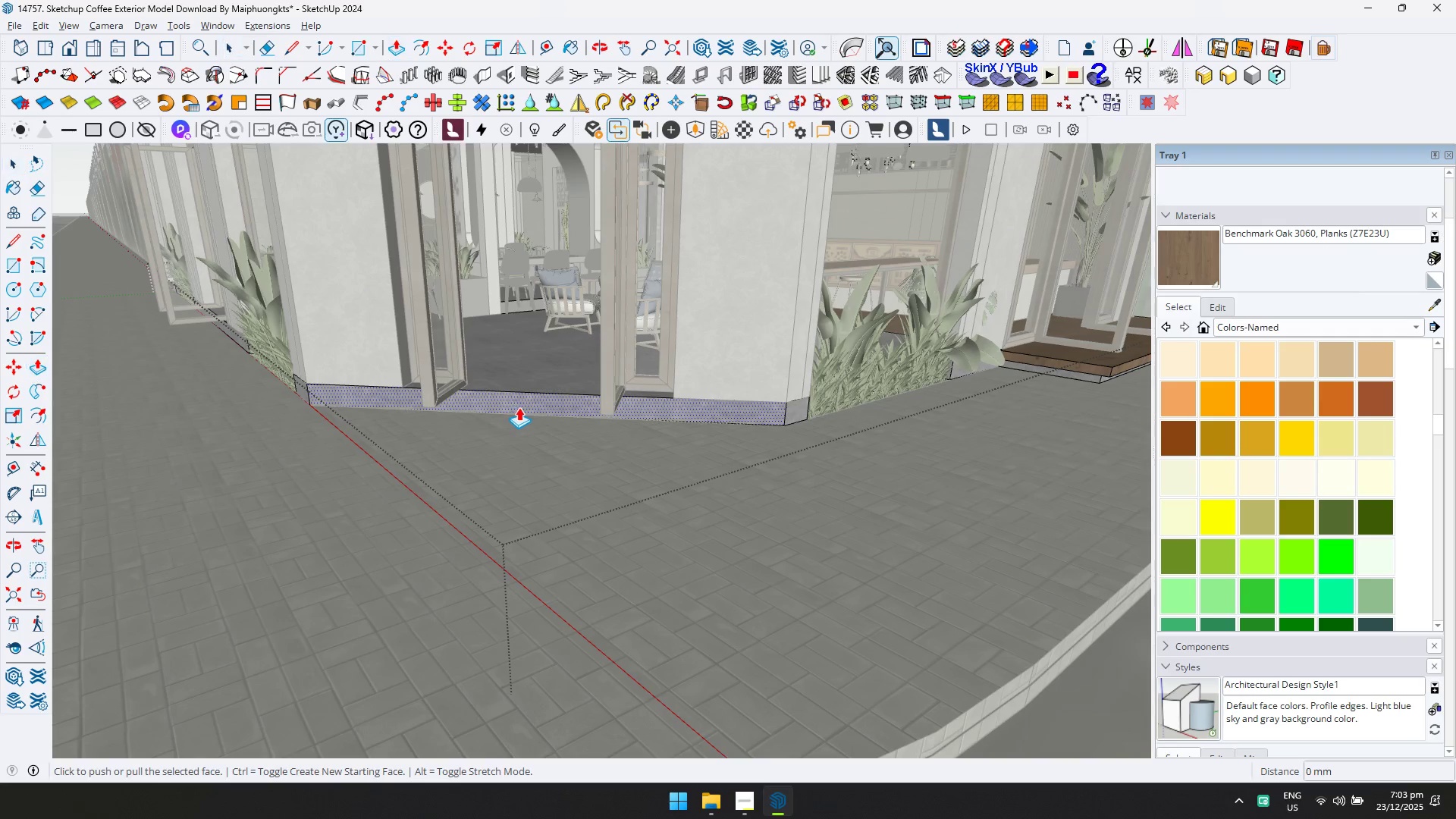 
left_click([519, 407])
 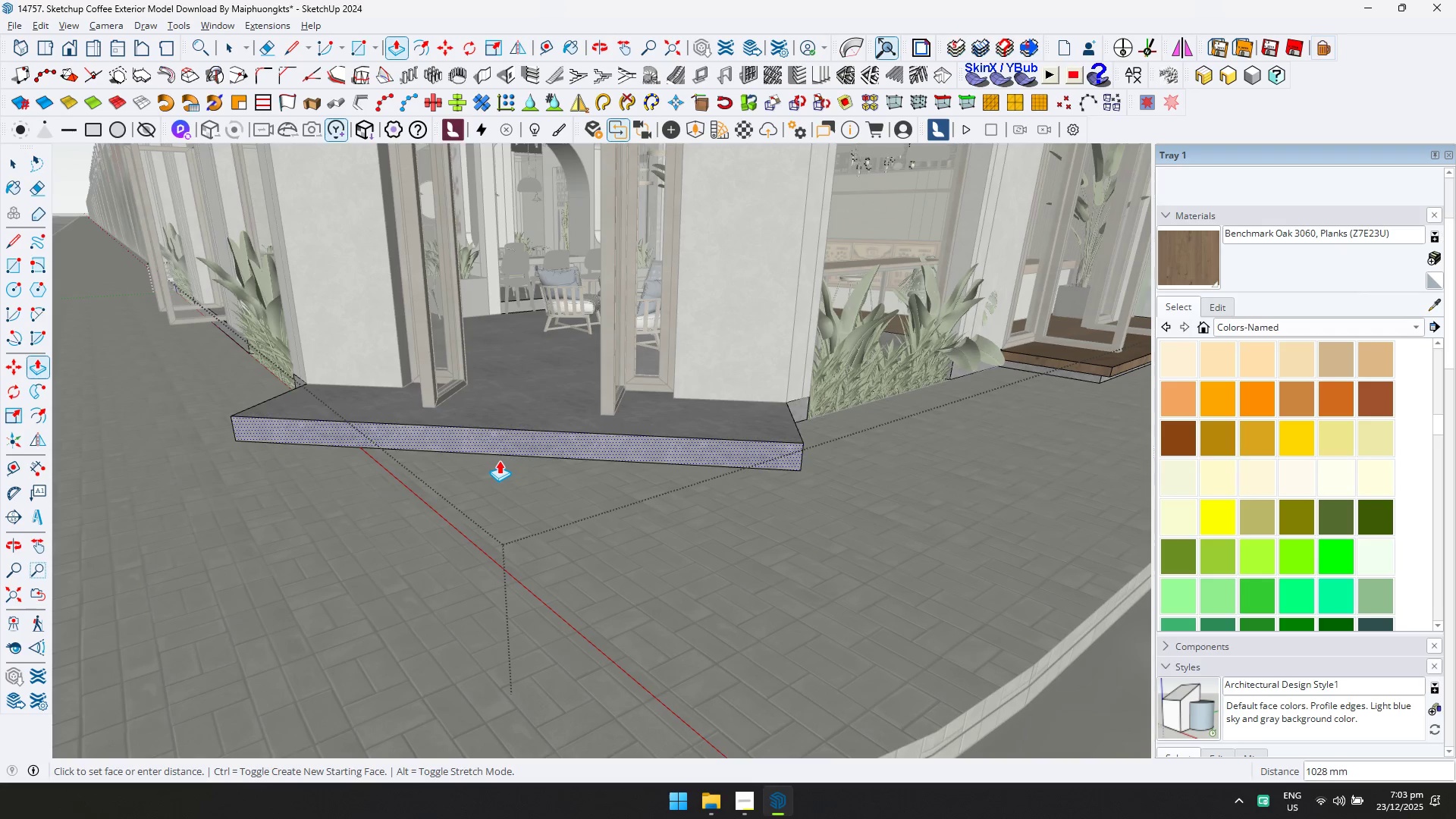 
type(1000)
 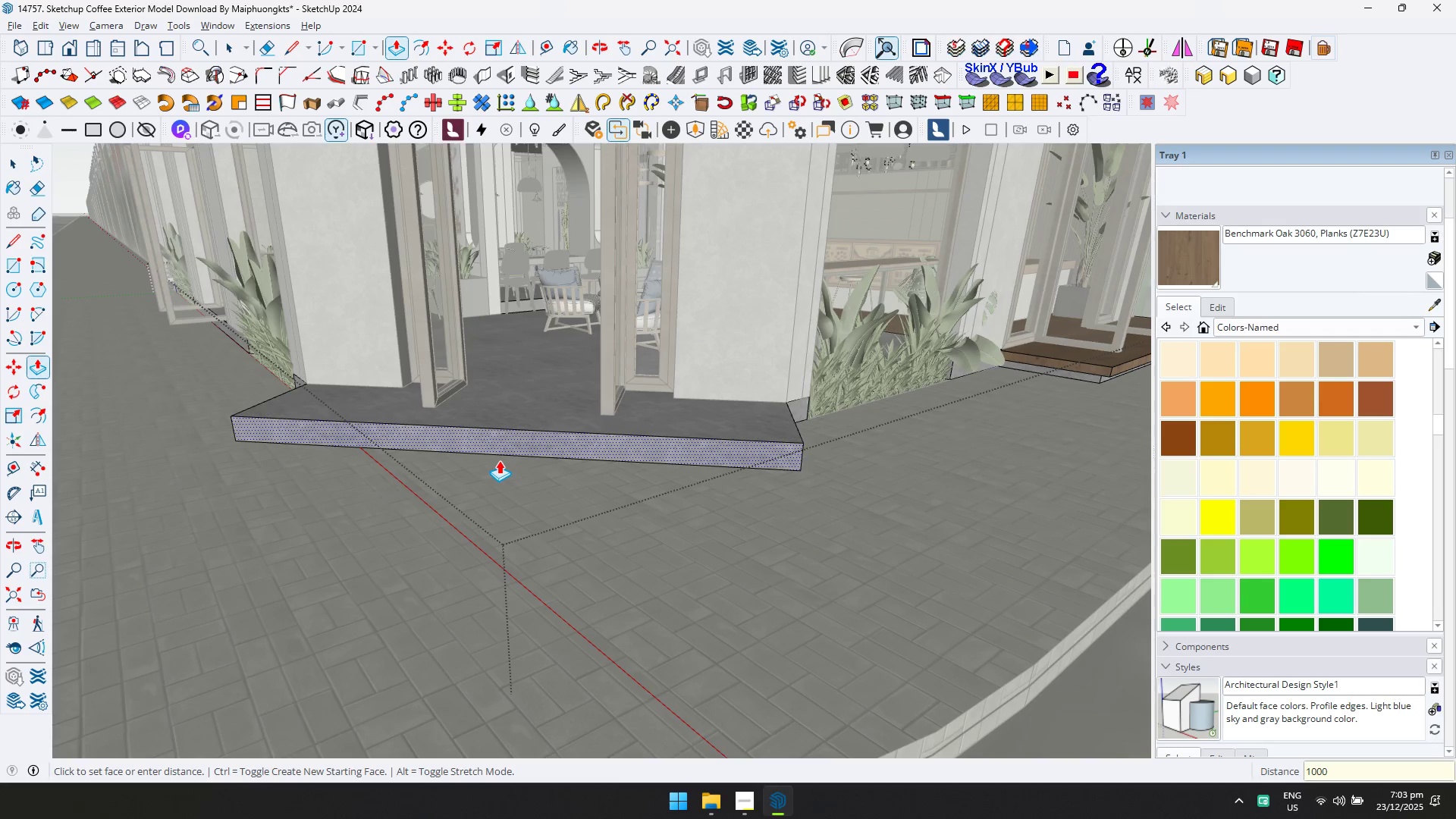 
key(Enter)
 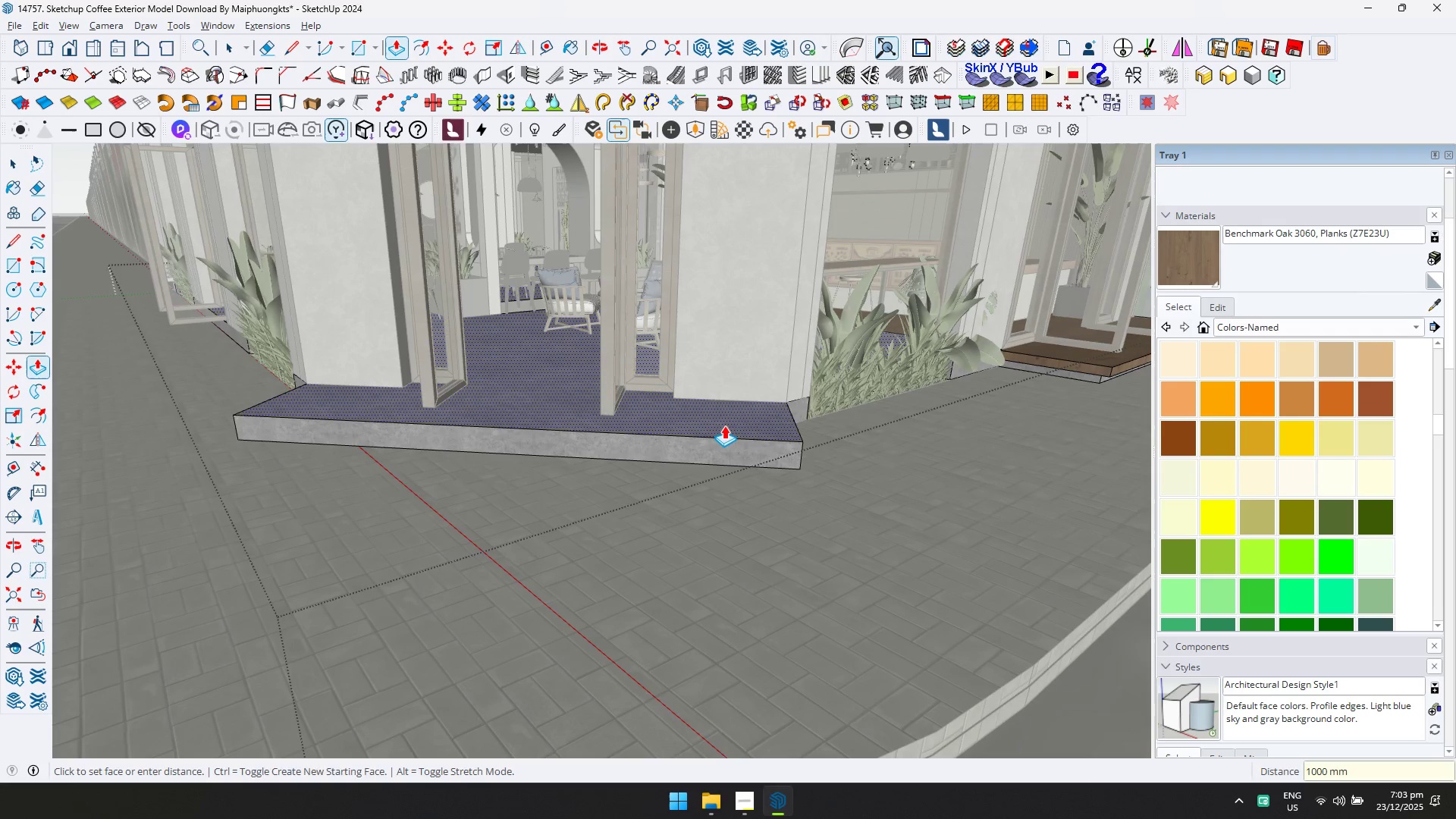 
type(ld)
 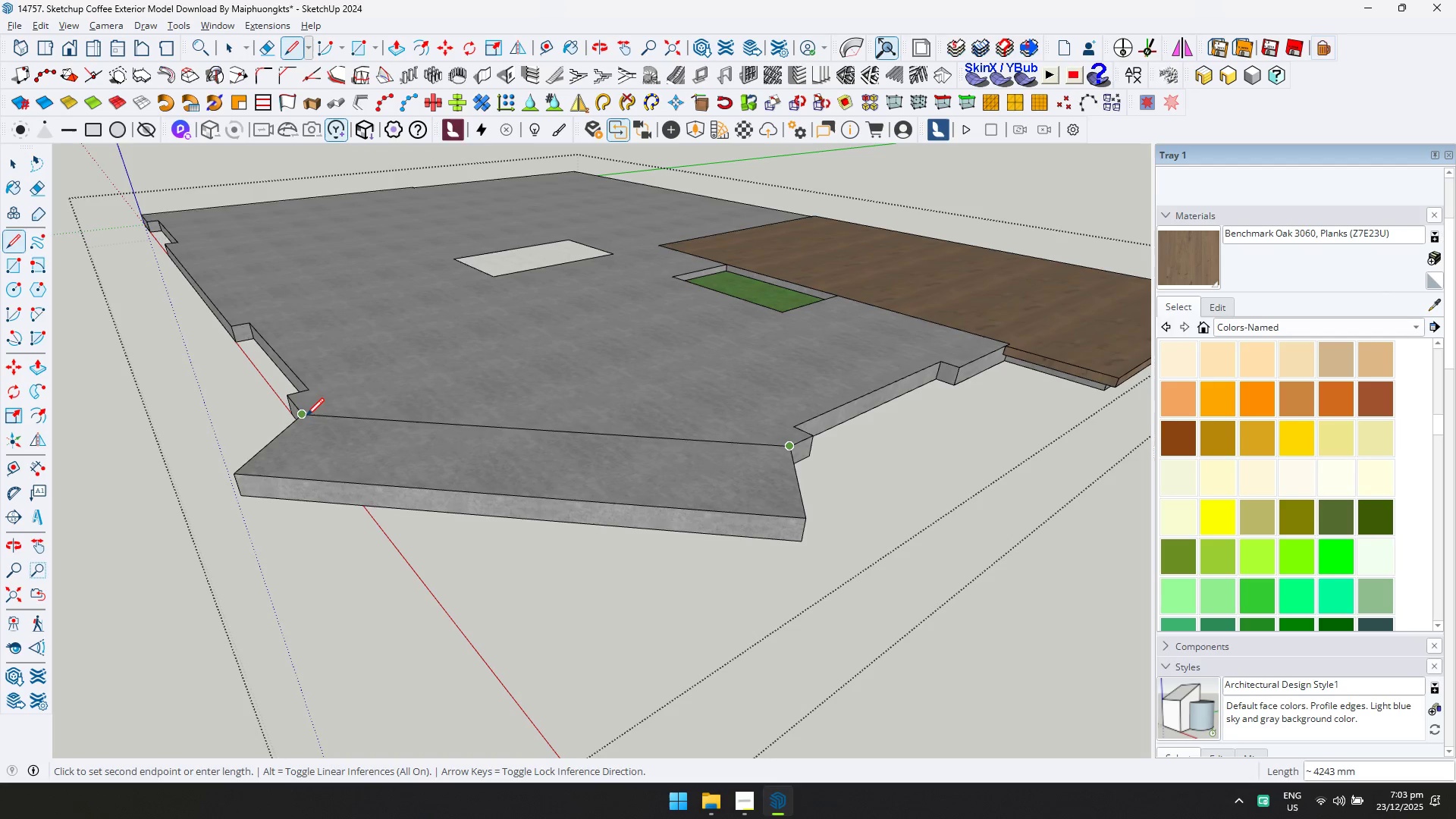 
left_click([305, 415])
 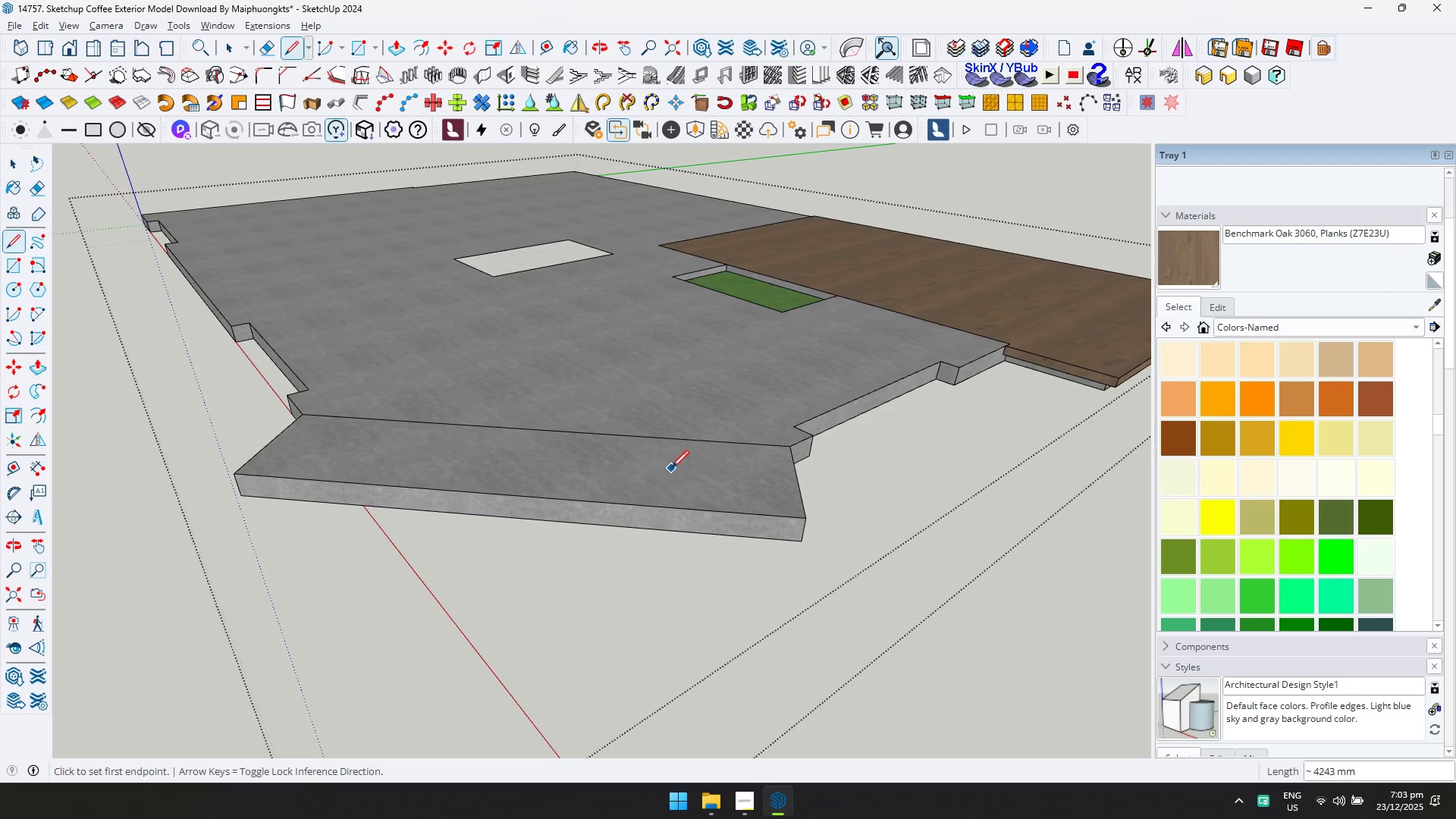 
key(P)
 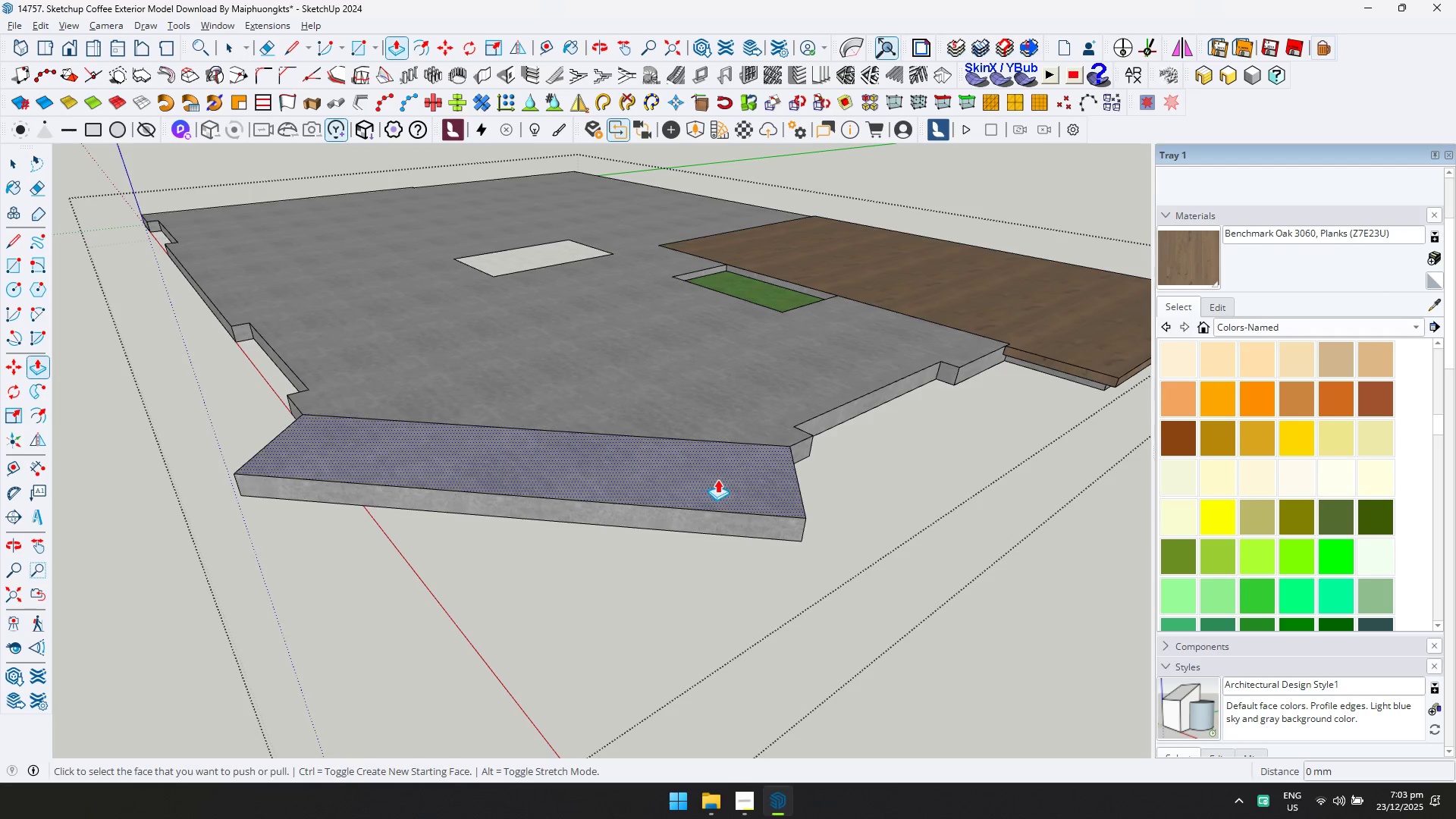 
key(Control+ControlLeft)
 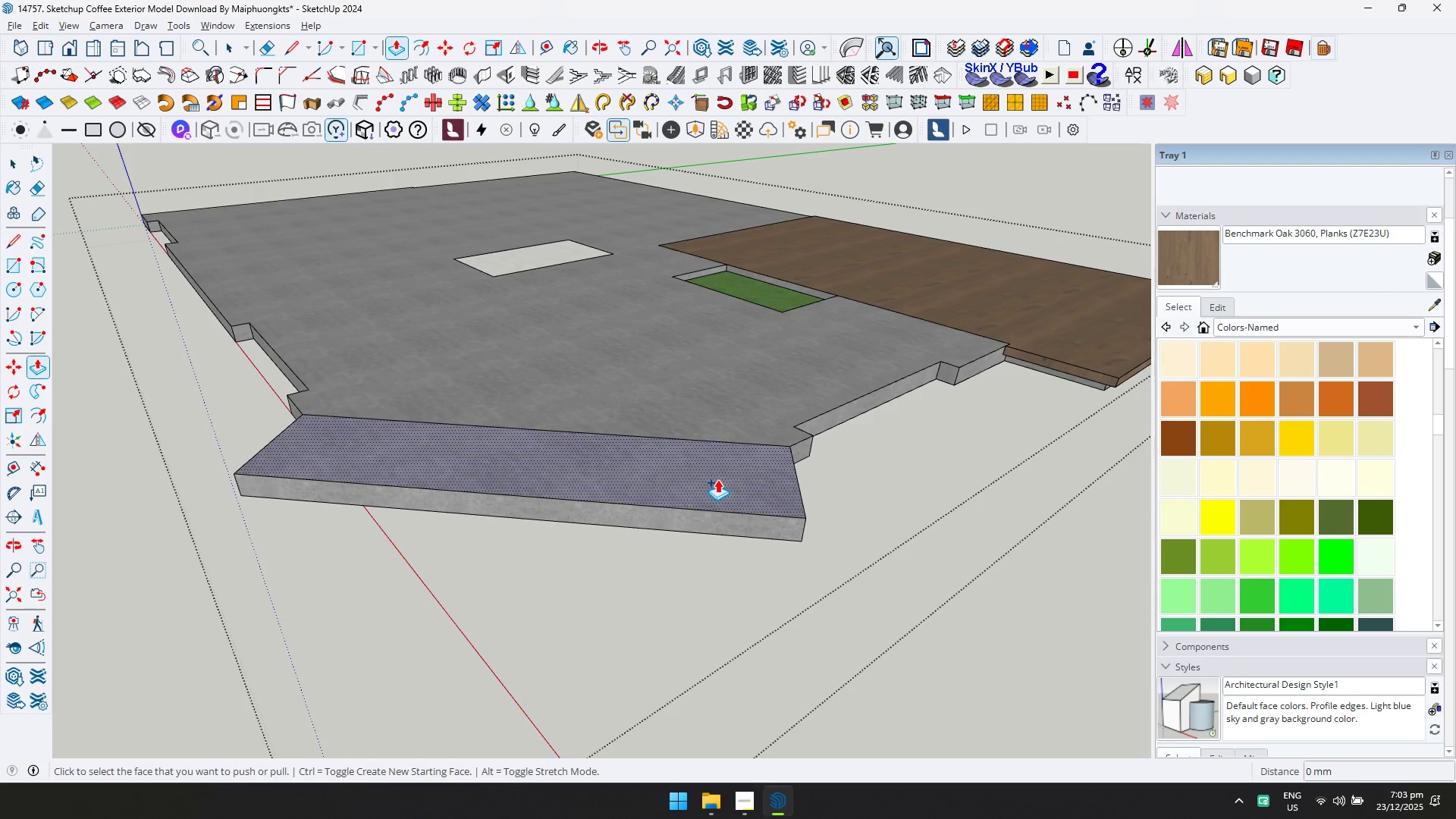 
left_click([717, 479])
 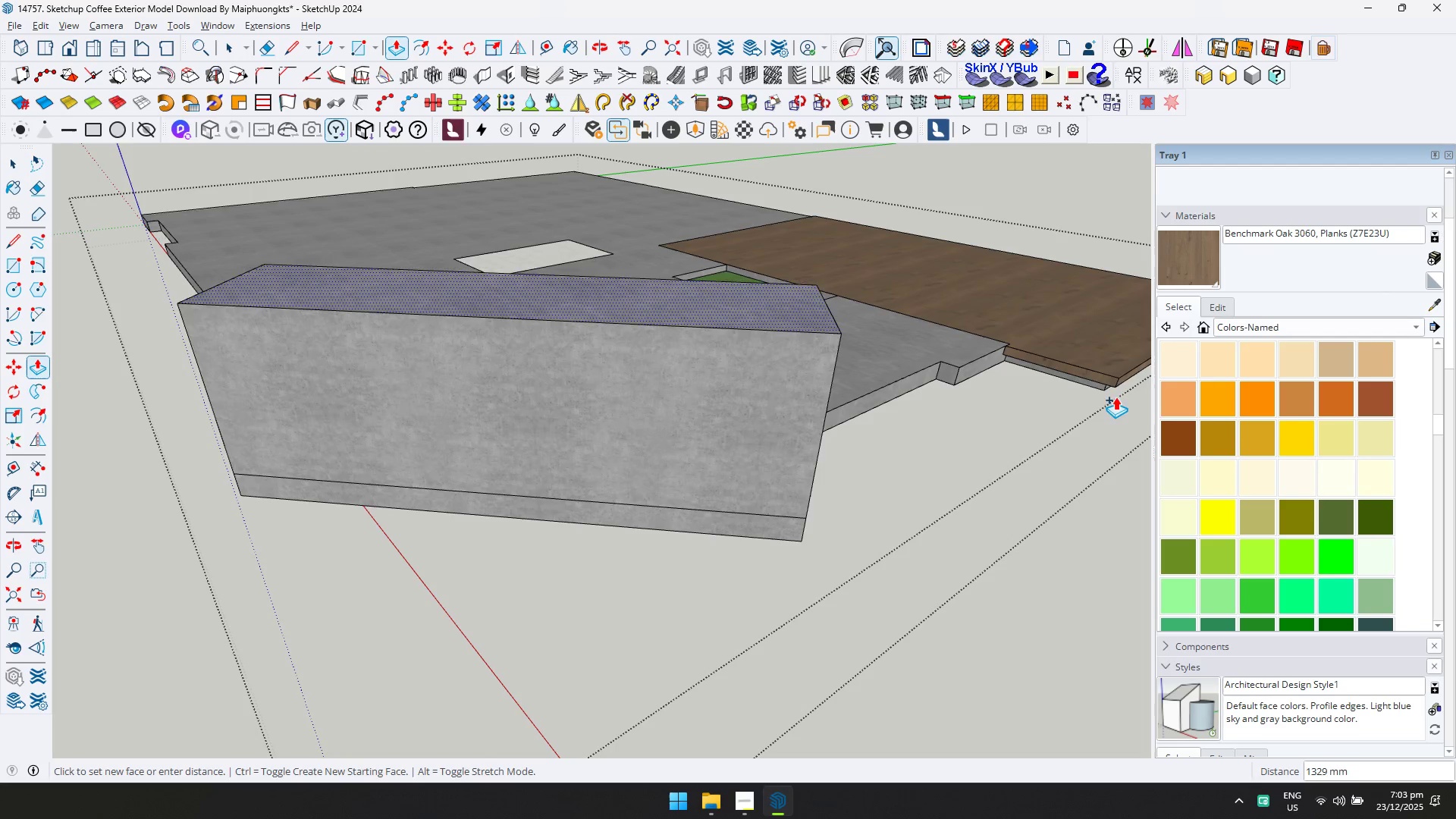 
left_click([1116, 386])
 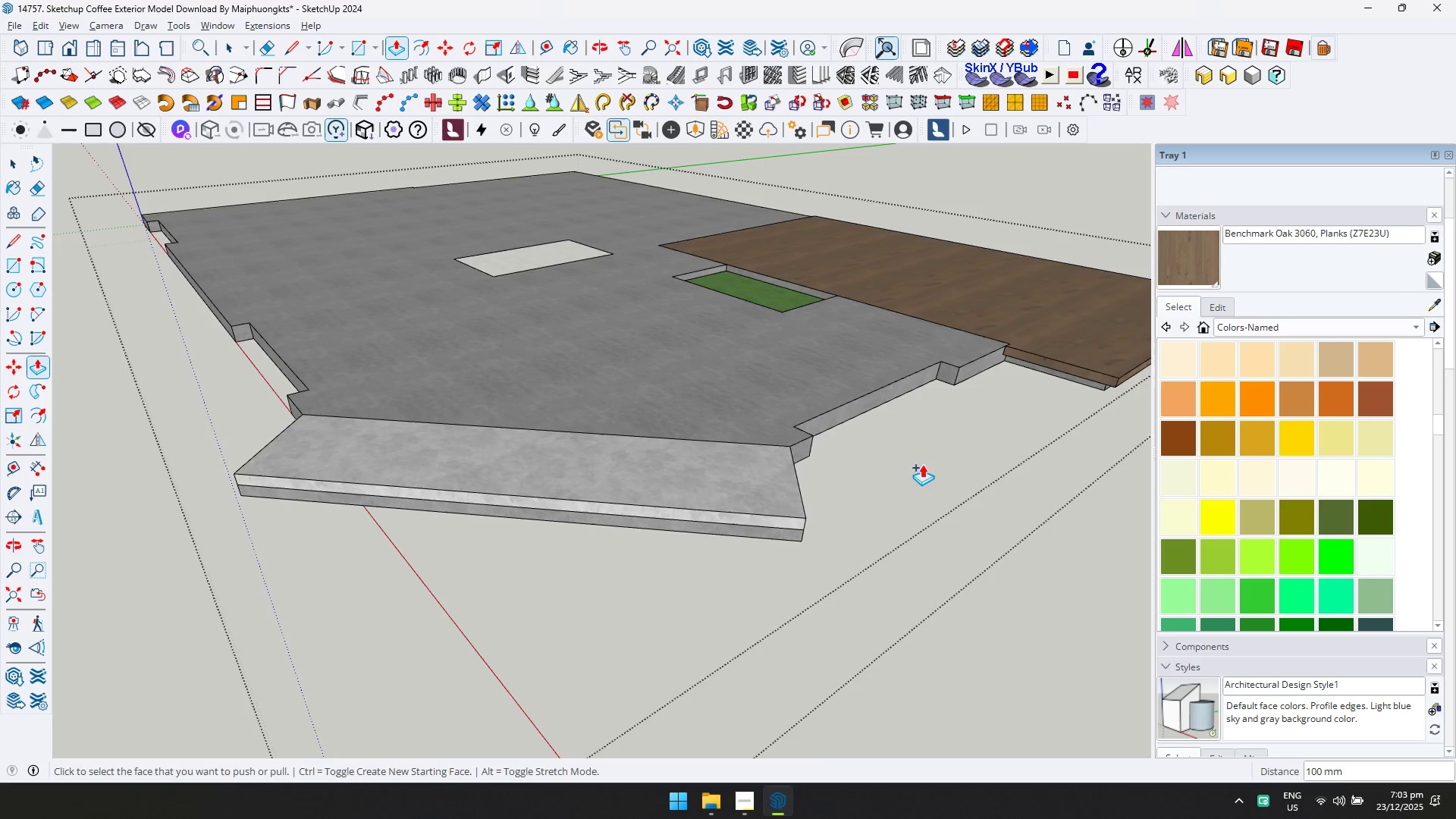 
key(Control+ControlLeft)
 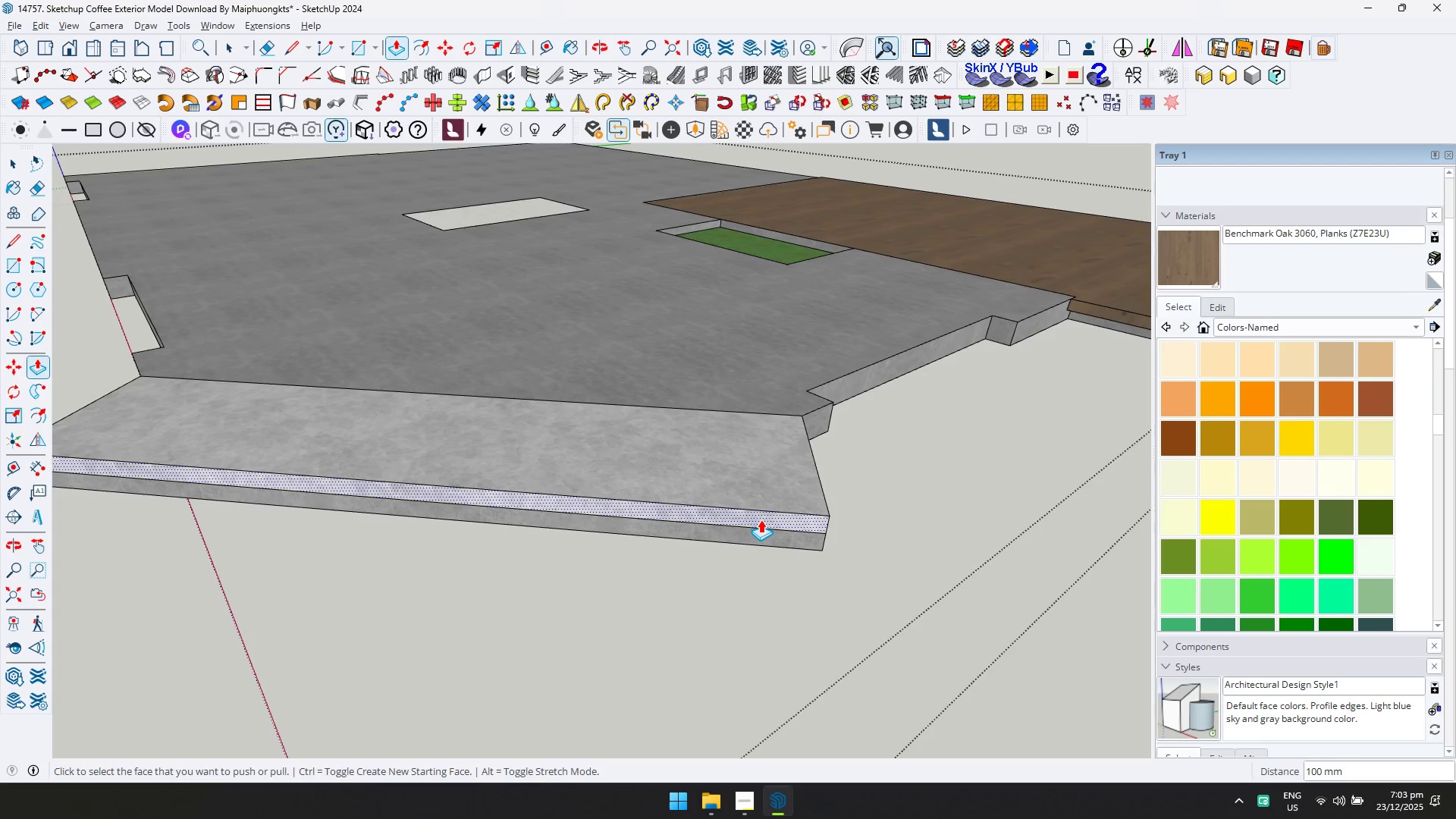 
left_click([761, 519])
 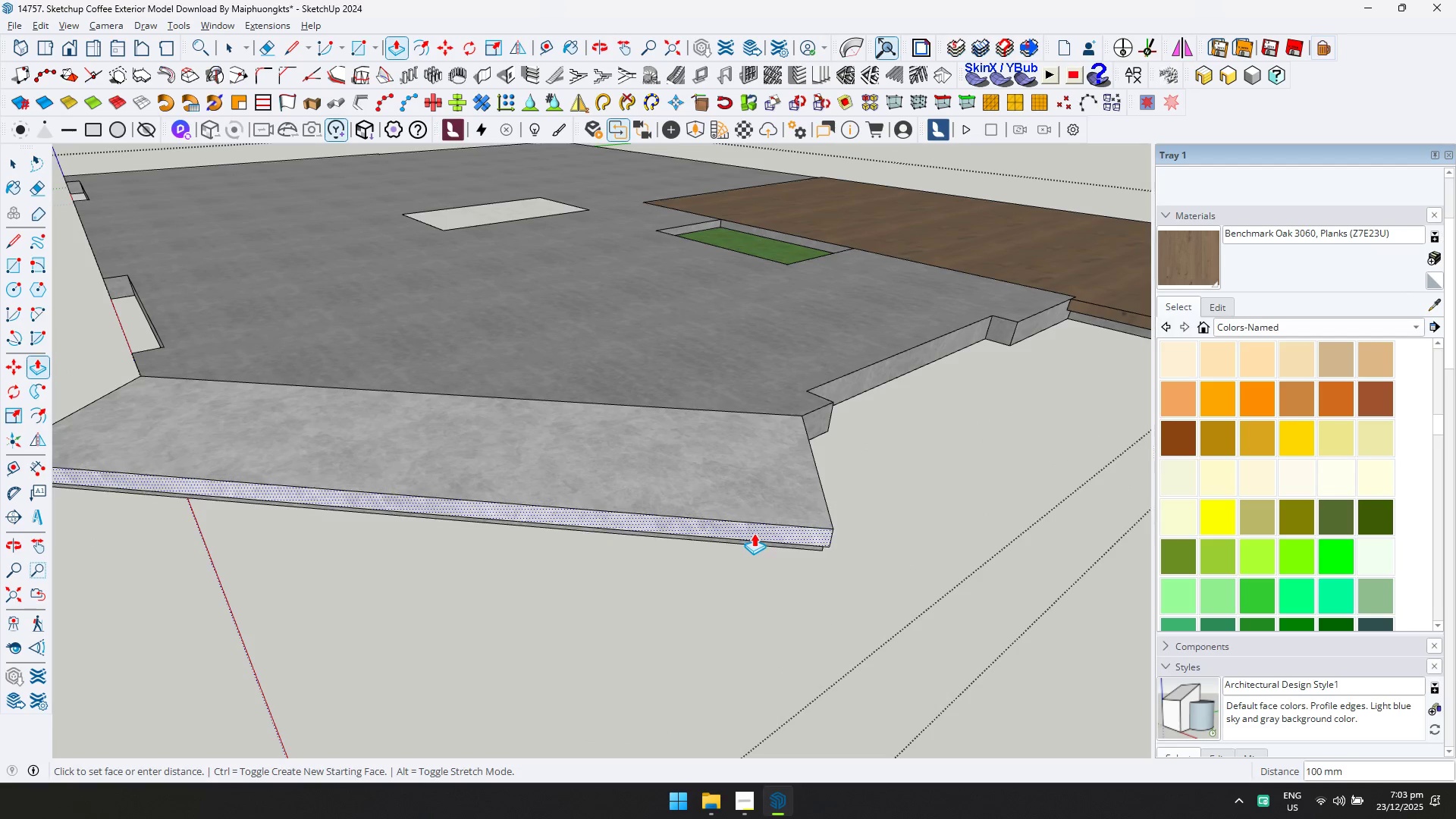 
scroll: coordinate [760, 523], scroll_direction: up, amount: 4.0
 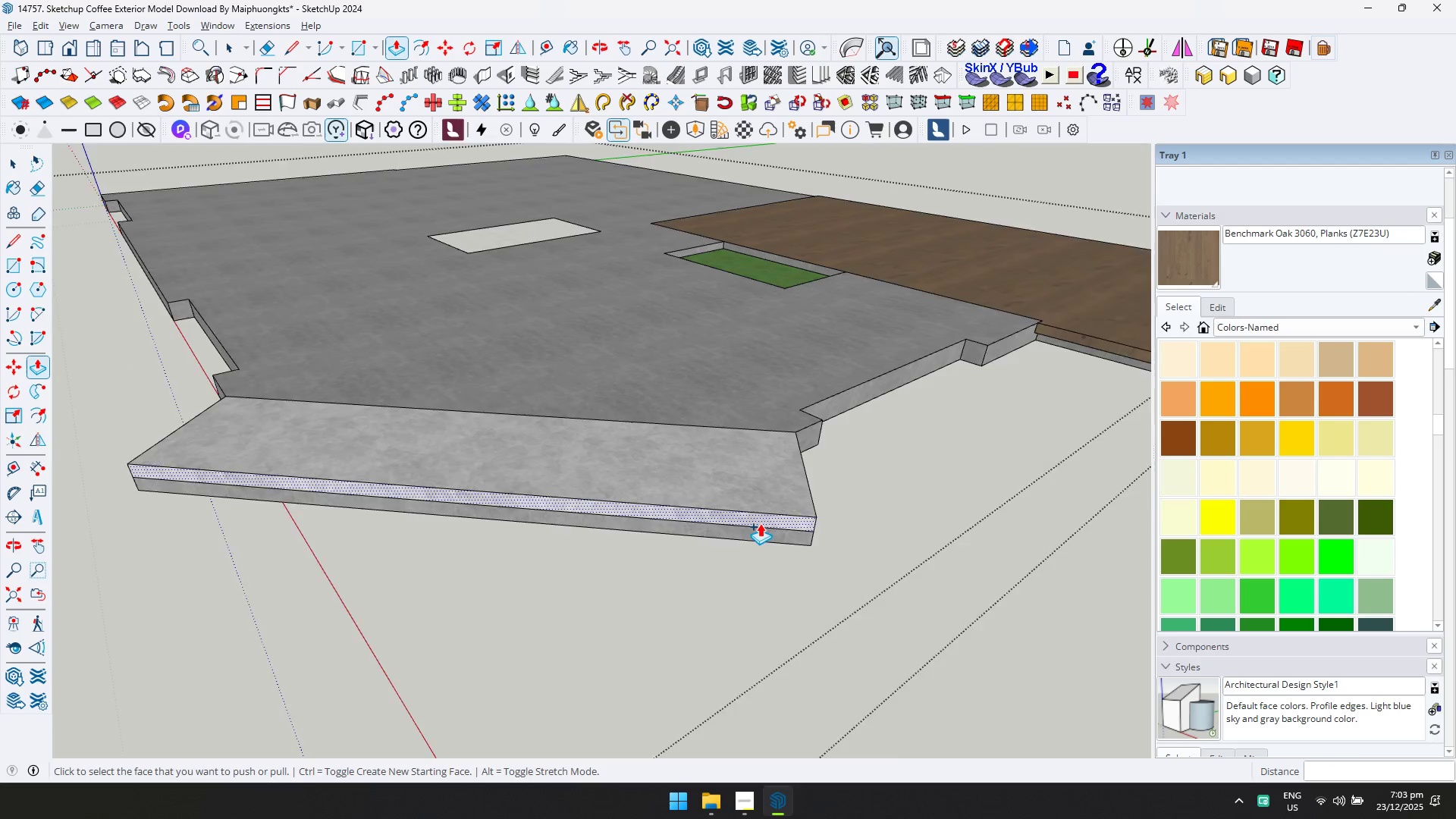 
type(100)
 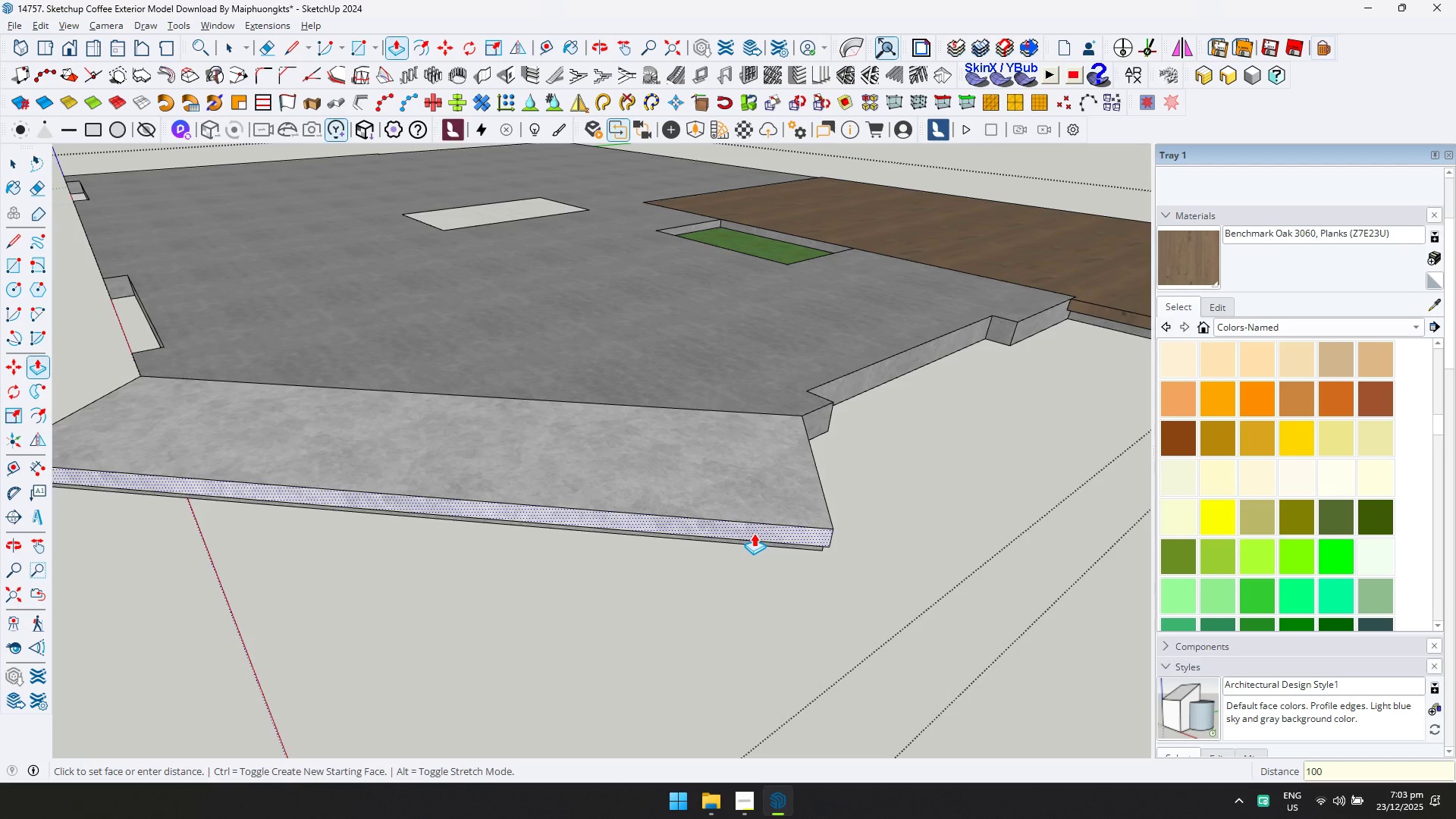 
key(Enter)
 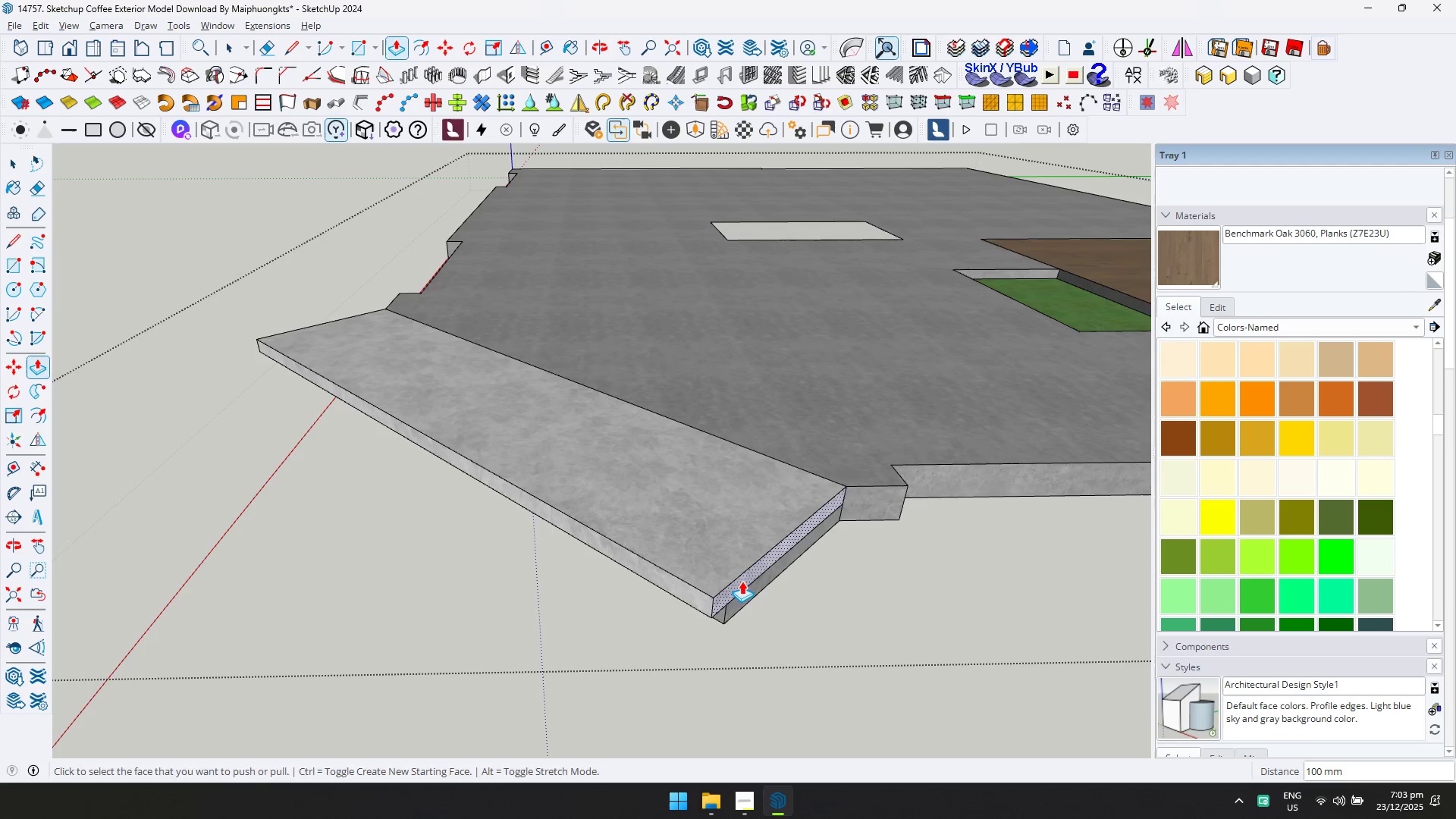 
double_click([742, 581])
 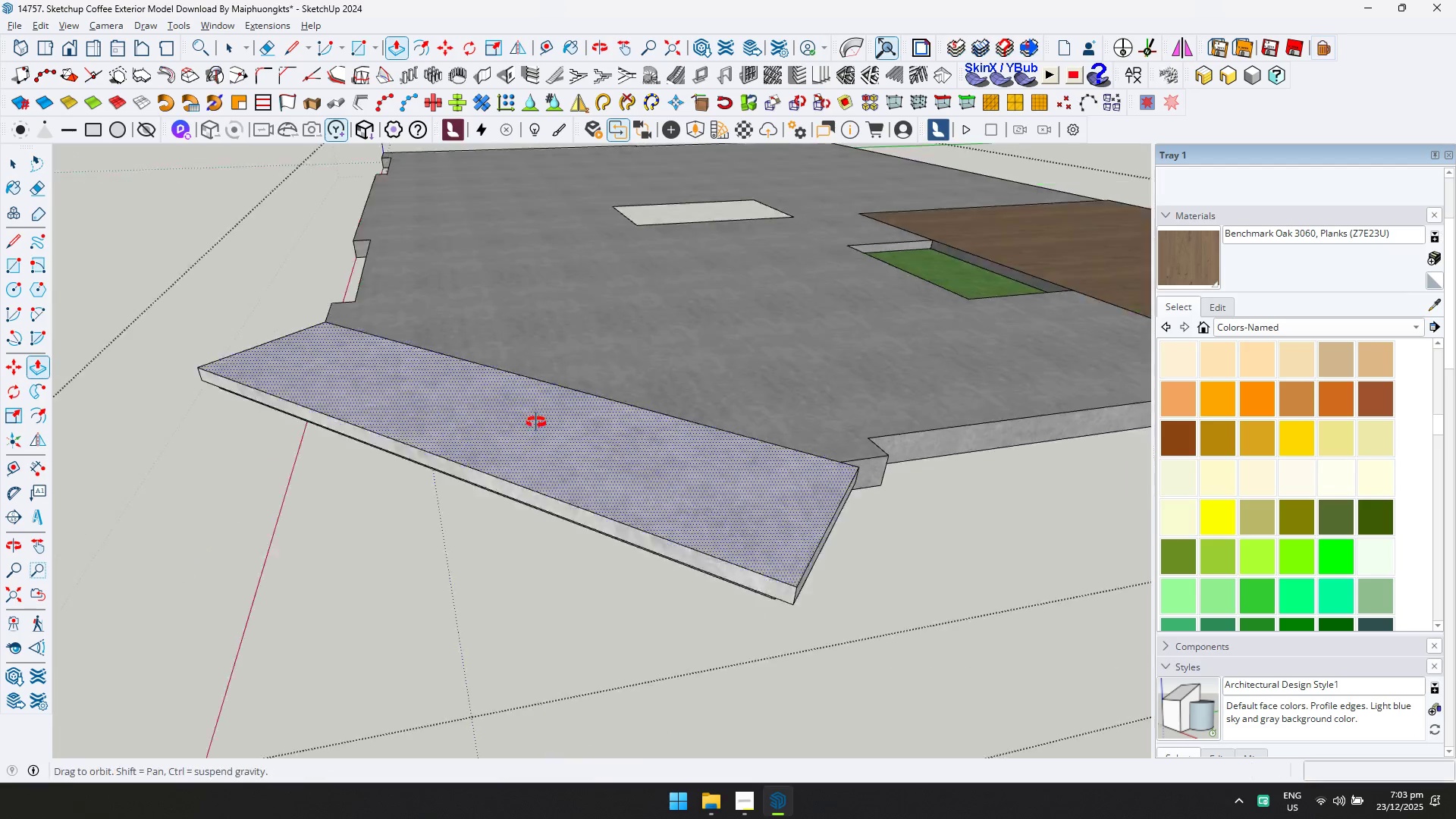 
hold_key(key=ShiftLeft, duration=0.36)
 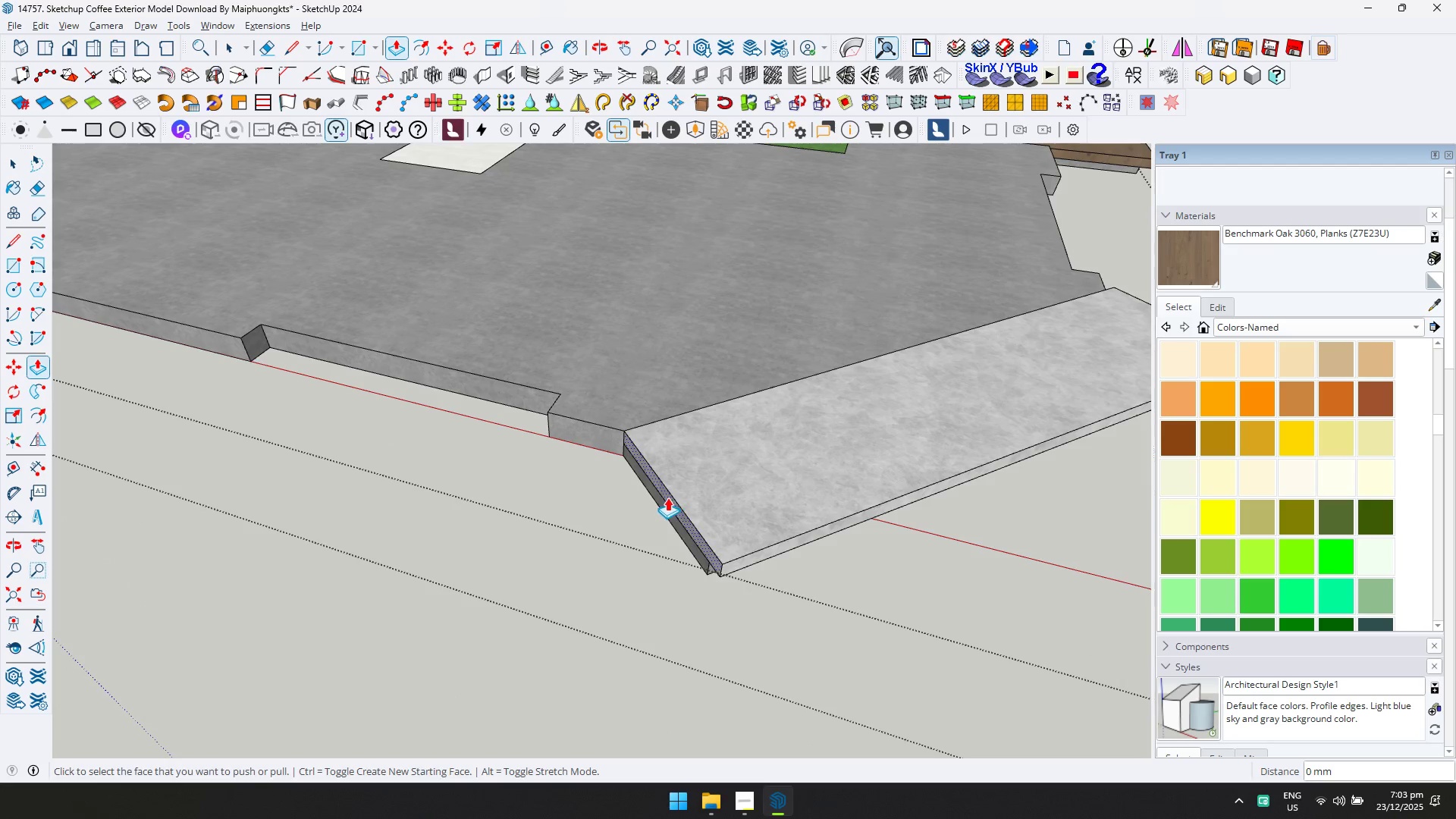 
double_click([667, 497])
 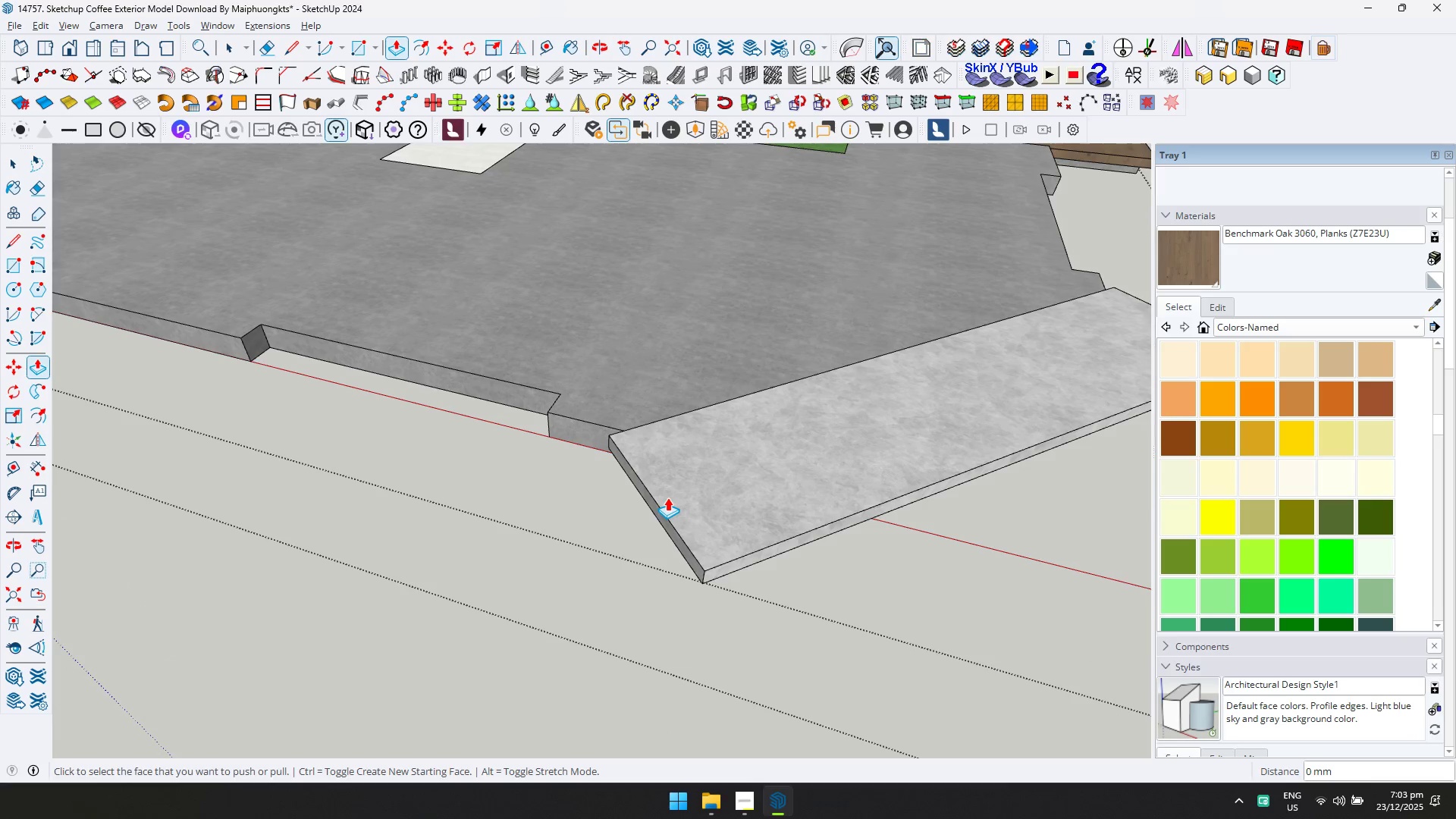 
key(D)
 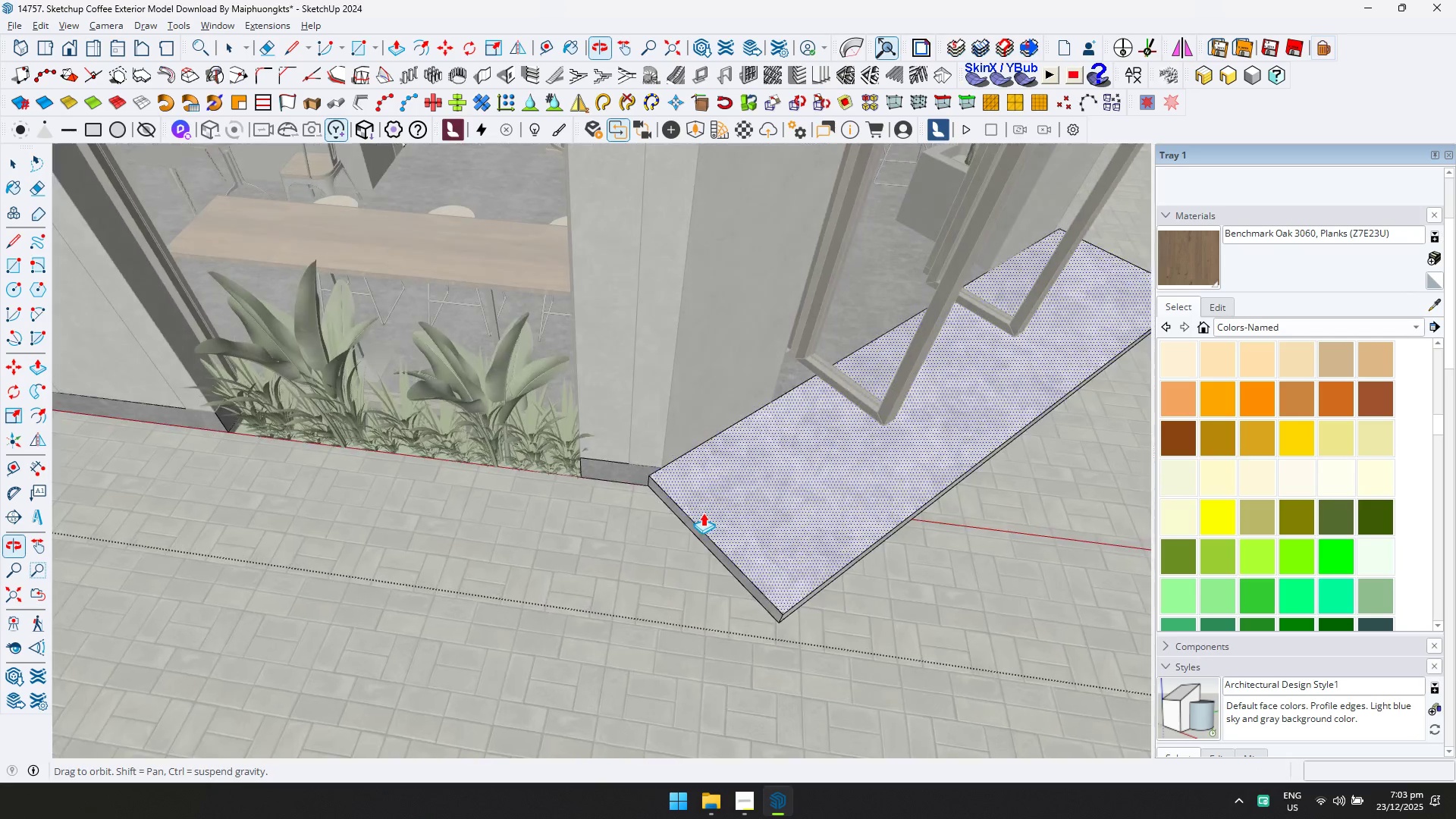 
key(L)
 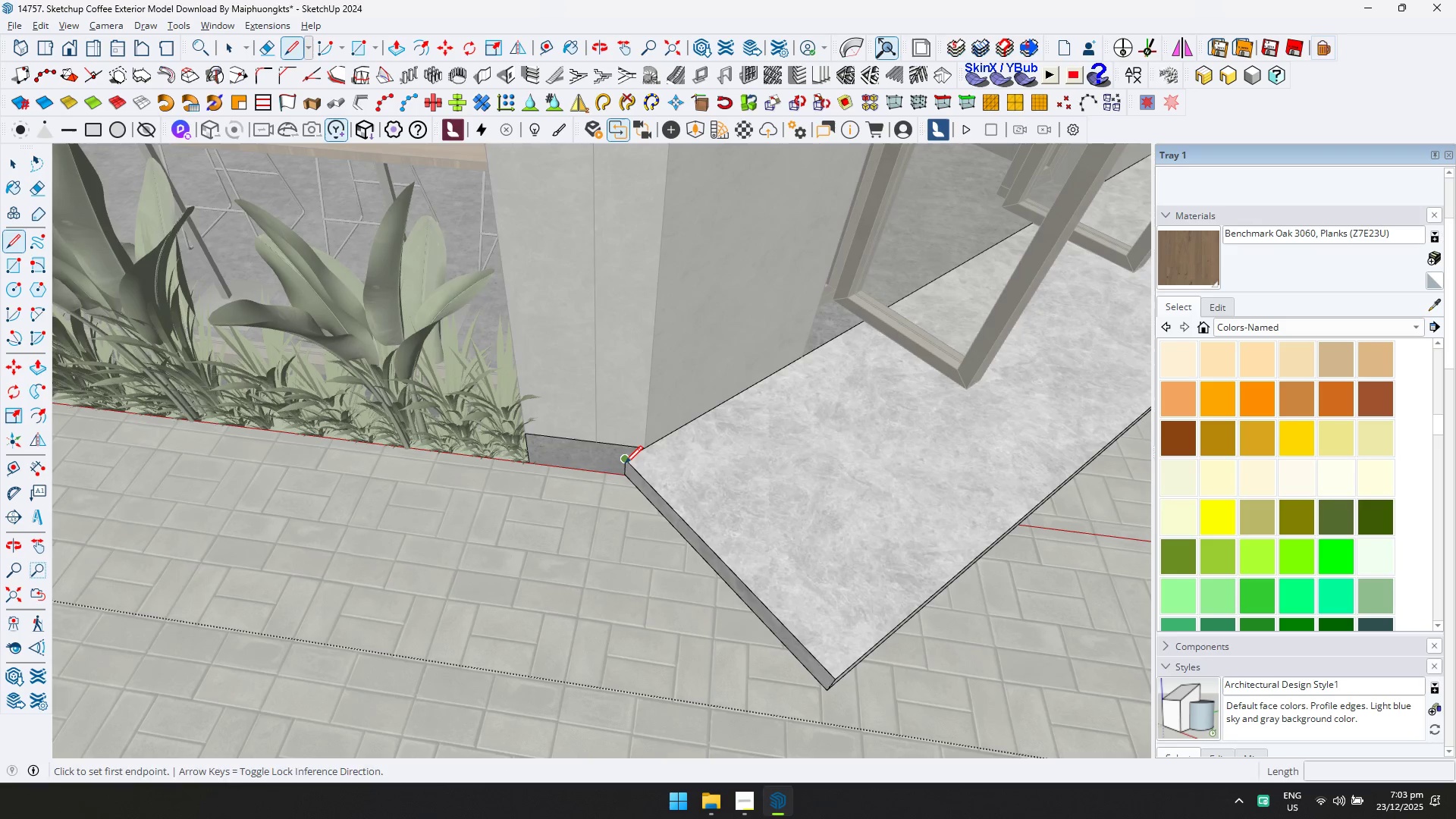 
scroll: coordinate [617, 448], scroll_direction: up, amount: 6.0
 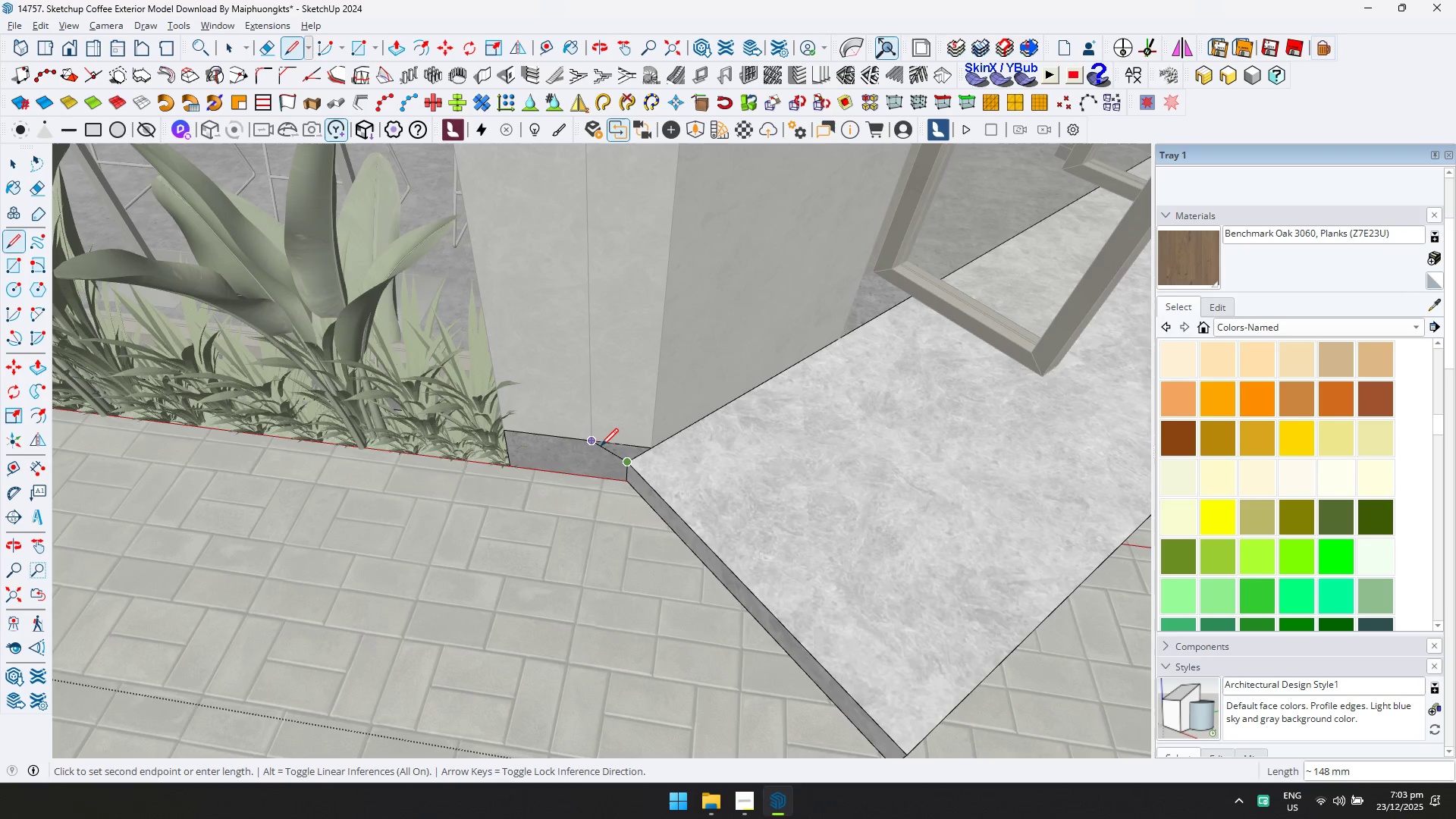 
key(D)
 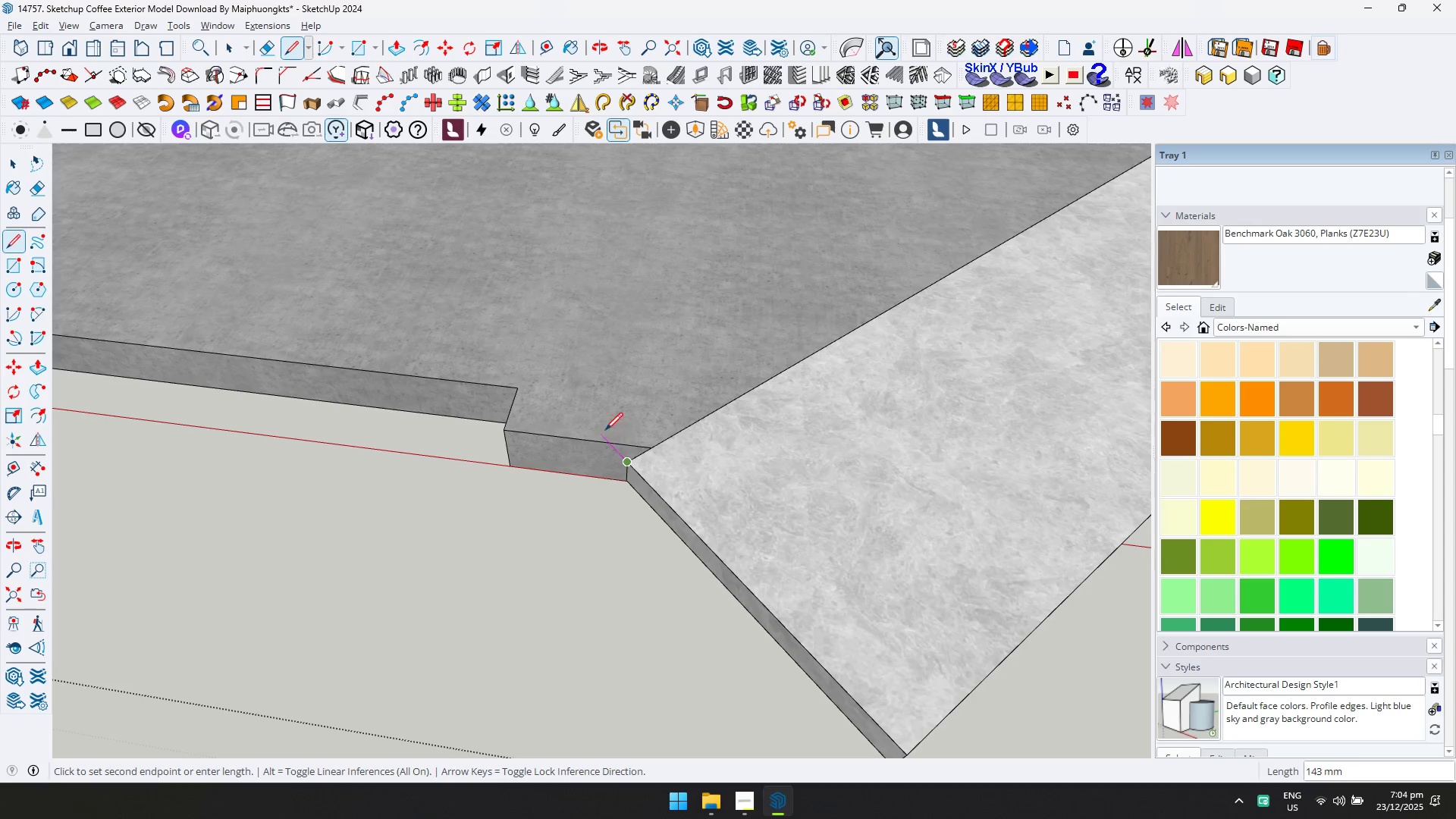 
left_click([595, 422])
 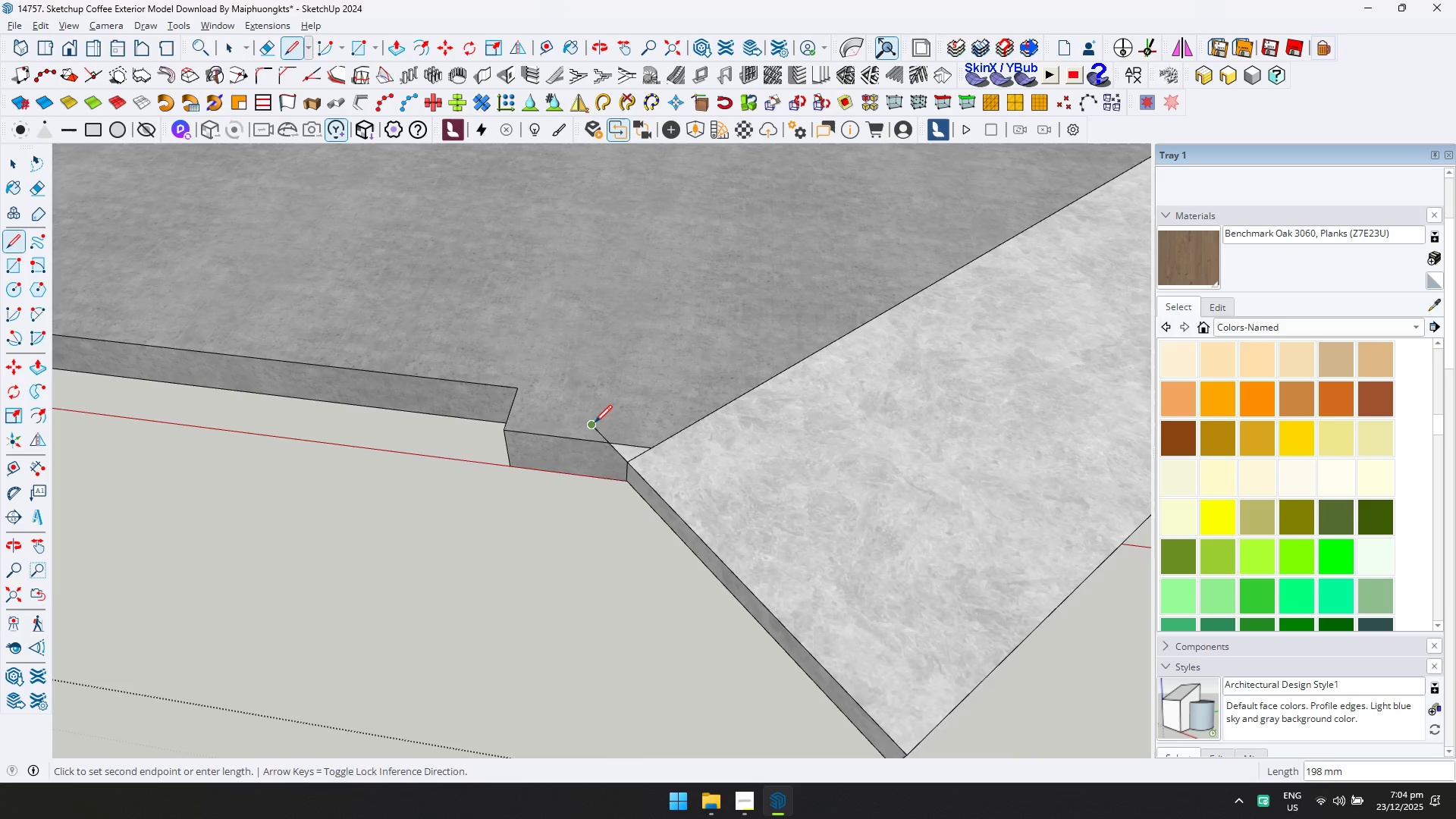 
hold_key(key=ShiftLeft, duration=0.34)
 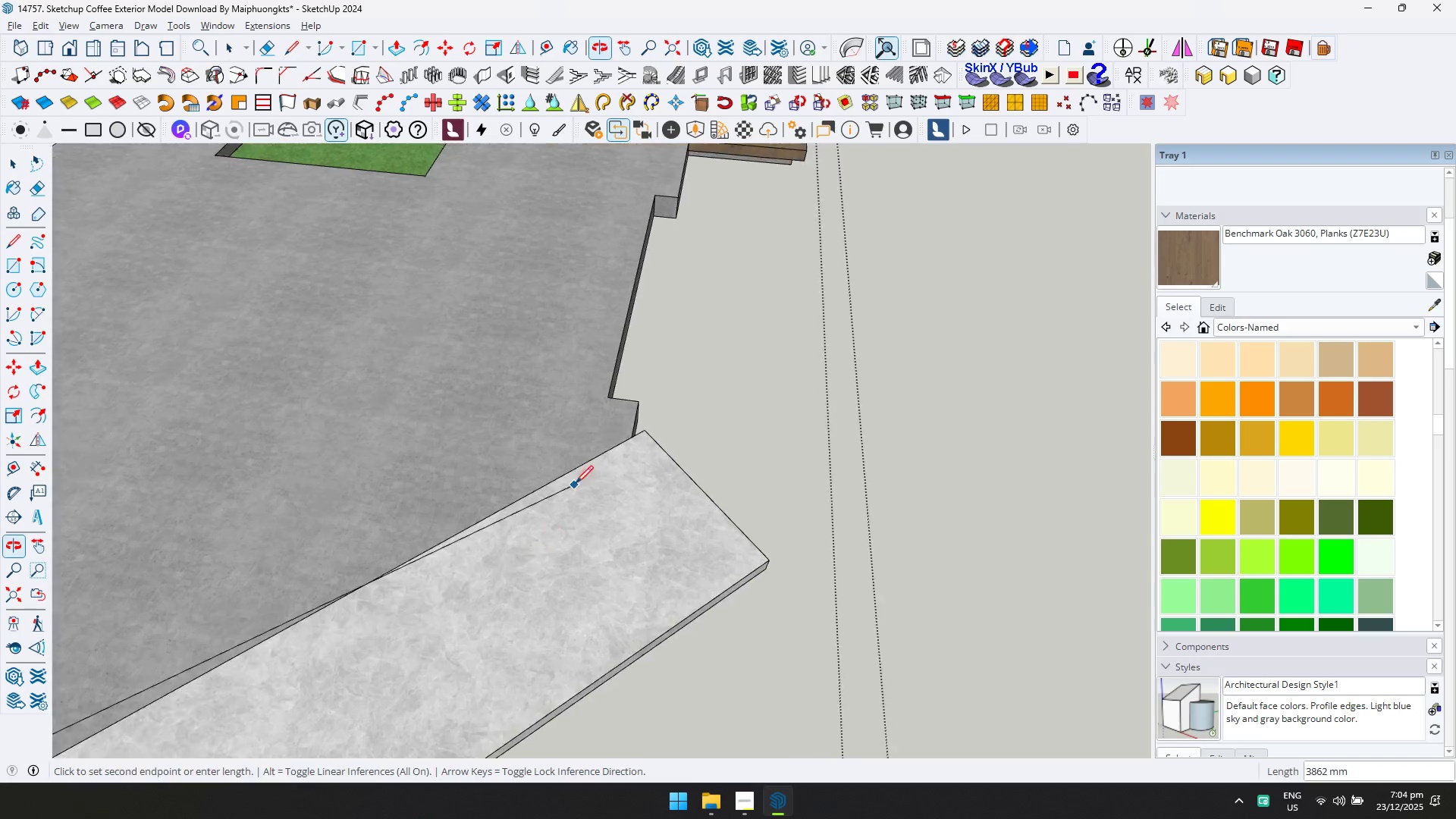 
key(Shift+ShiftLeft)
 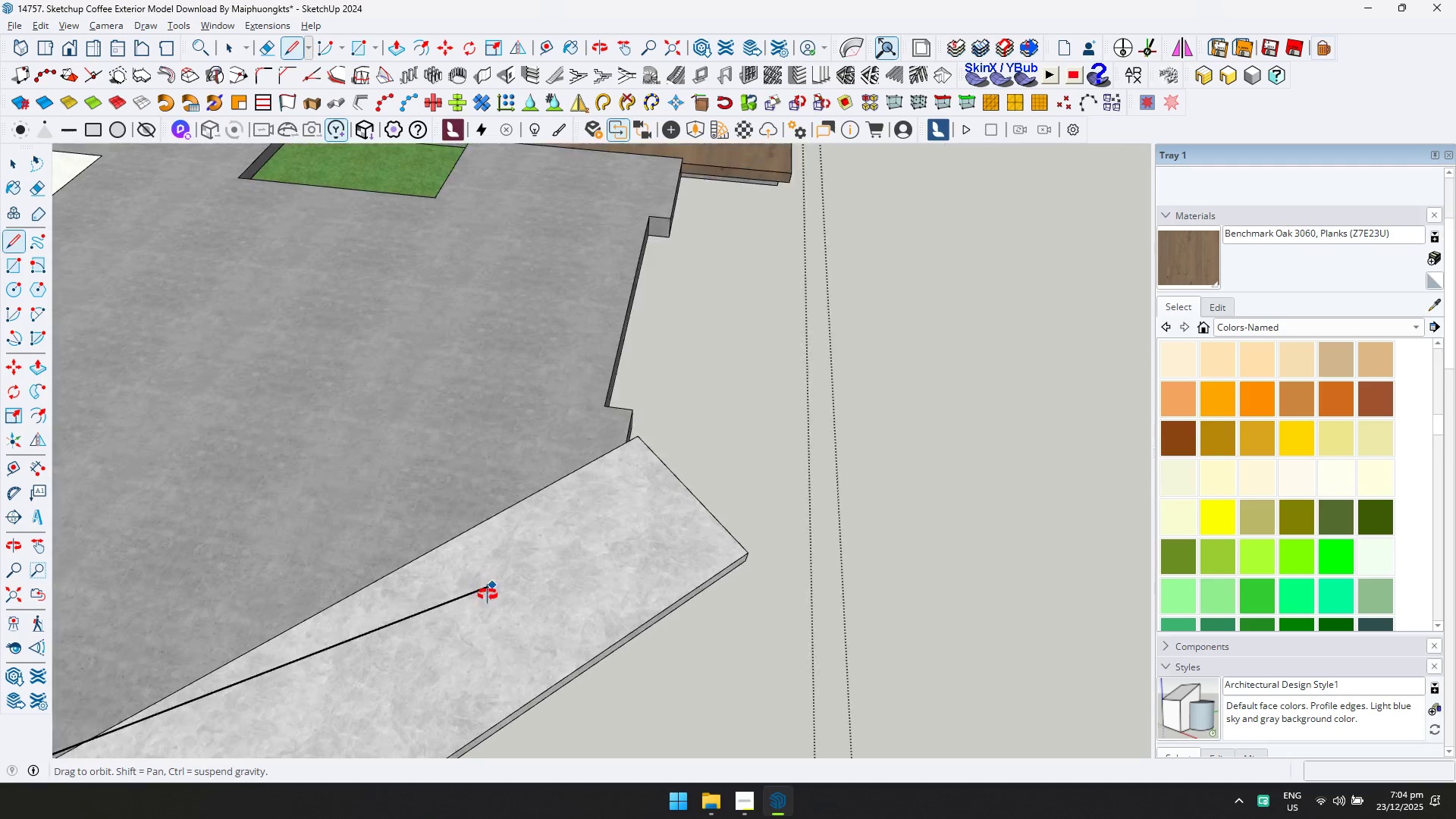 
scroll: coordinate [707, 410], scroll_direction: down, amount: 3.0
 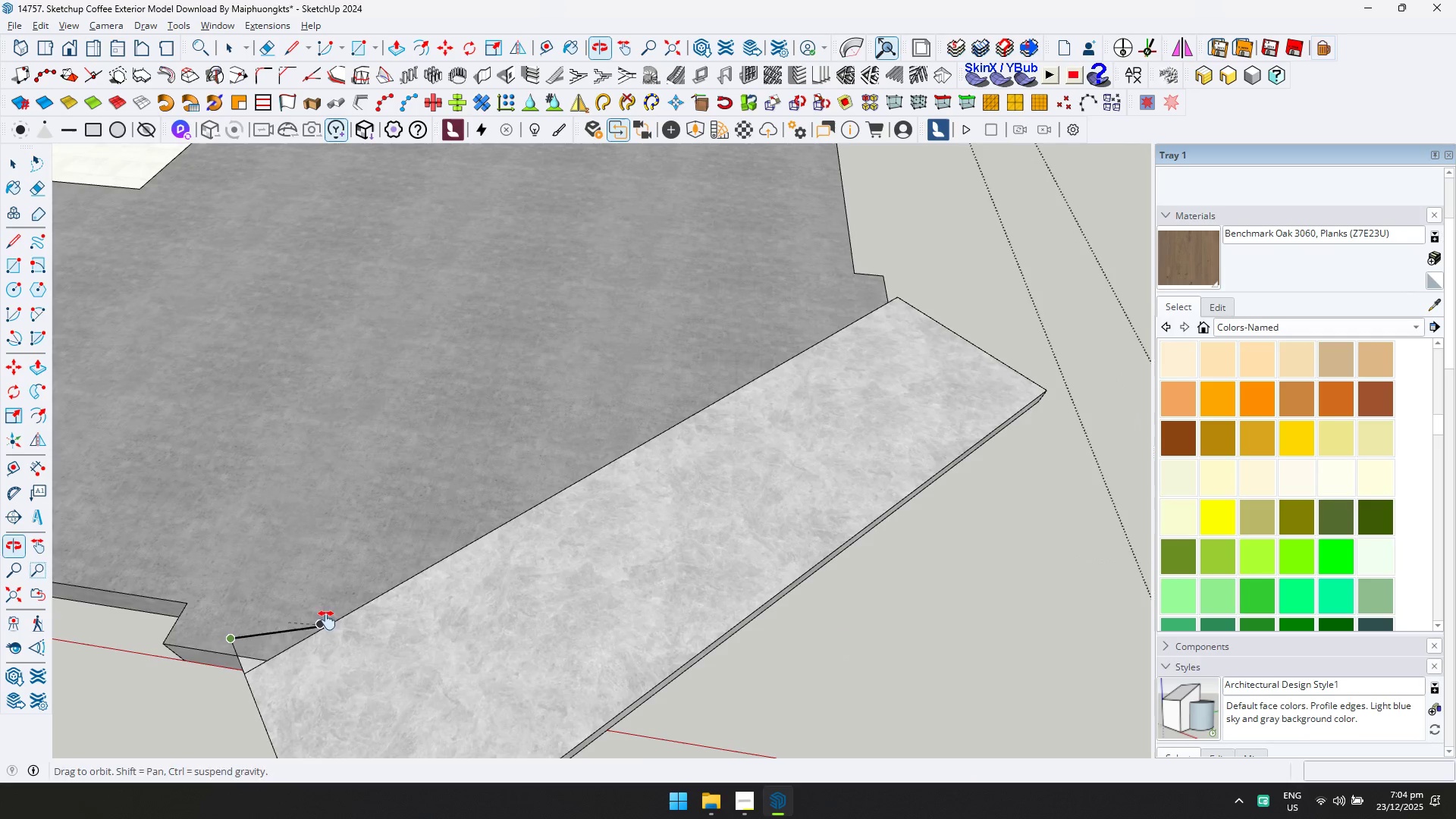 
key(Escape)
 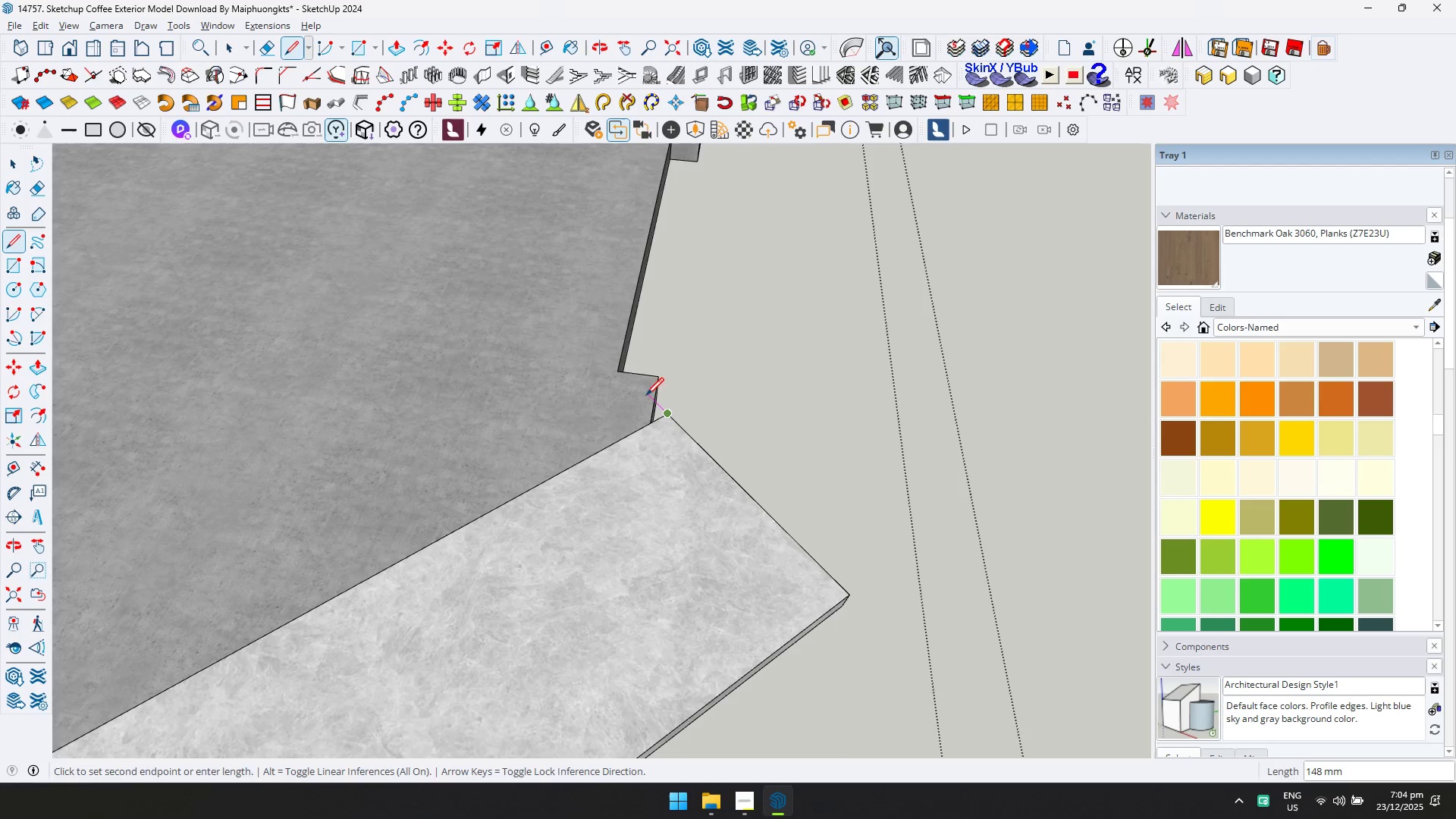 
scroll: coordinate [582, 471], scroll_direction: up, amount: 4.0
 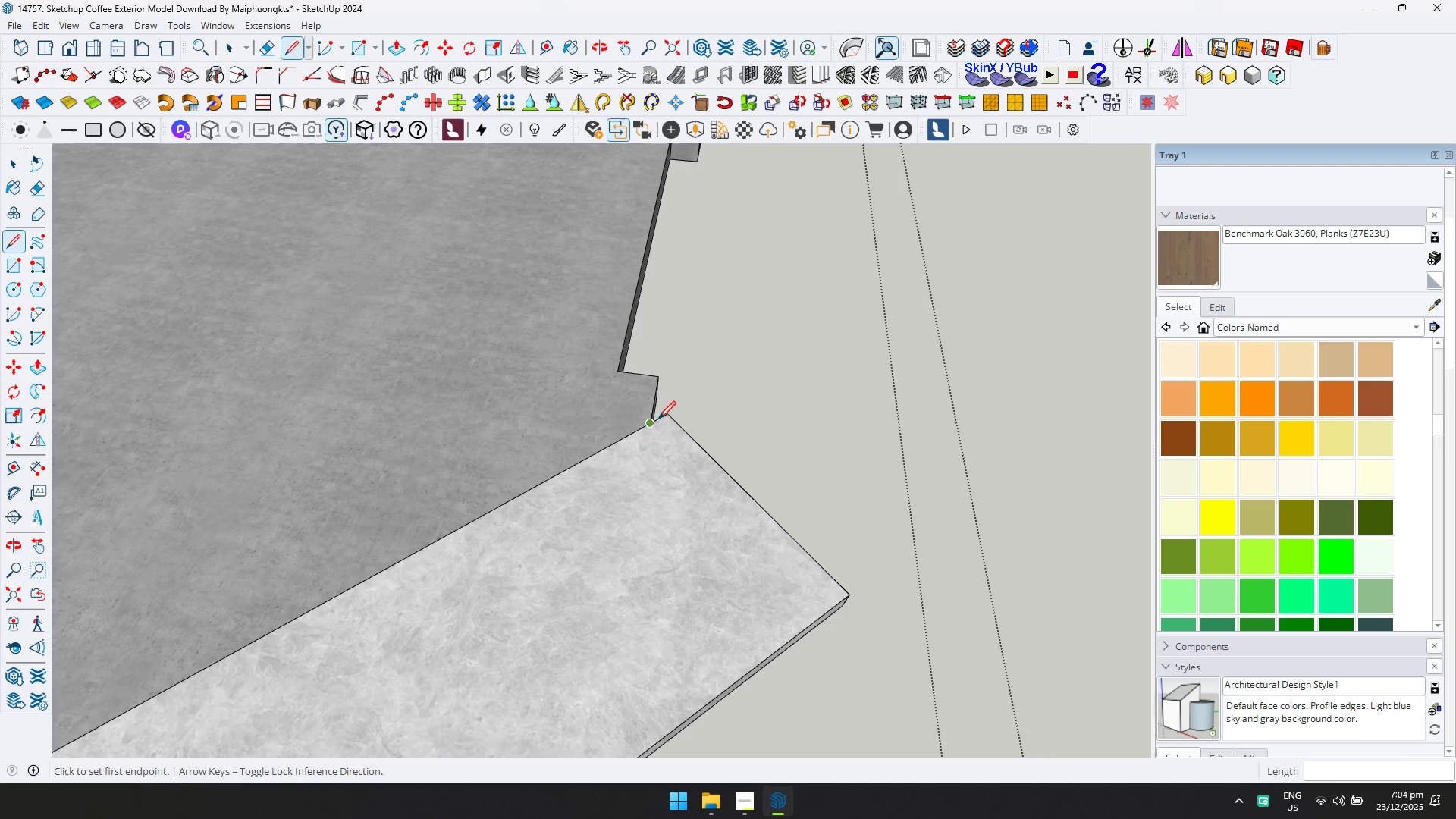 
left_click([640, 384])
 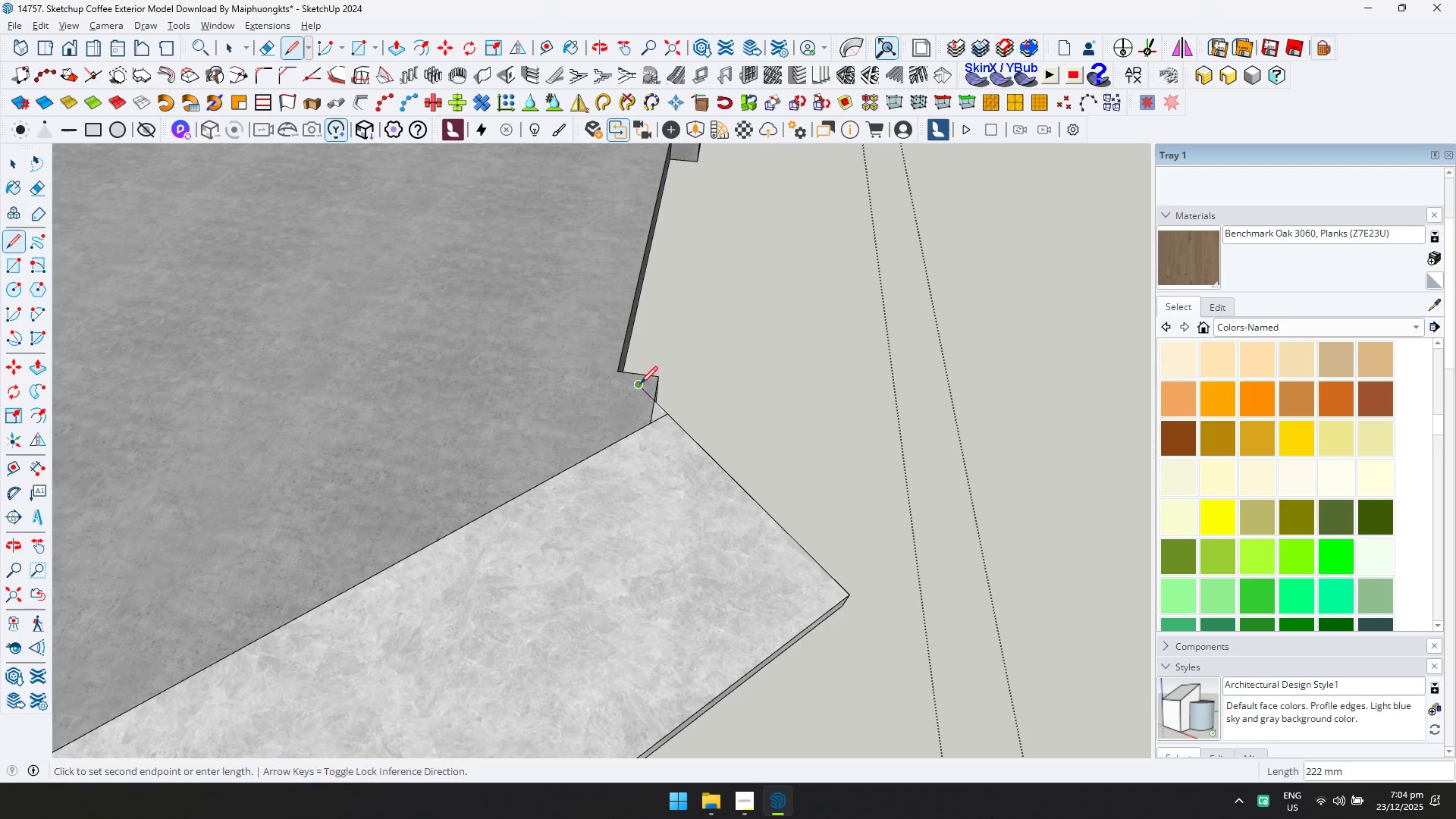 
key(E)
 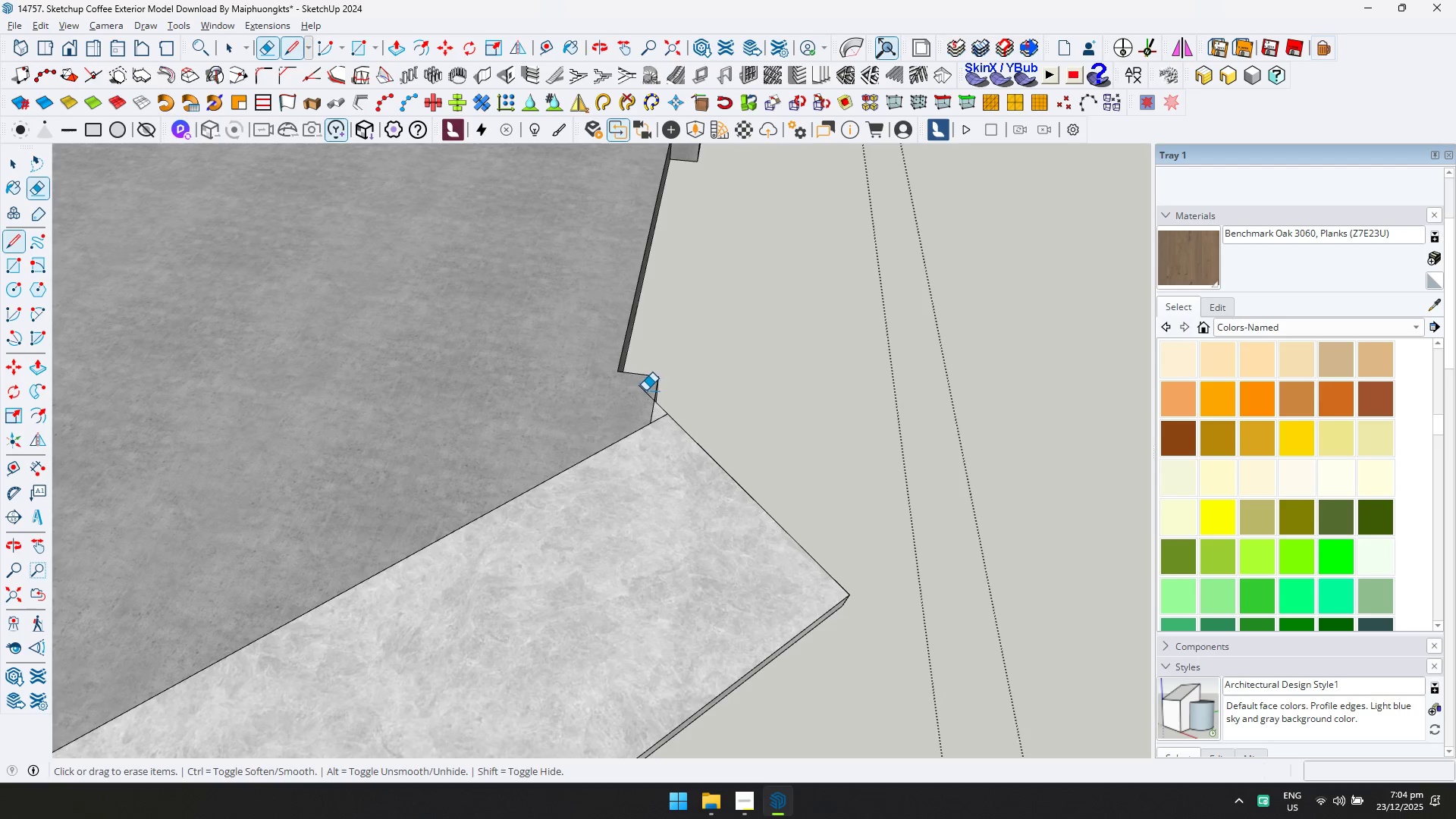 
left_click_drag(start_coordinate=[646, 391], to_coordinate=[643, 399])
 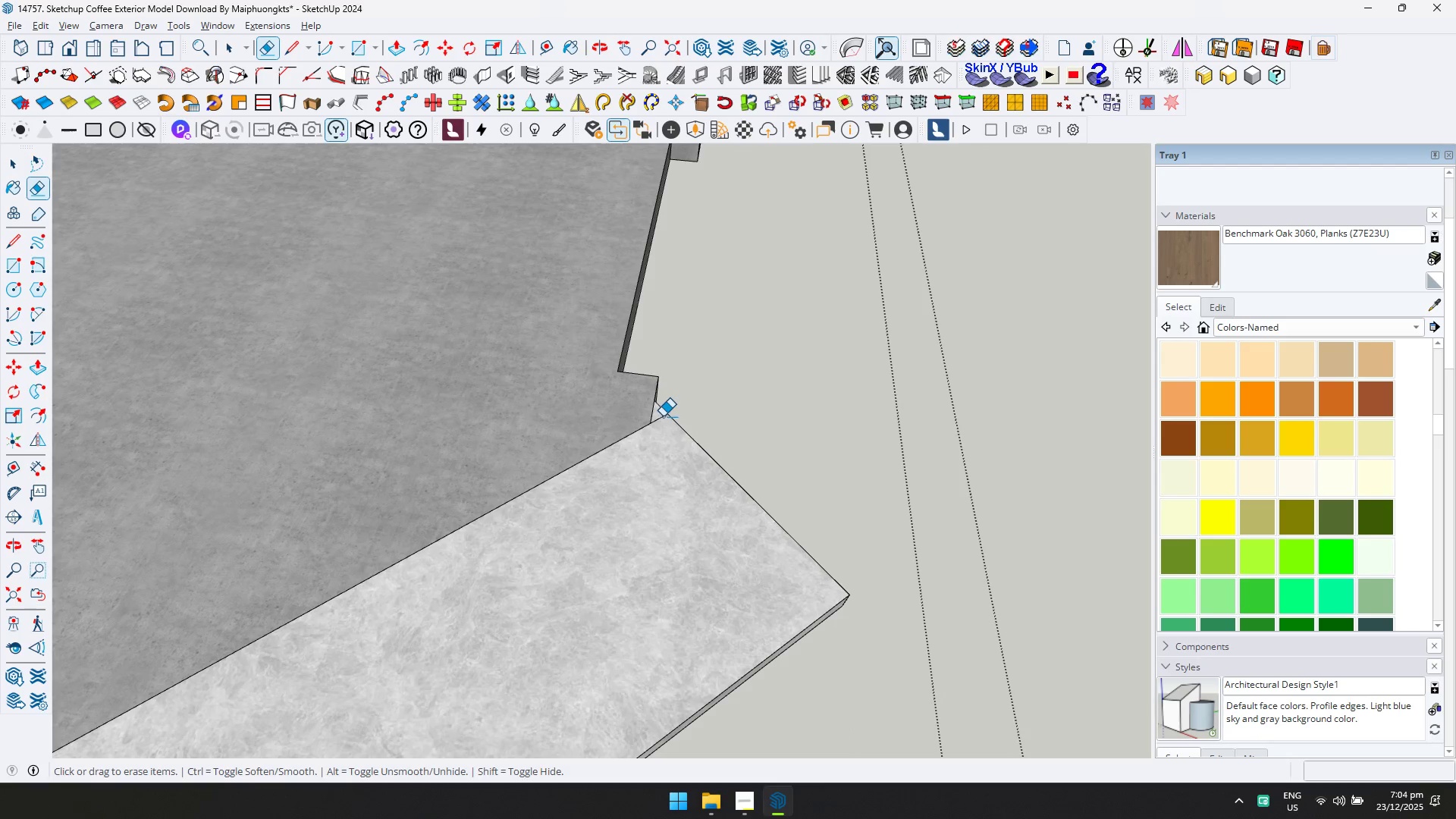 
left_click([663, 420])
 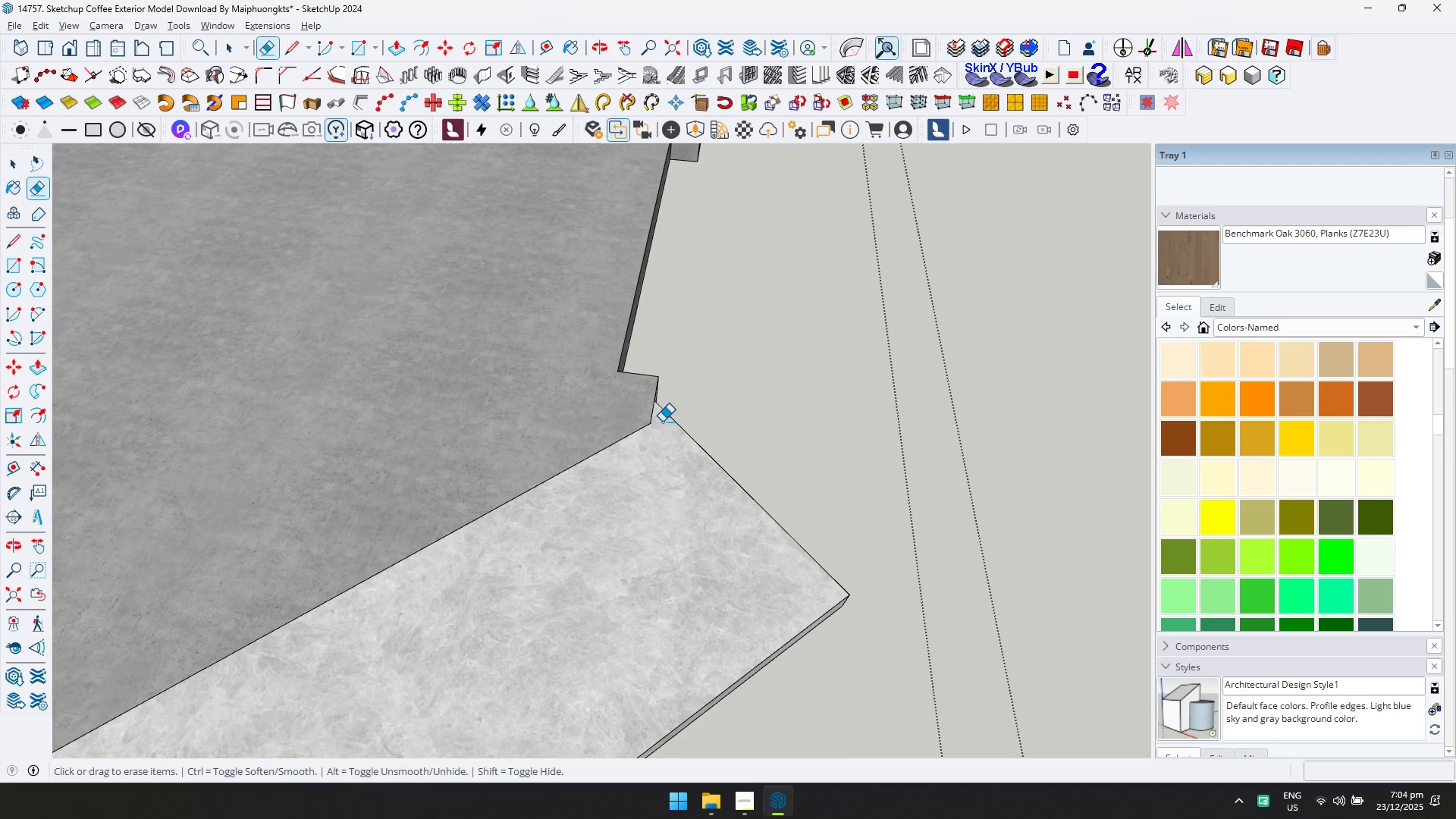 
hold_key(key=ShiftLeft, duration=0.34)
 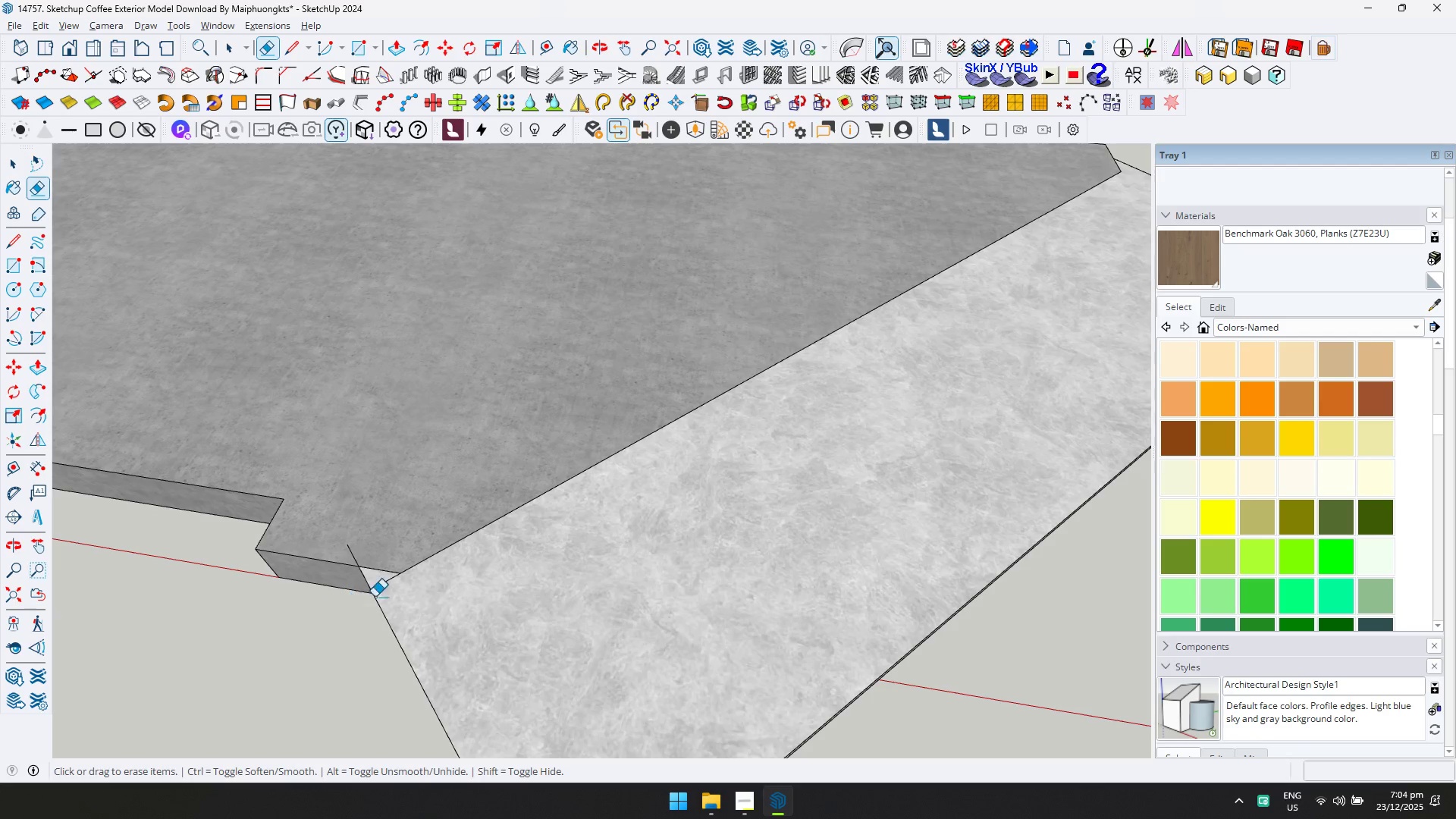 
left_click([385, 586])
 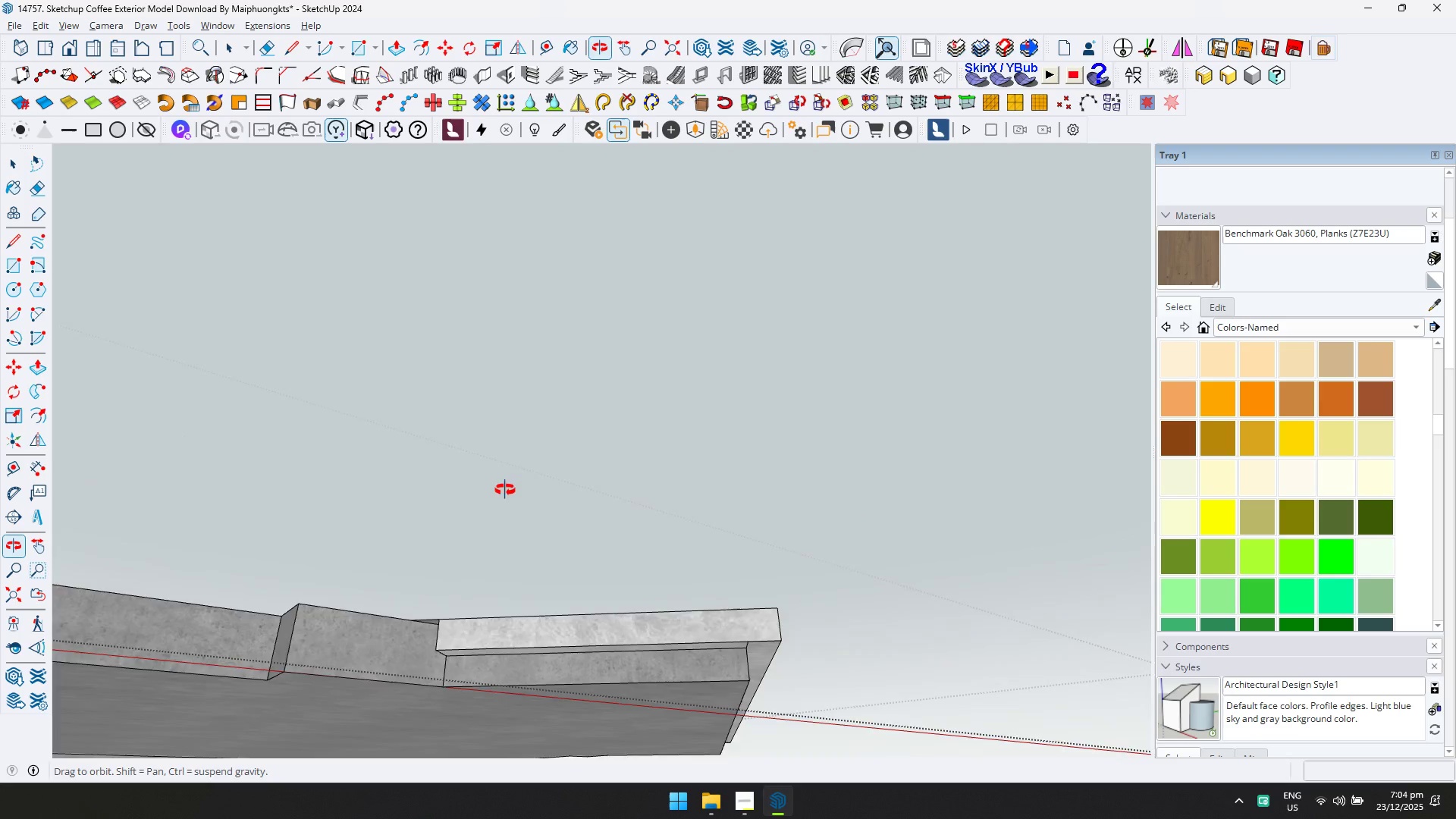 
scroll: coordinate [334, 612], scroll_direction: down, amount: 1.0
 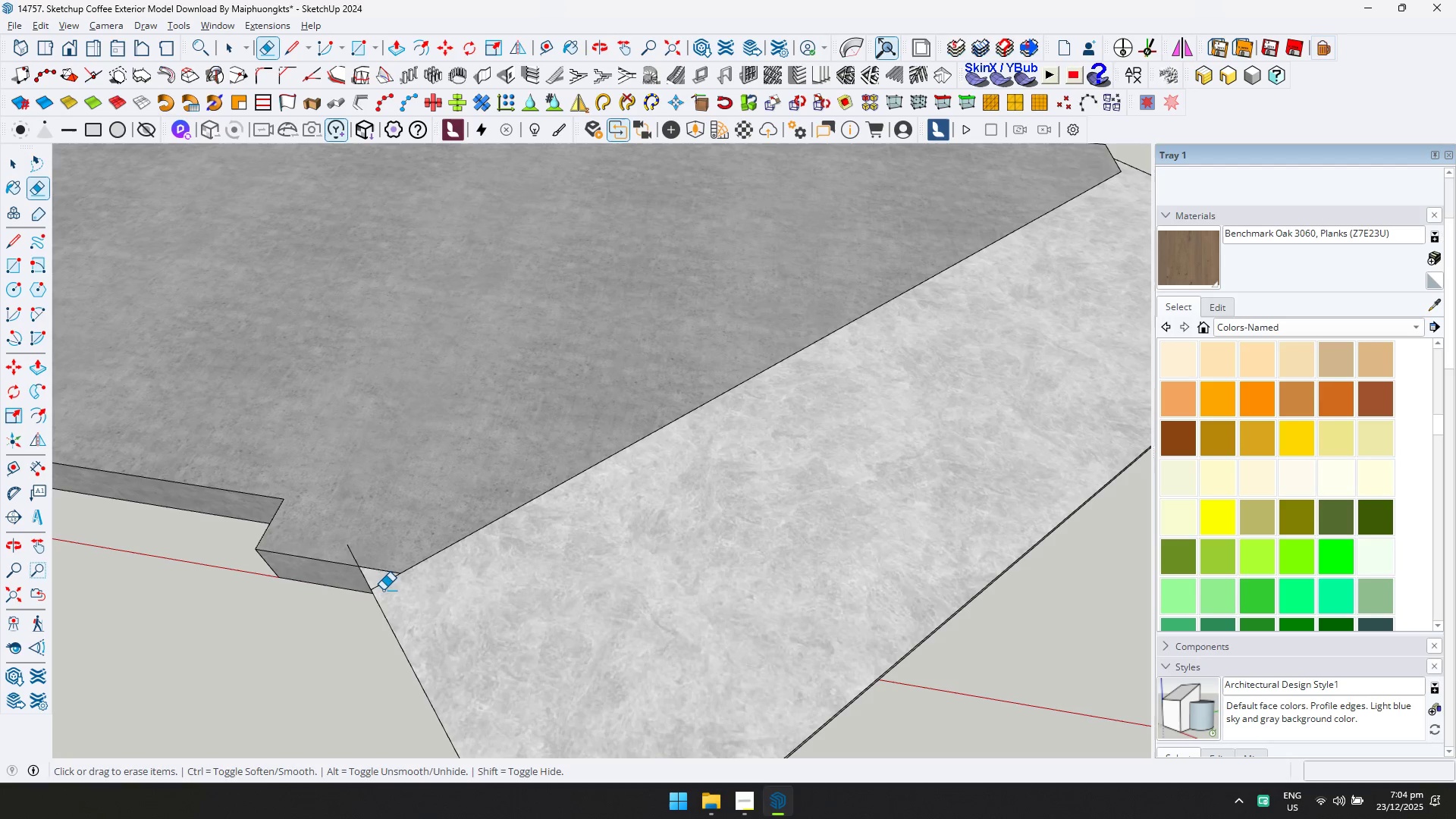 
key(P)
 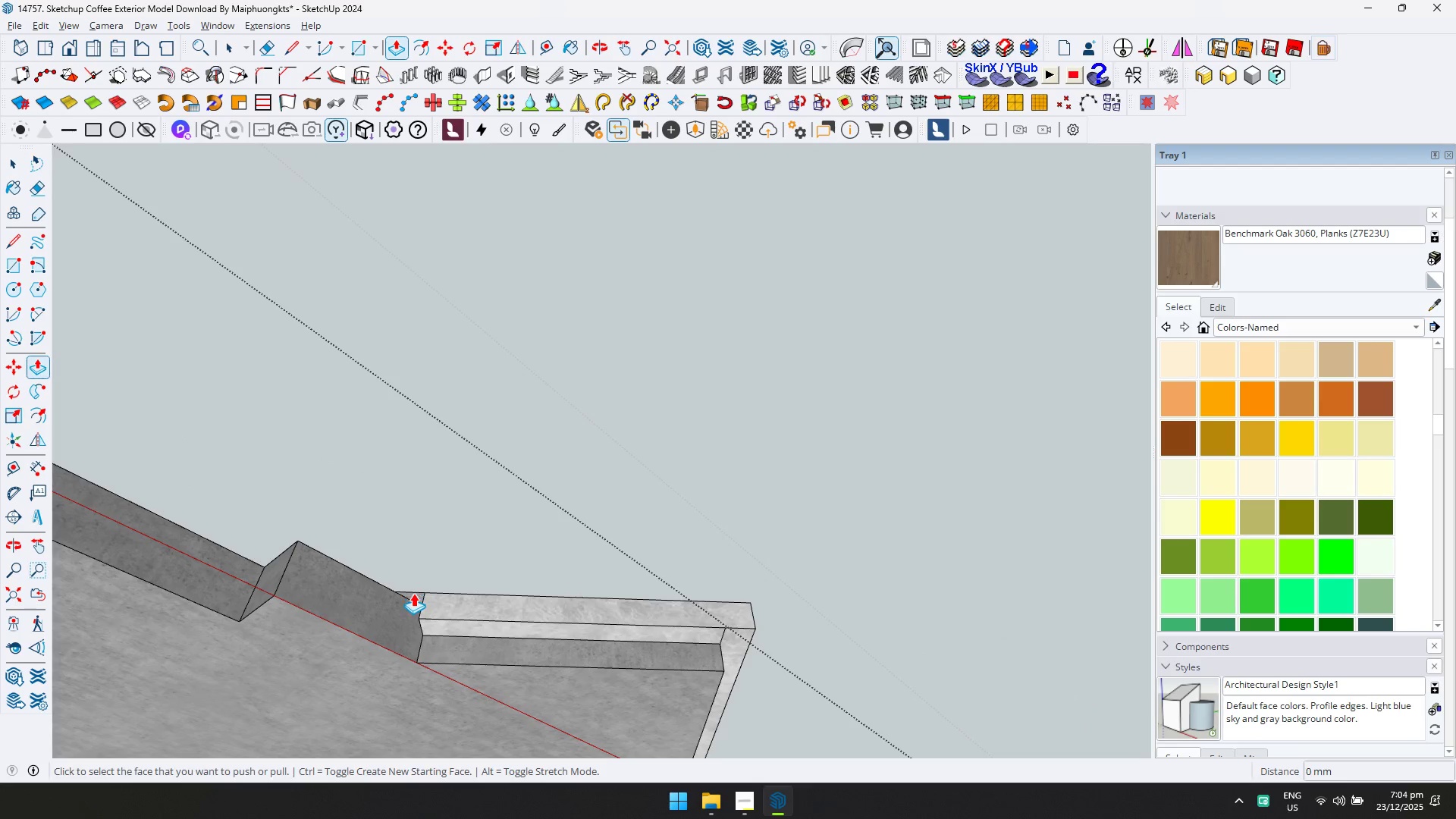 
left_click([413, 598])
 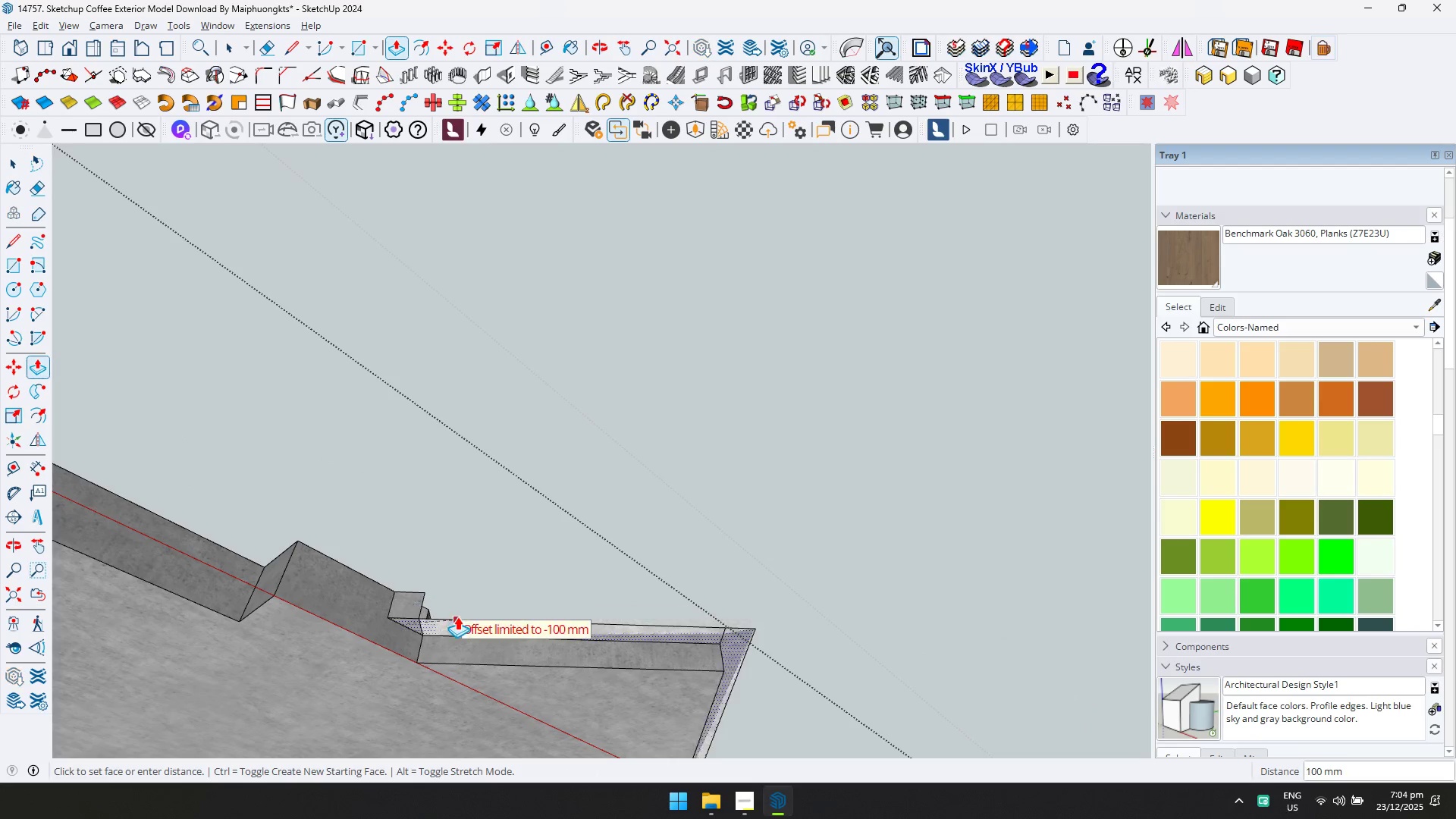 
key(Escape)
 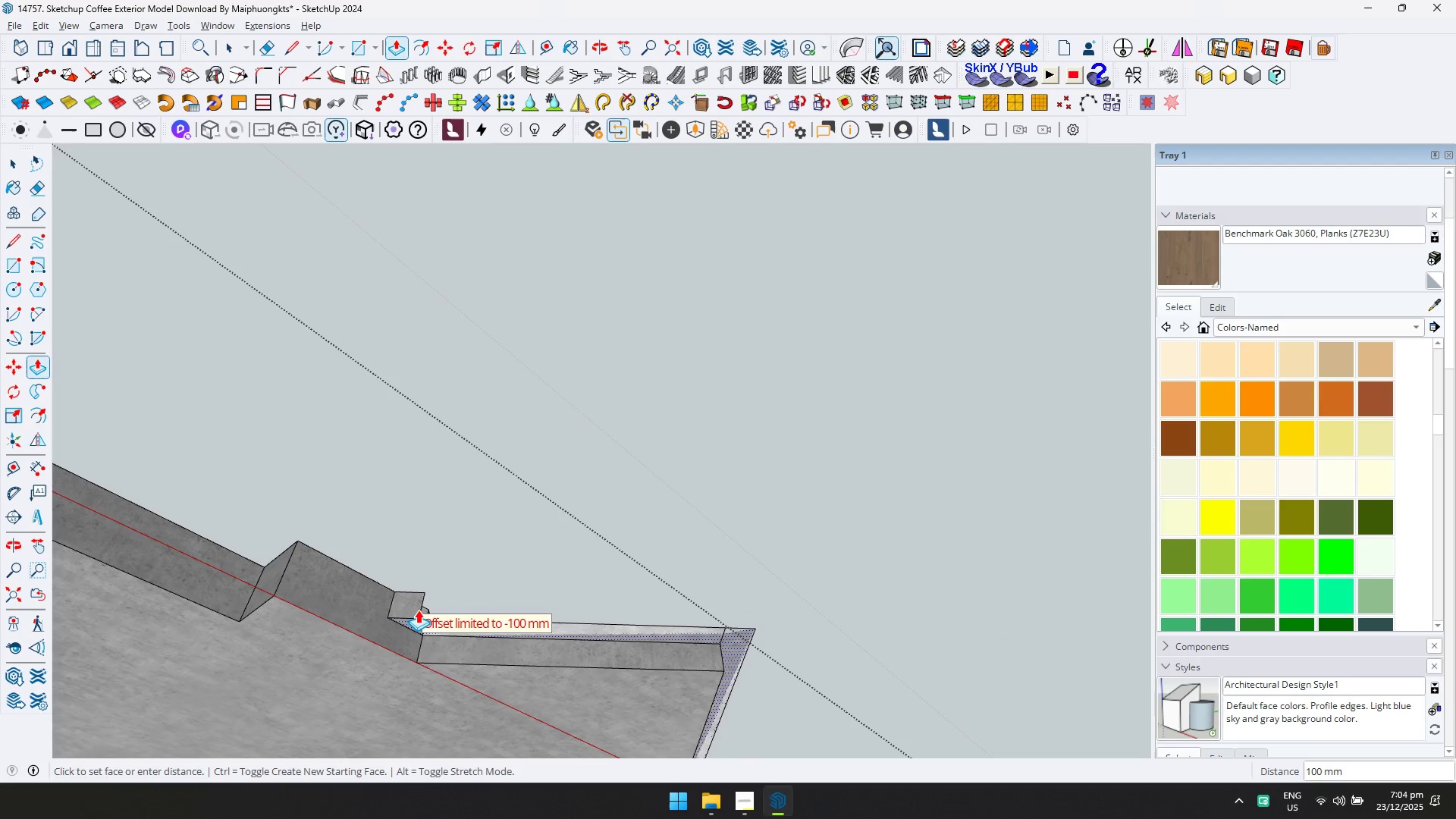 
key(Escape)
 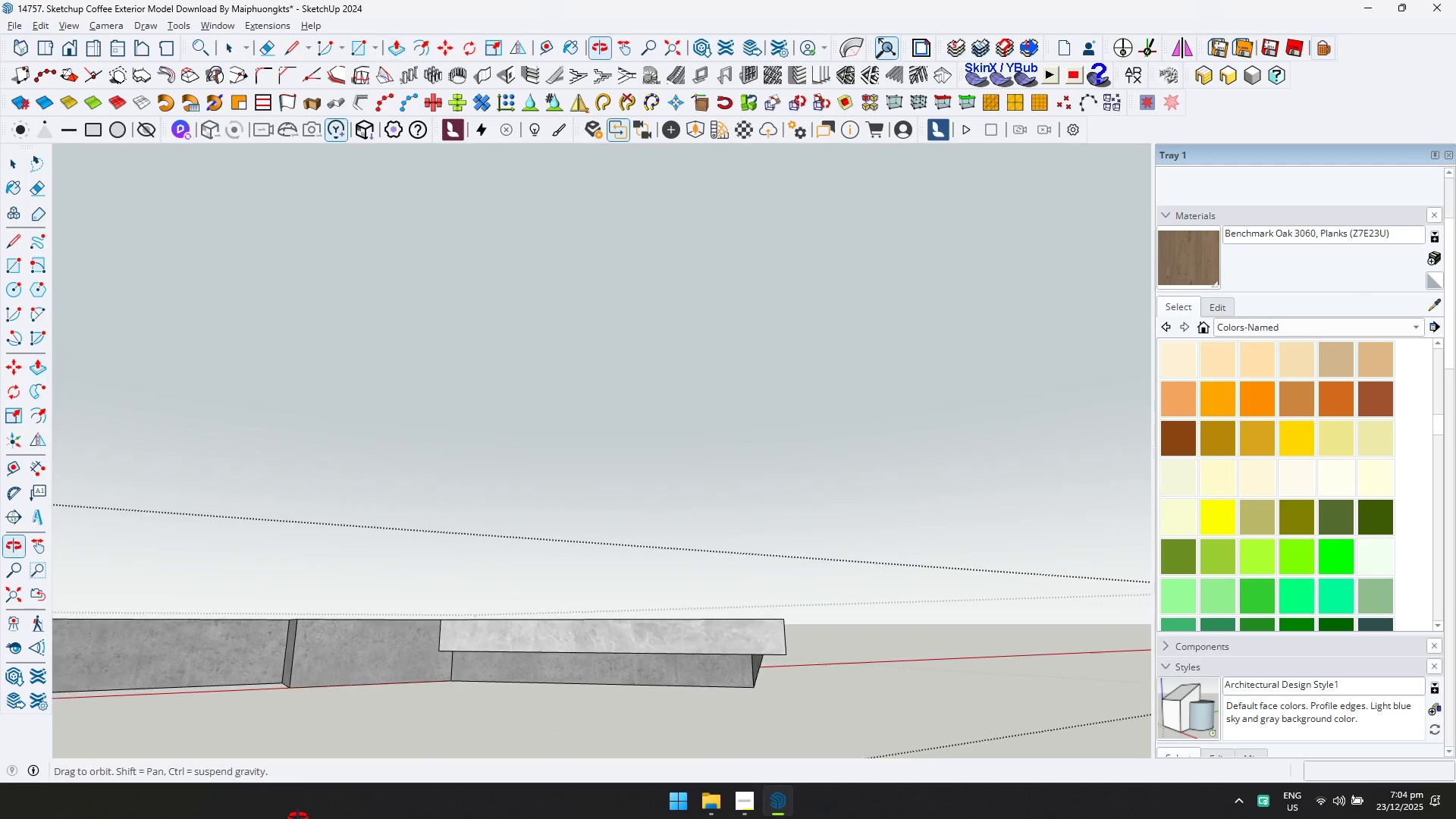 
hold_key(key=ShiftLeft, duration=0.5)
 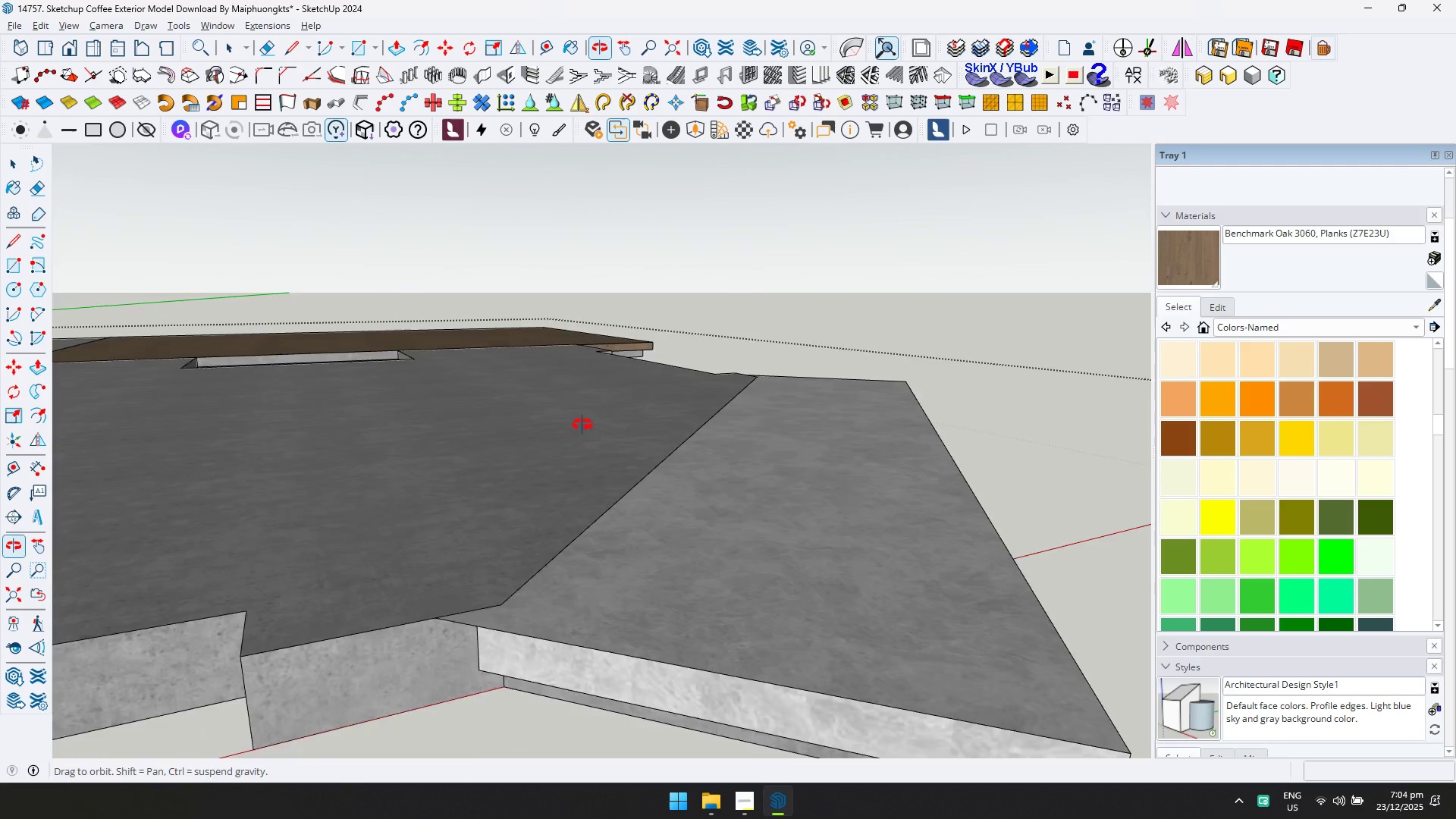 
key(Control+Z)
 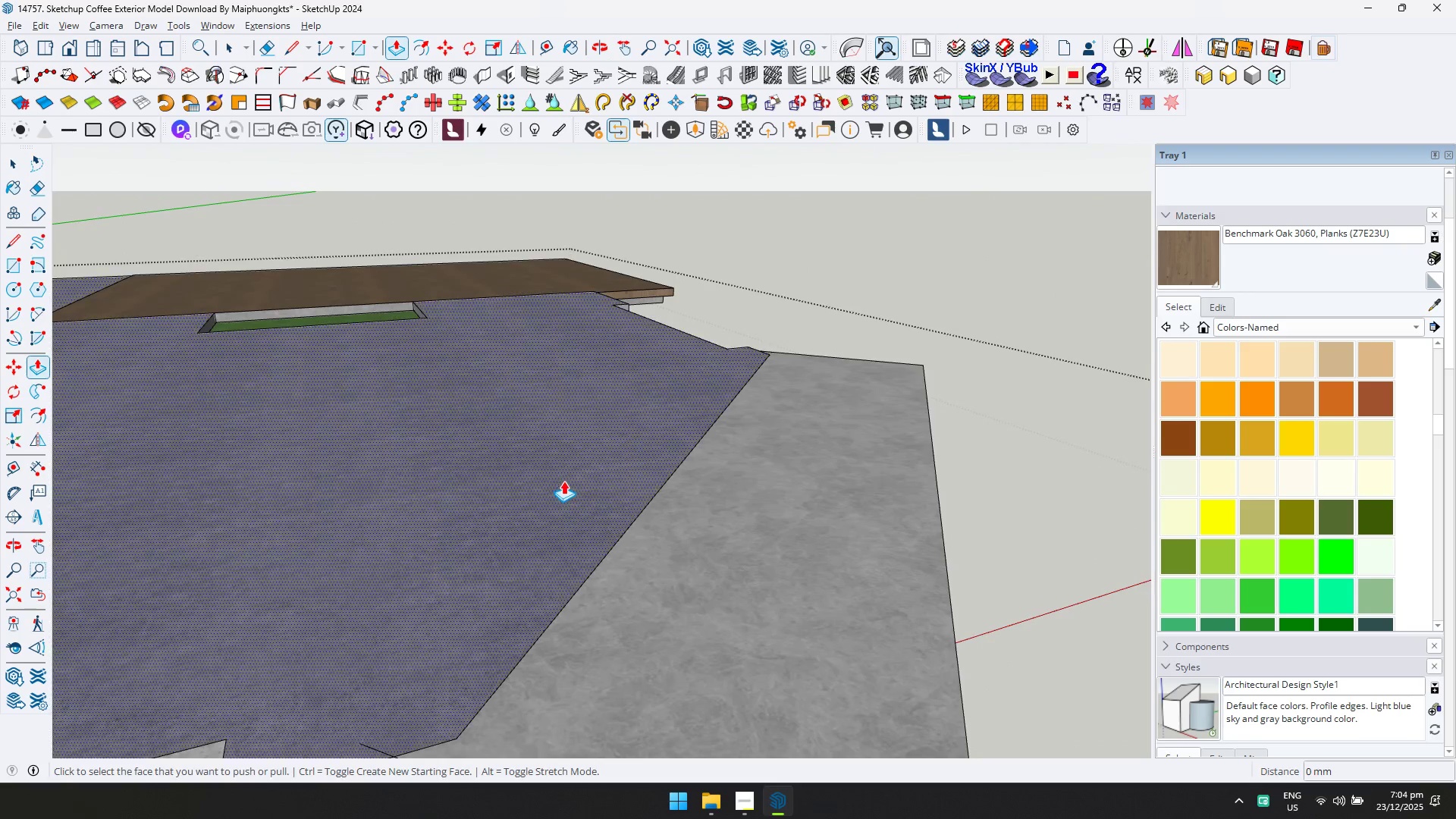 
key(Control+Z)
 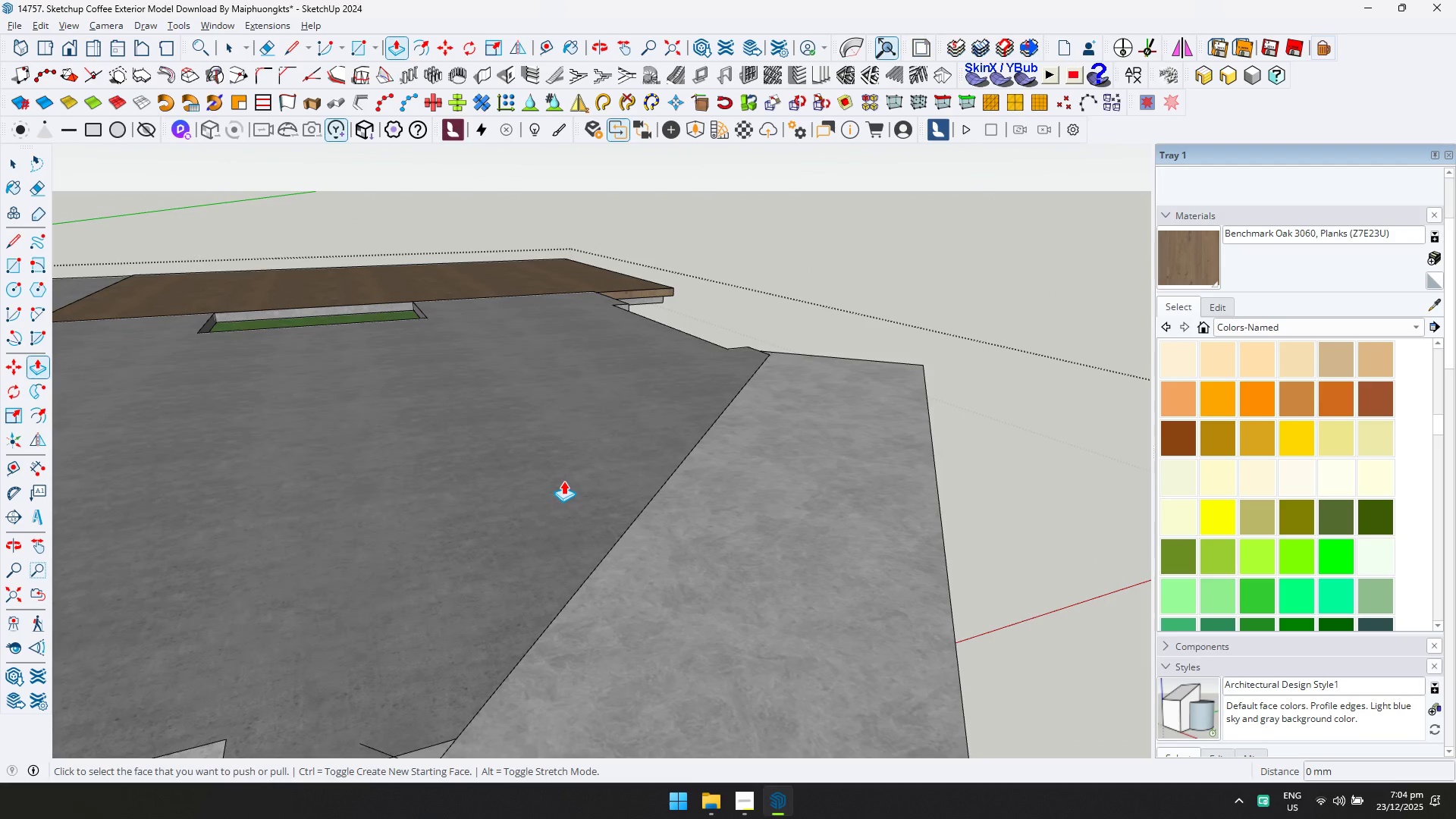 
hold_key(key=ShiftLeft, duration=0.33)
 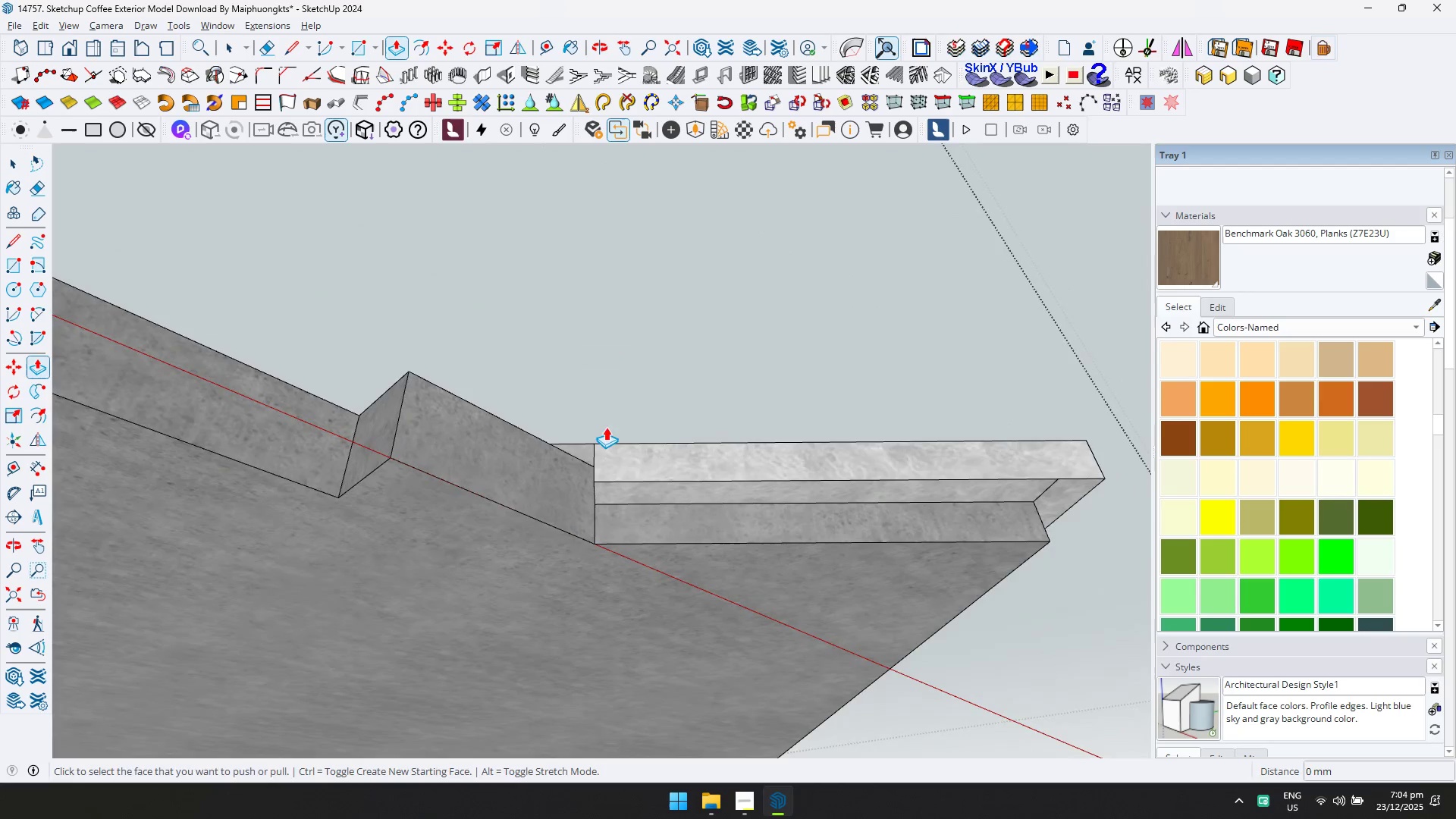 
left_click([586, 449])
 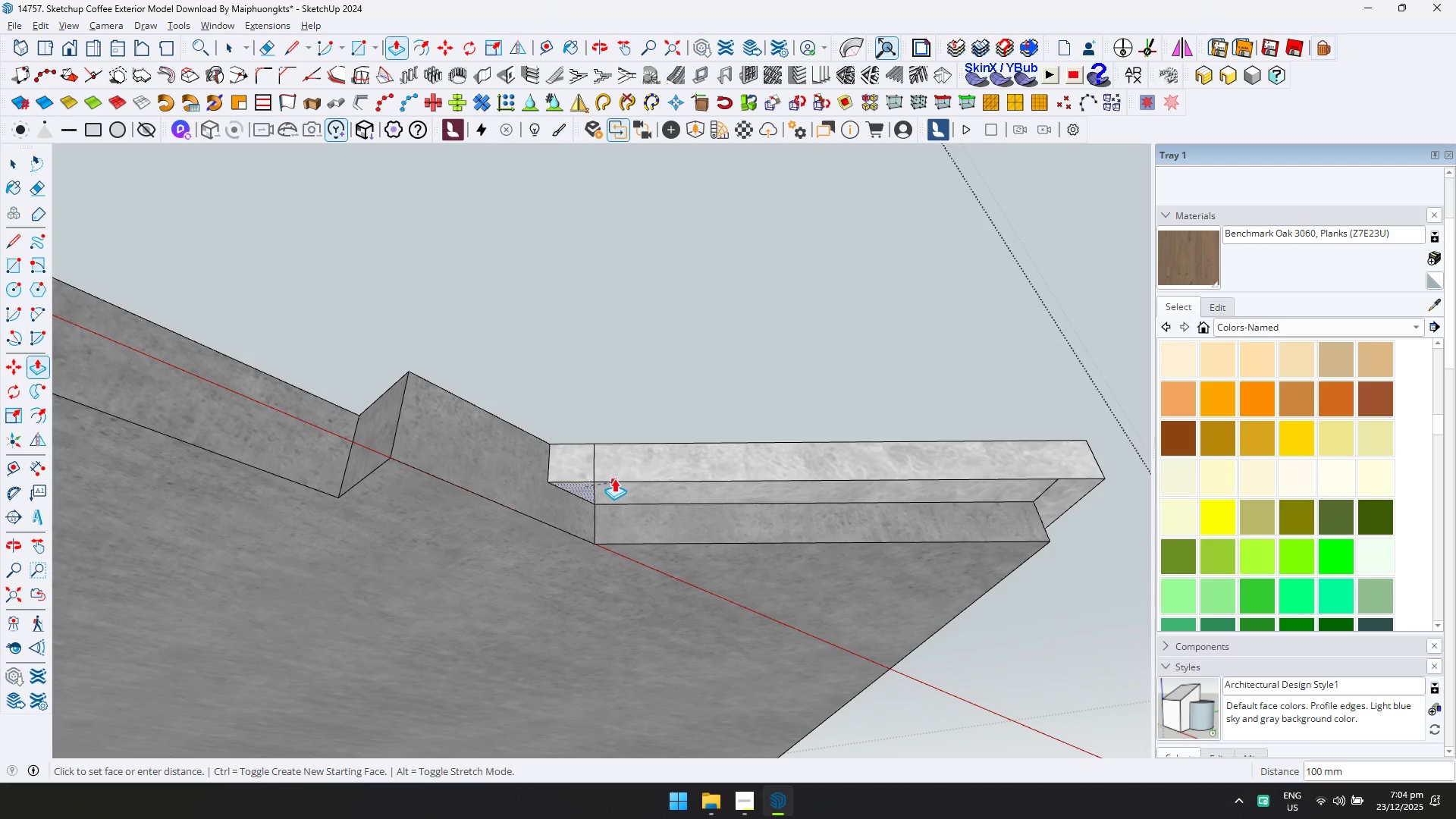 
left_click([615, 479])
 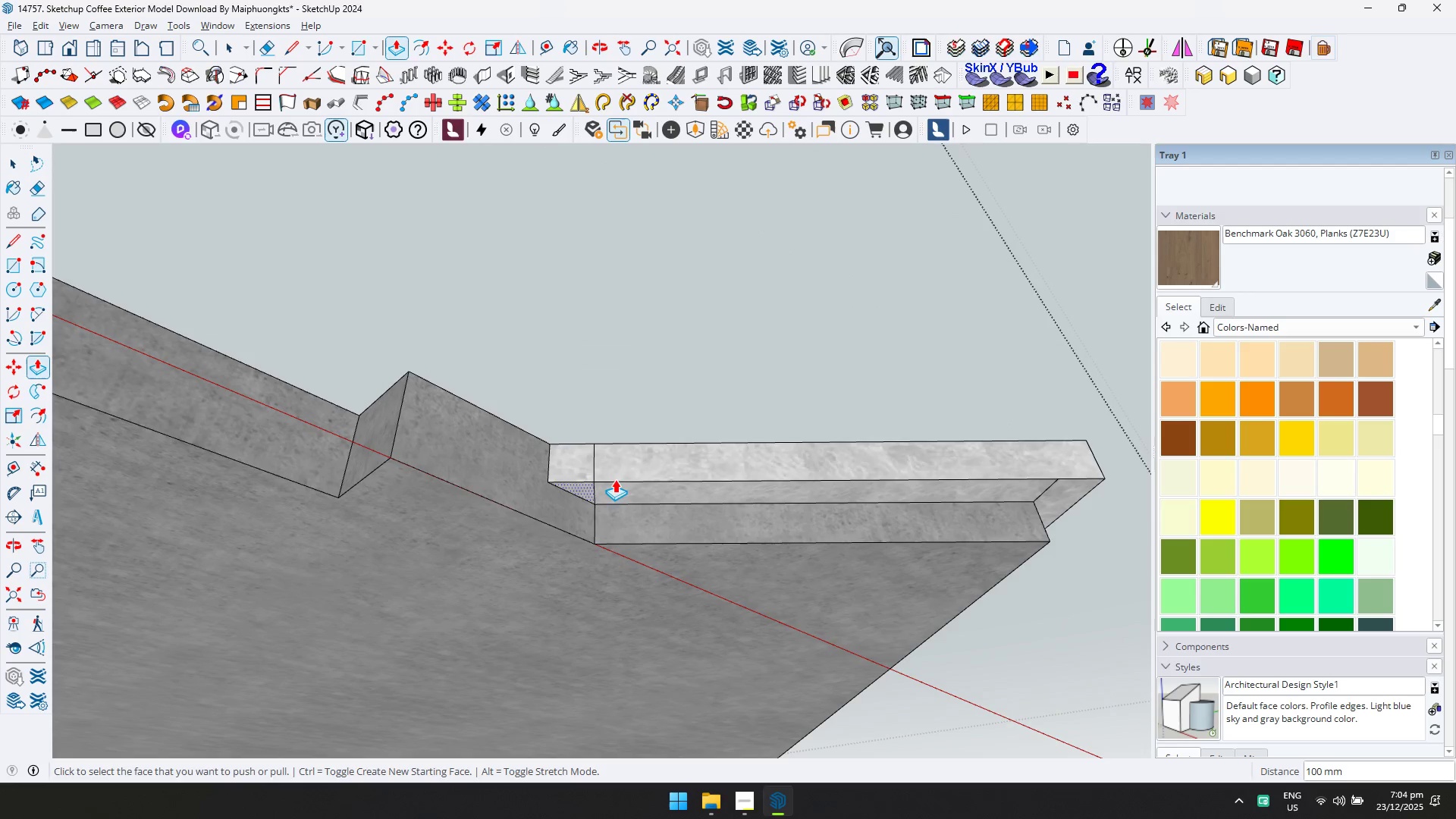 
key(E)
 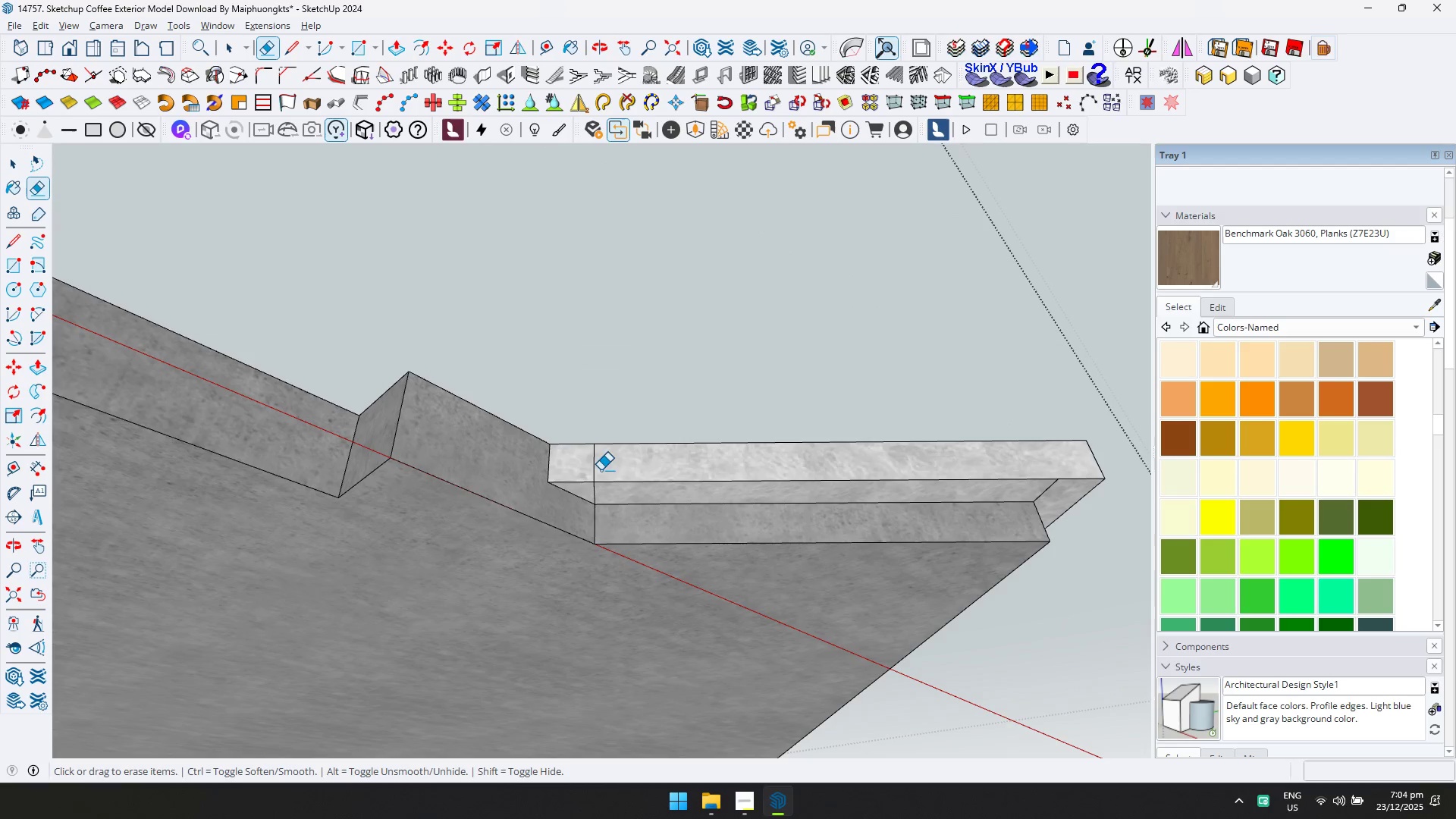 
left_click_drag(start_coordinate=[598, 469], to_coordinate=[592, 466])
 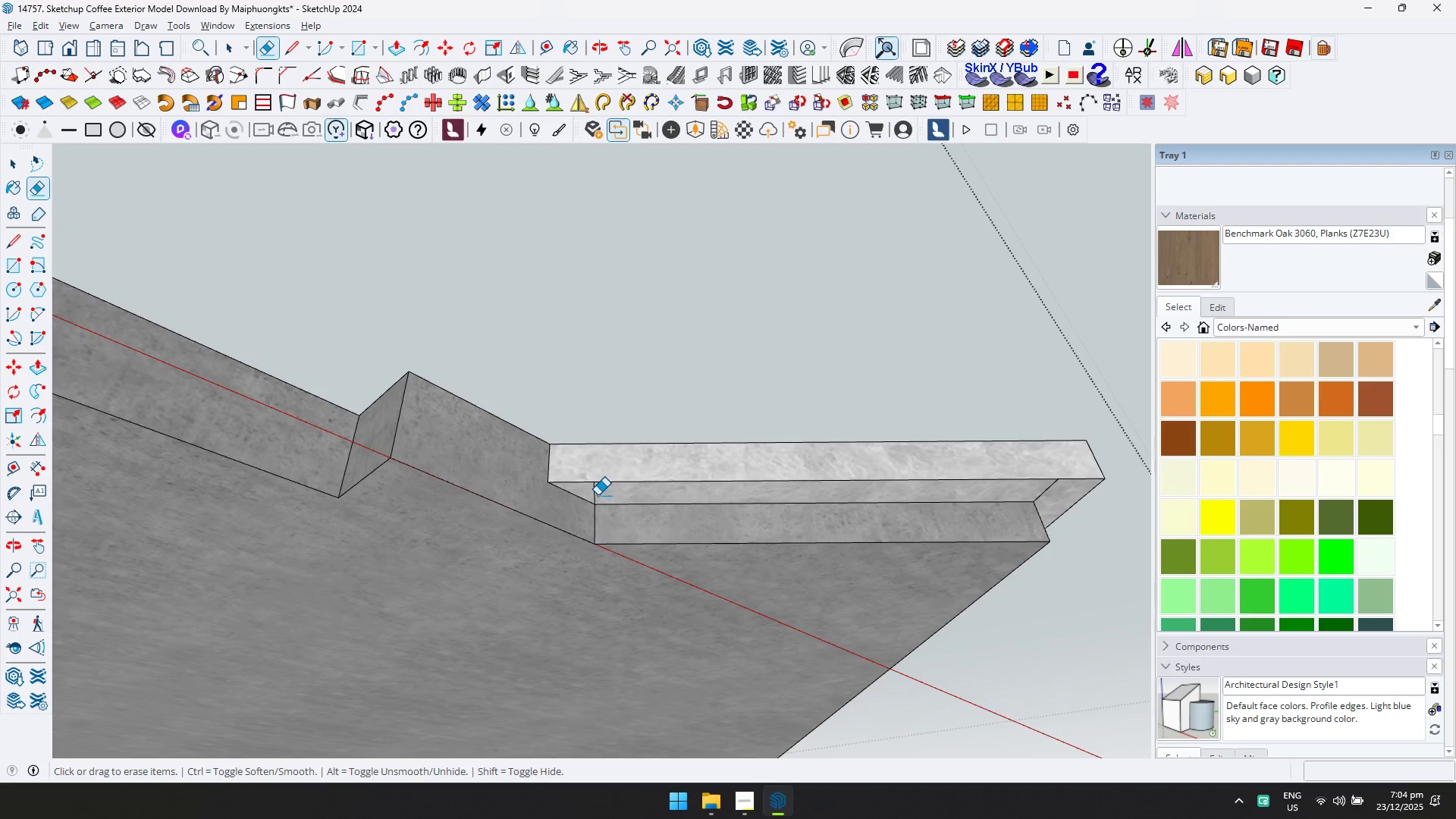 
left_click([595, 494])
 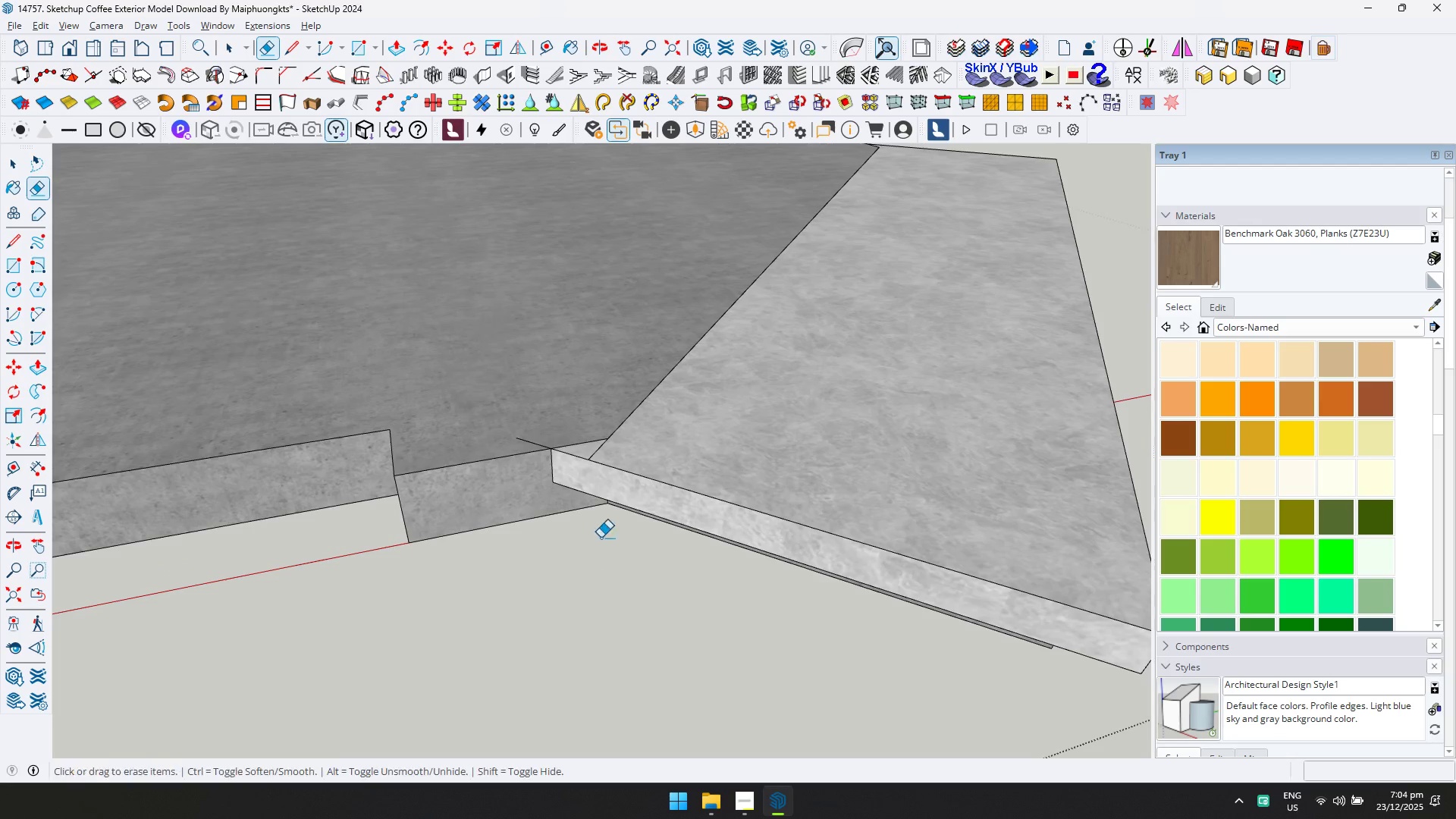 
left_click([591, 456])
 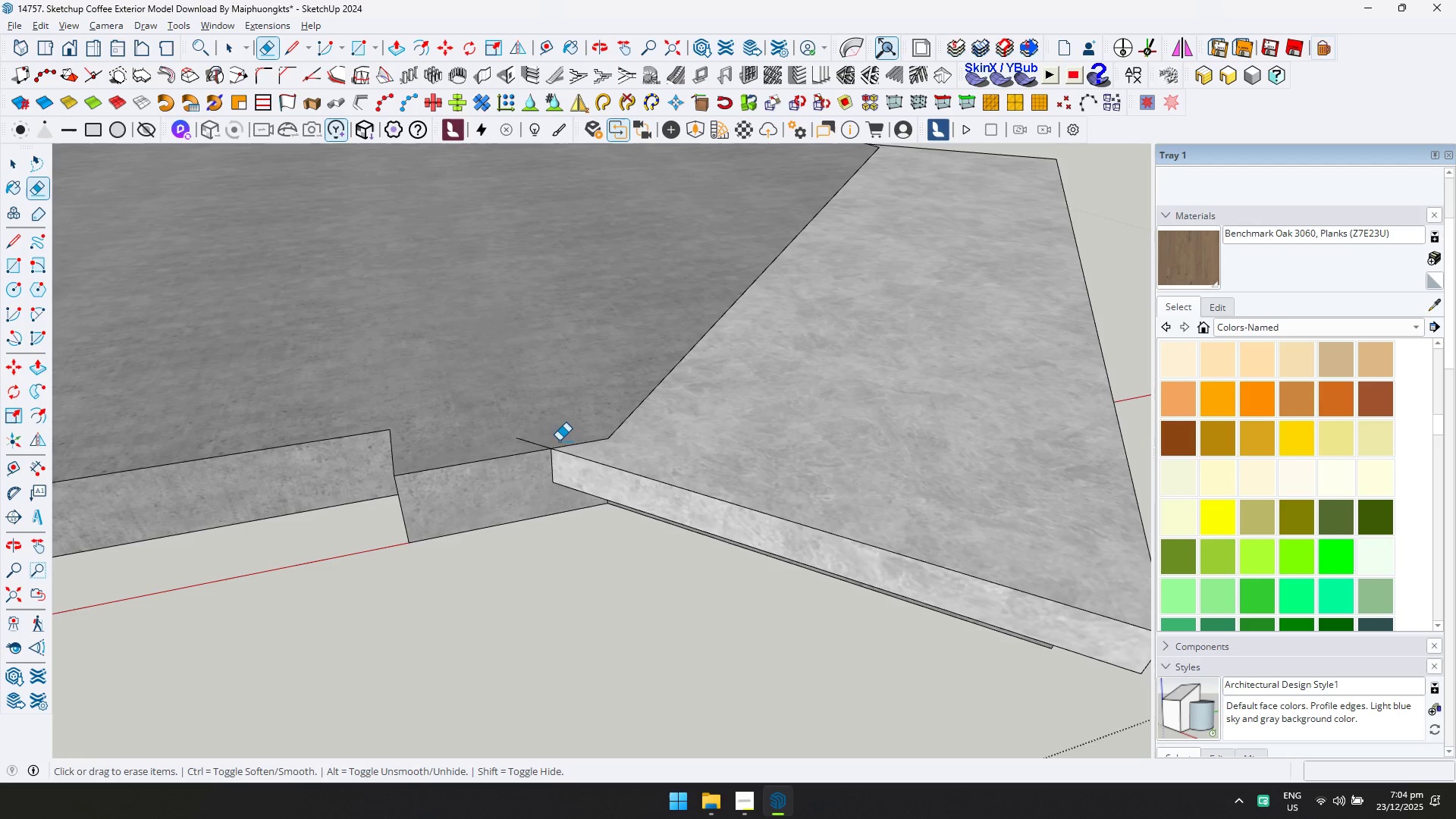 
left_click_drag(start_coordinate=[551, 444], to_coordinate=[525, 443])
 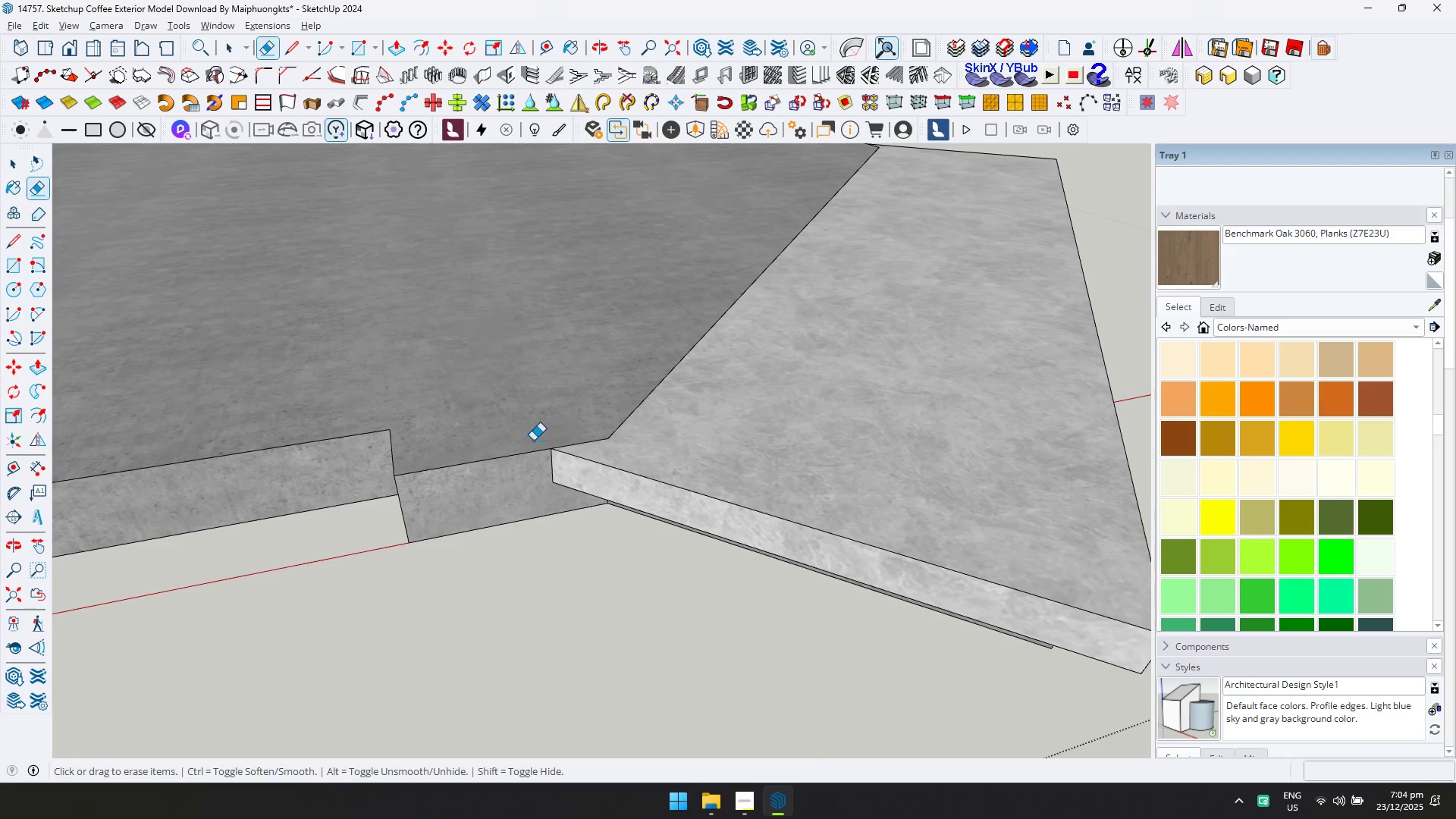 
key(Shift+ShiftLeft)
 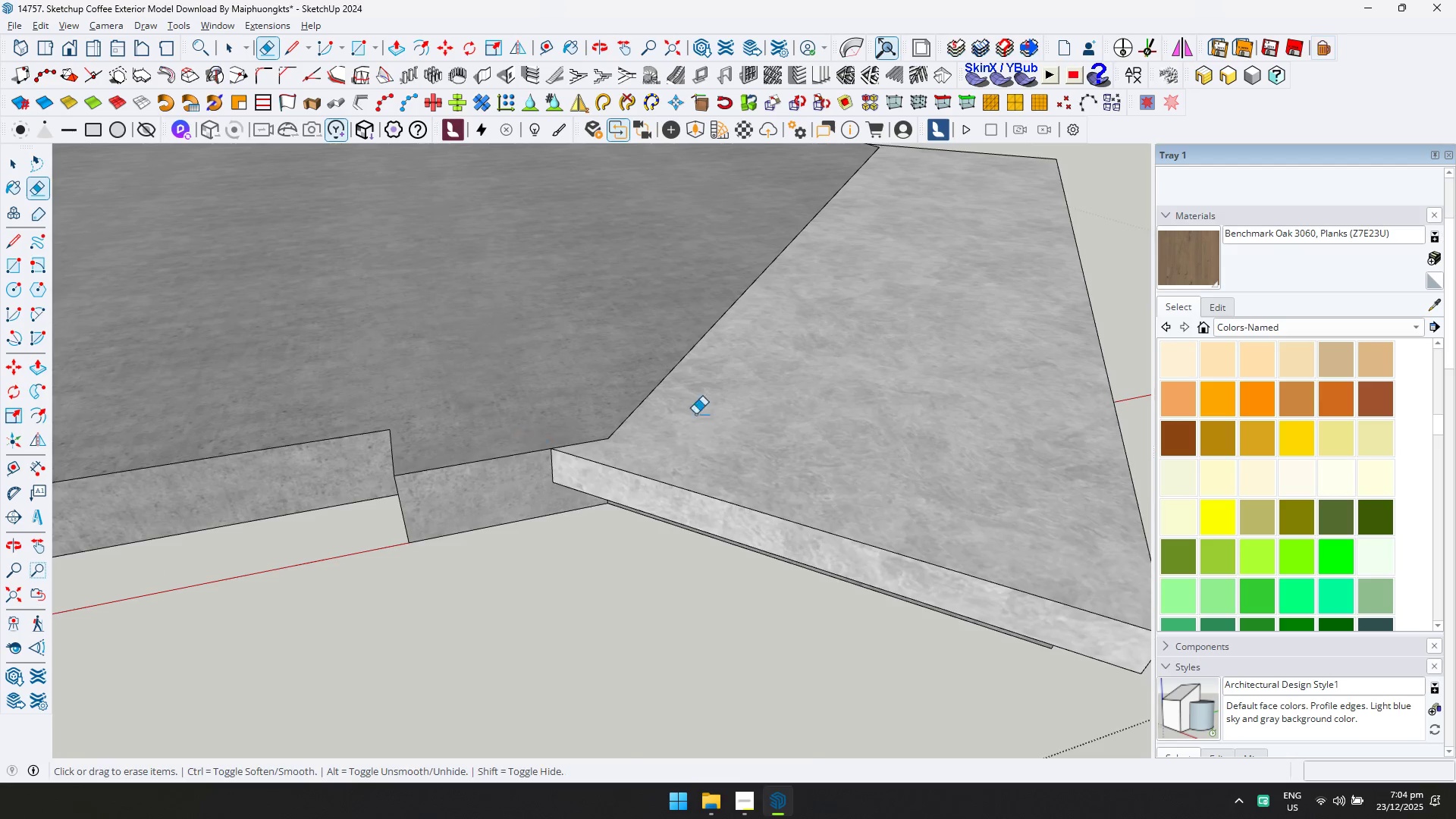 
scroll: coordinate [670, 435], scroll_direction: down, amount: 3.0
 